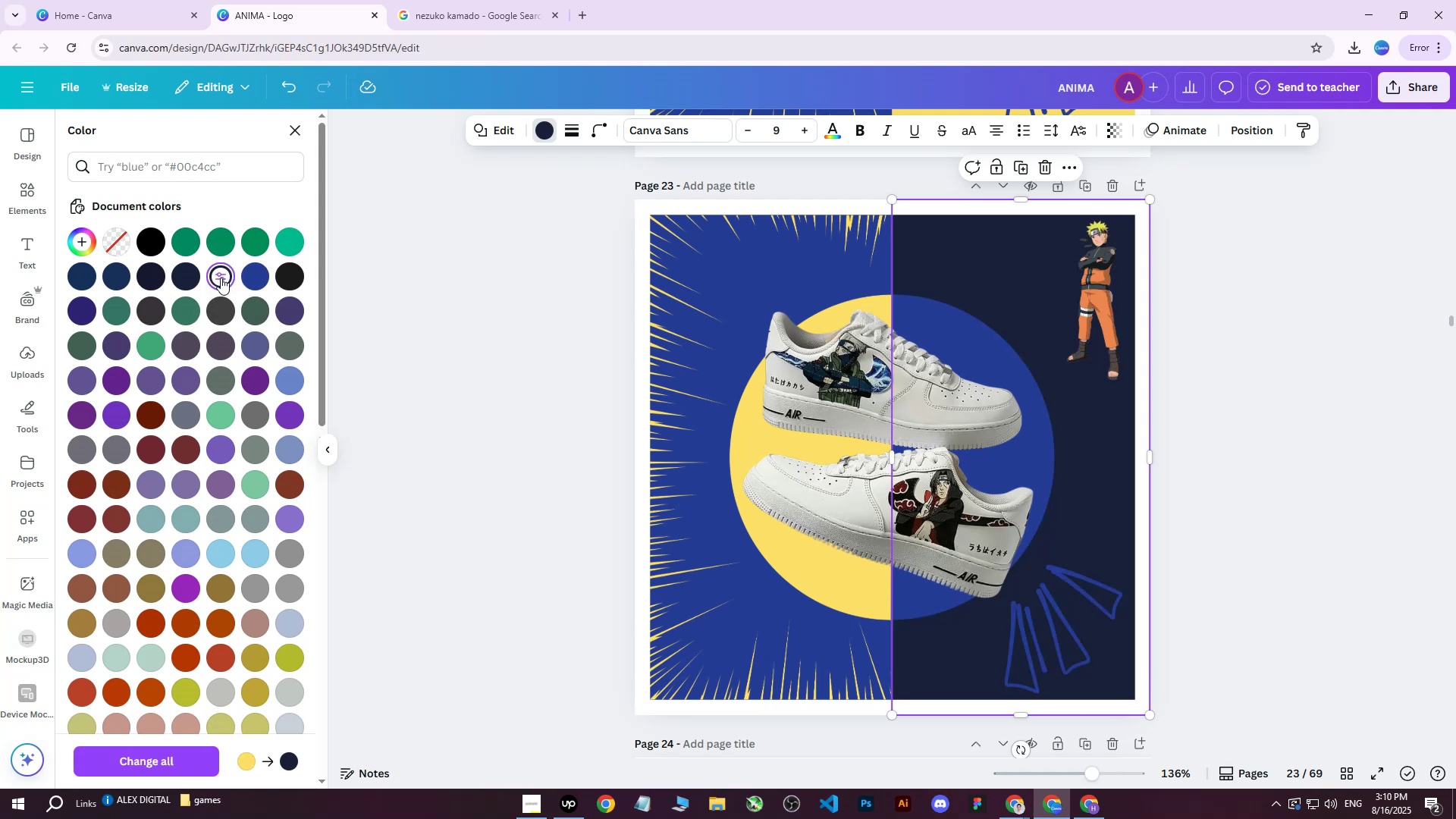 
double_click([221, 278])
 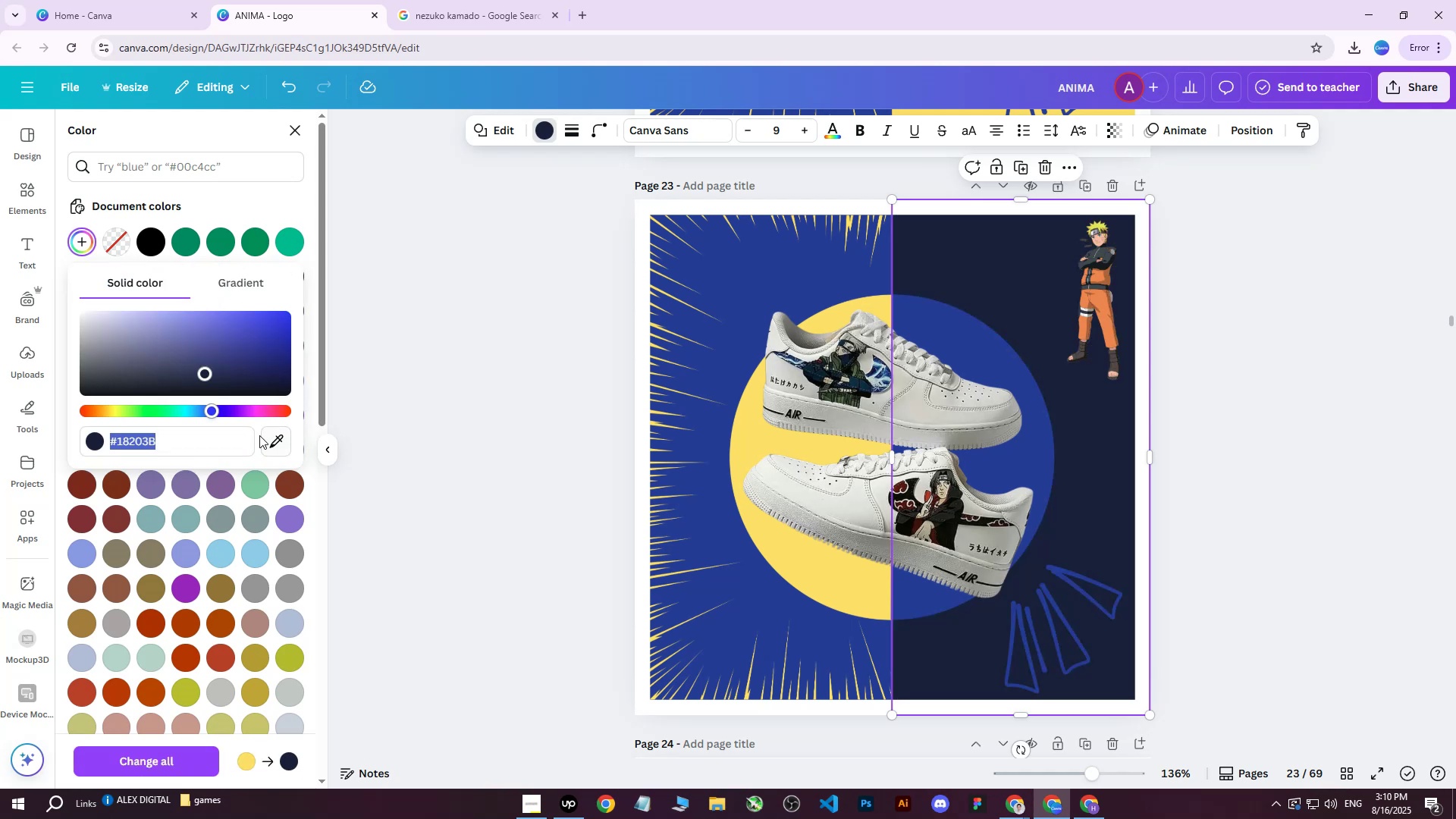 
left_click([273, 435])
 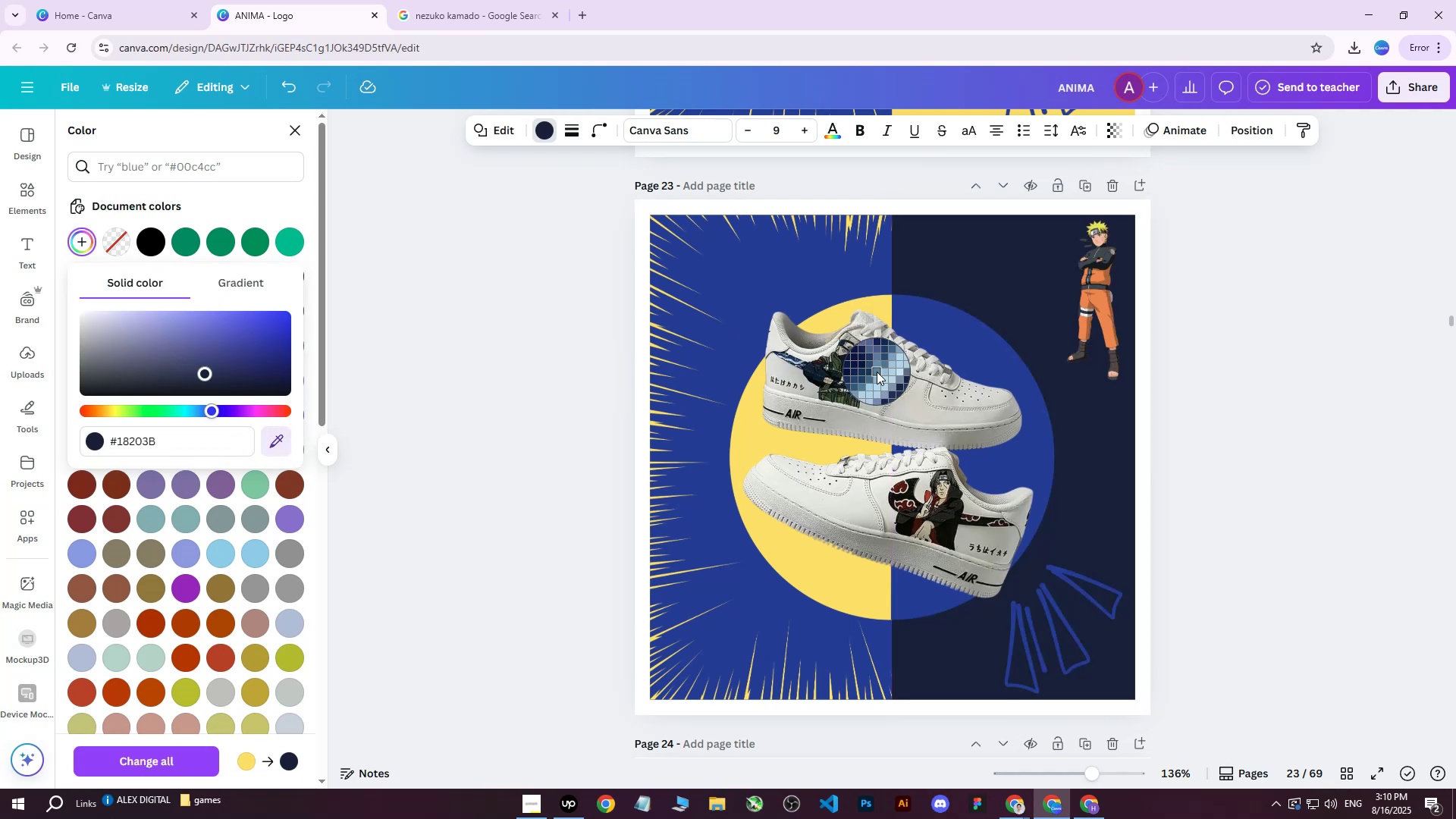 
left_click([877, 373])
 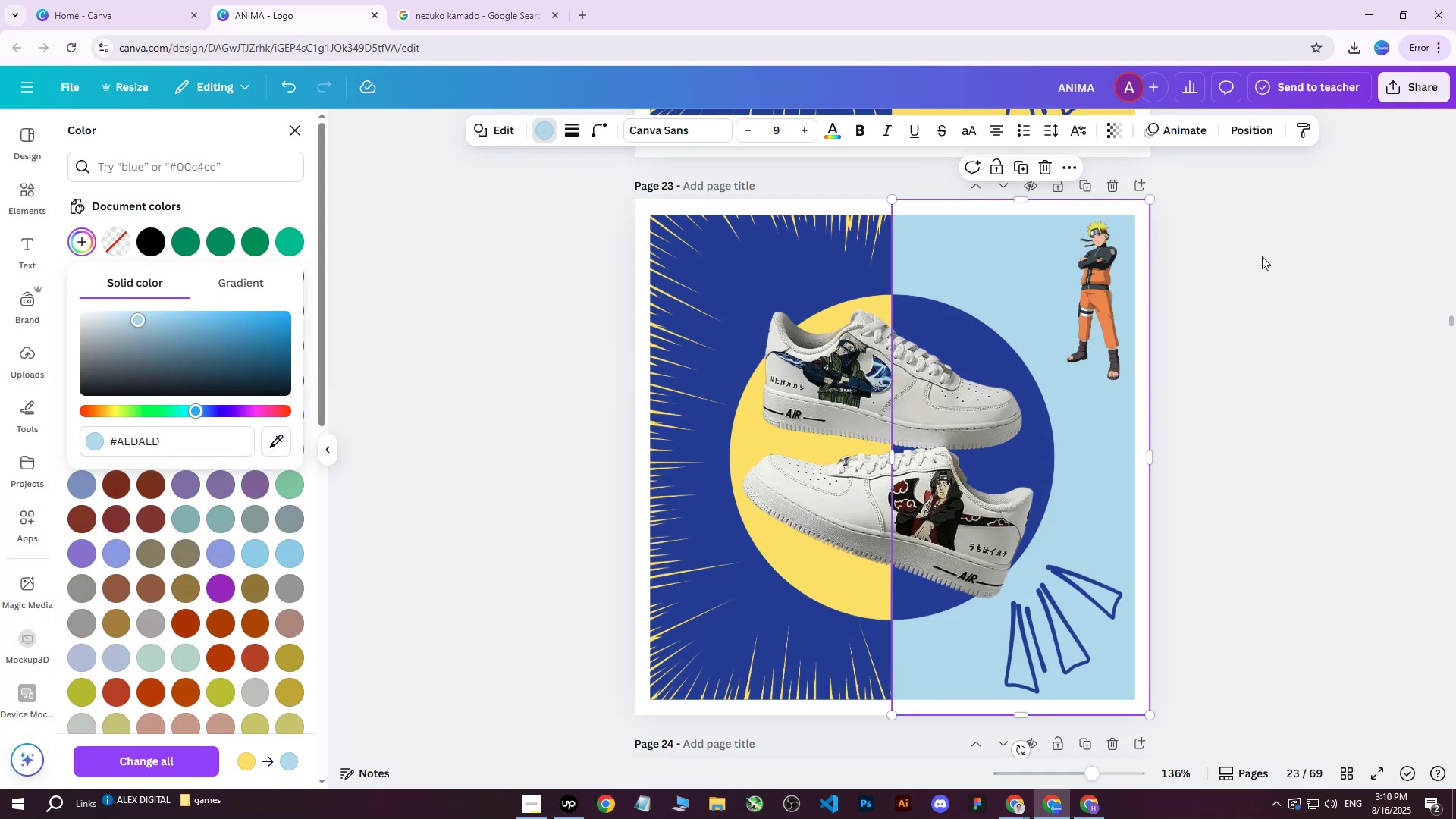 
left_click([1262, 256])
 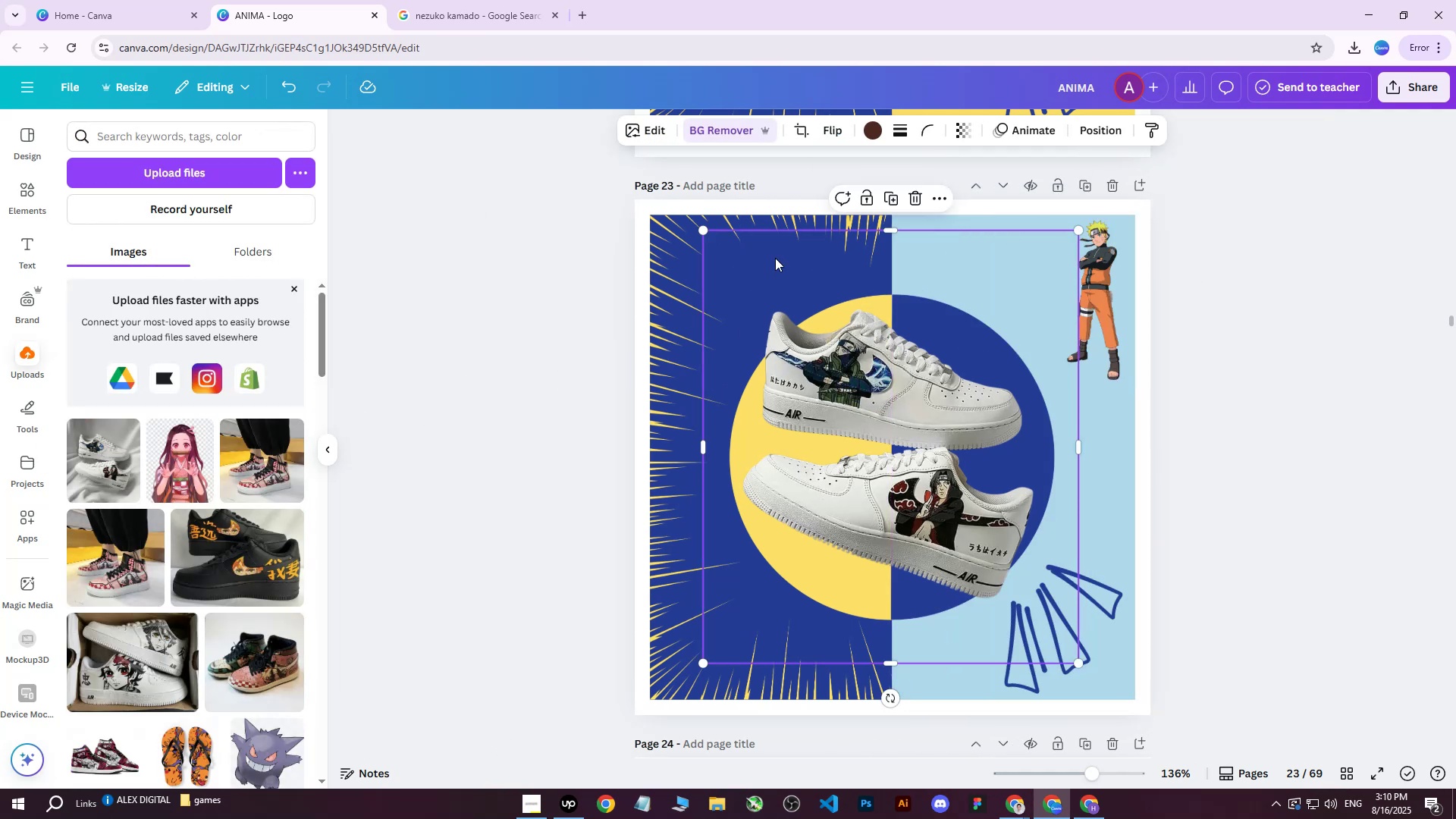 
double_click([677, 249])
 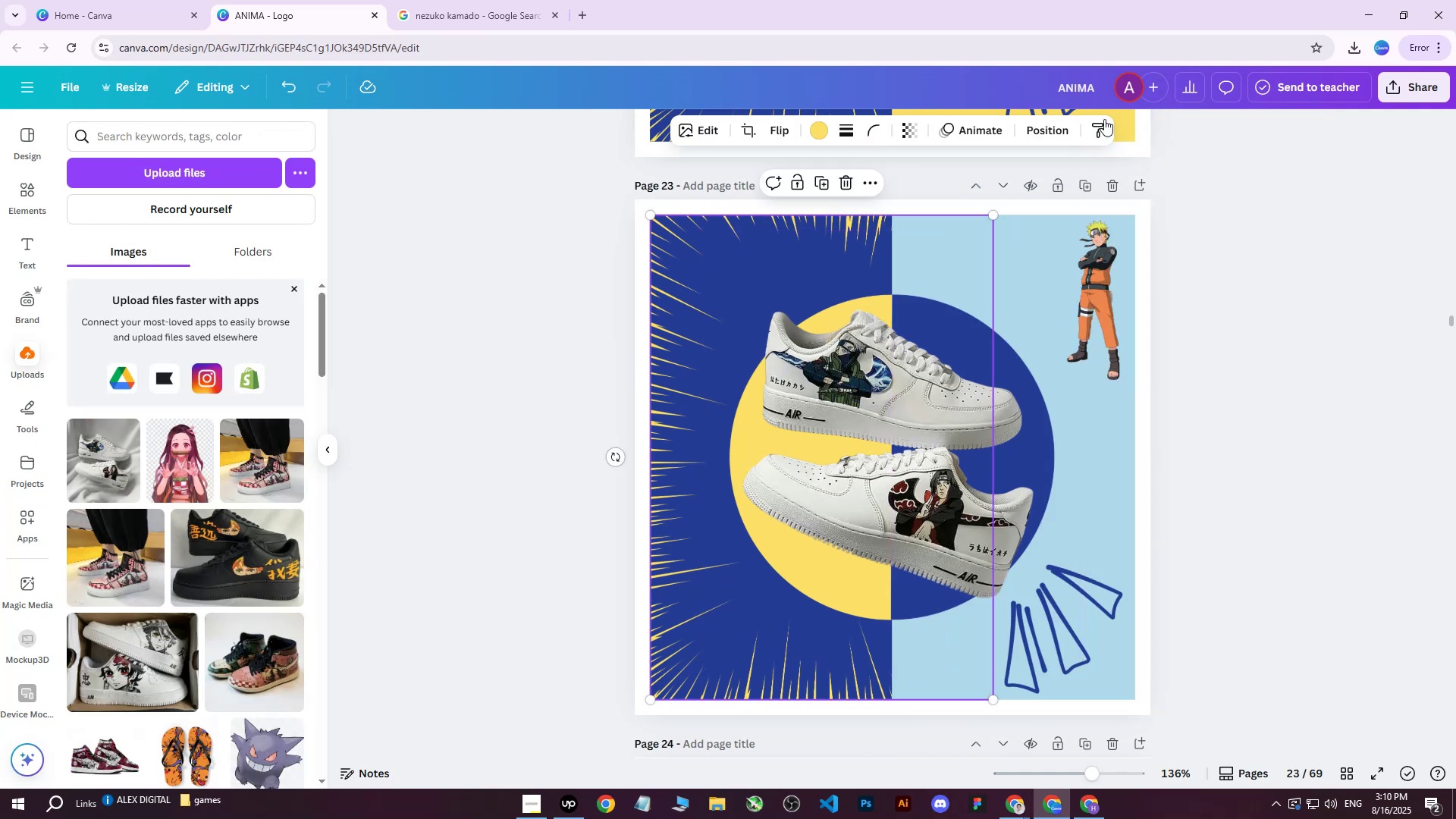 
left_click([1033, 131])
 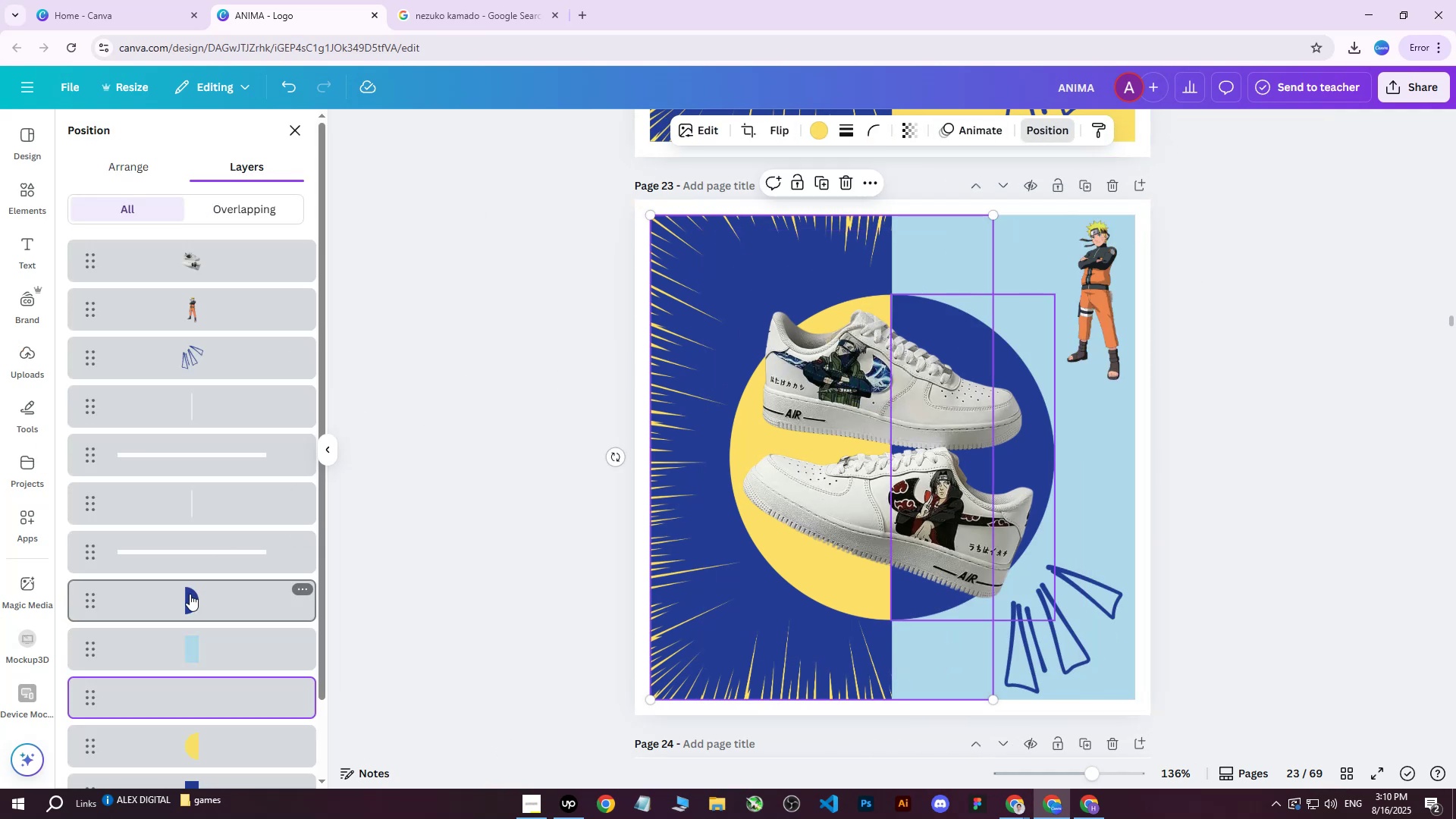 
scroll: coordinate [184, 630], scroll_direction: down, amount: 4.0
 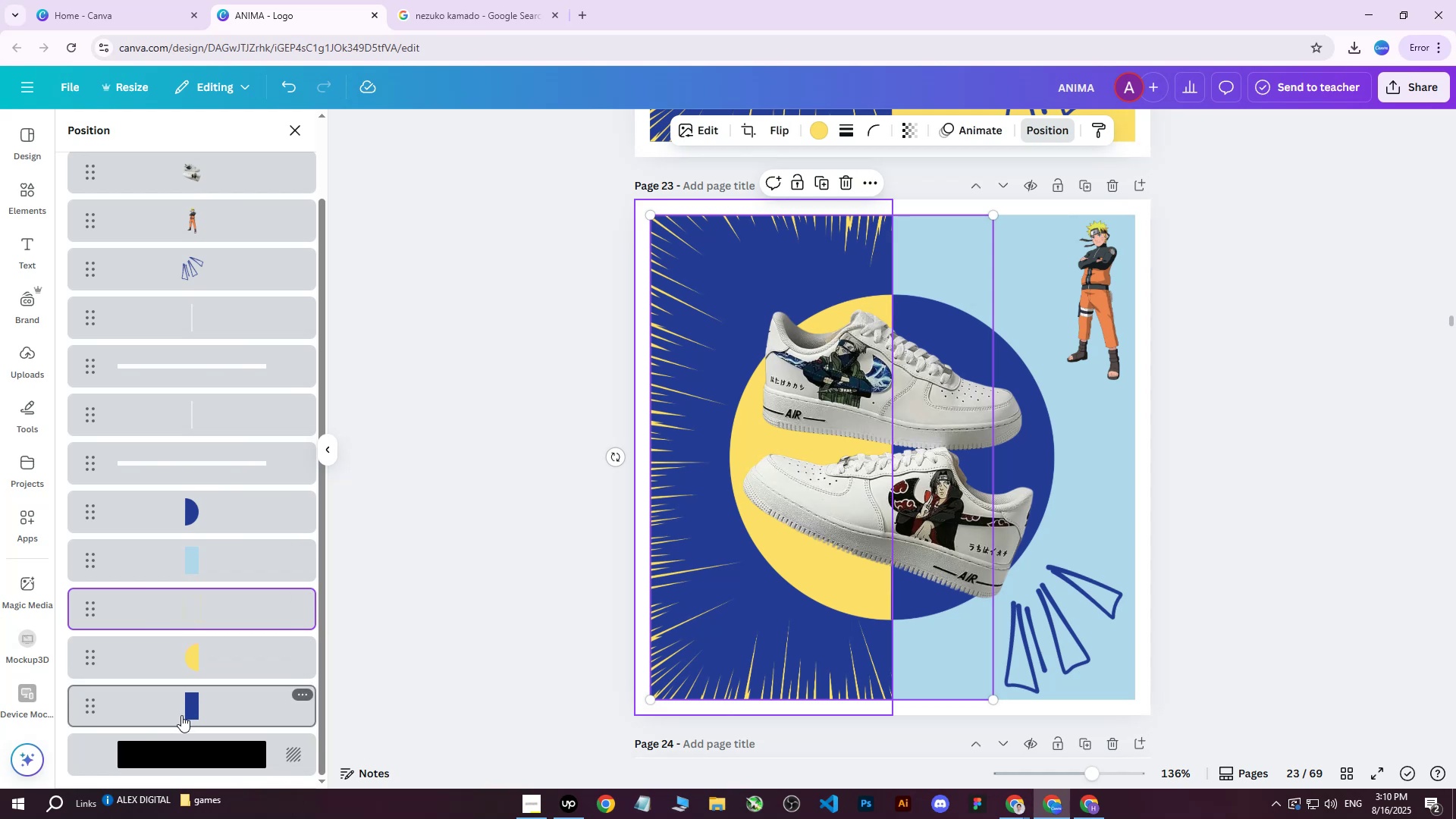 
left_click([181, 715])
 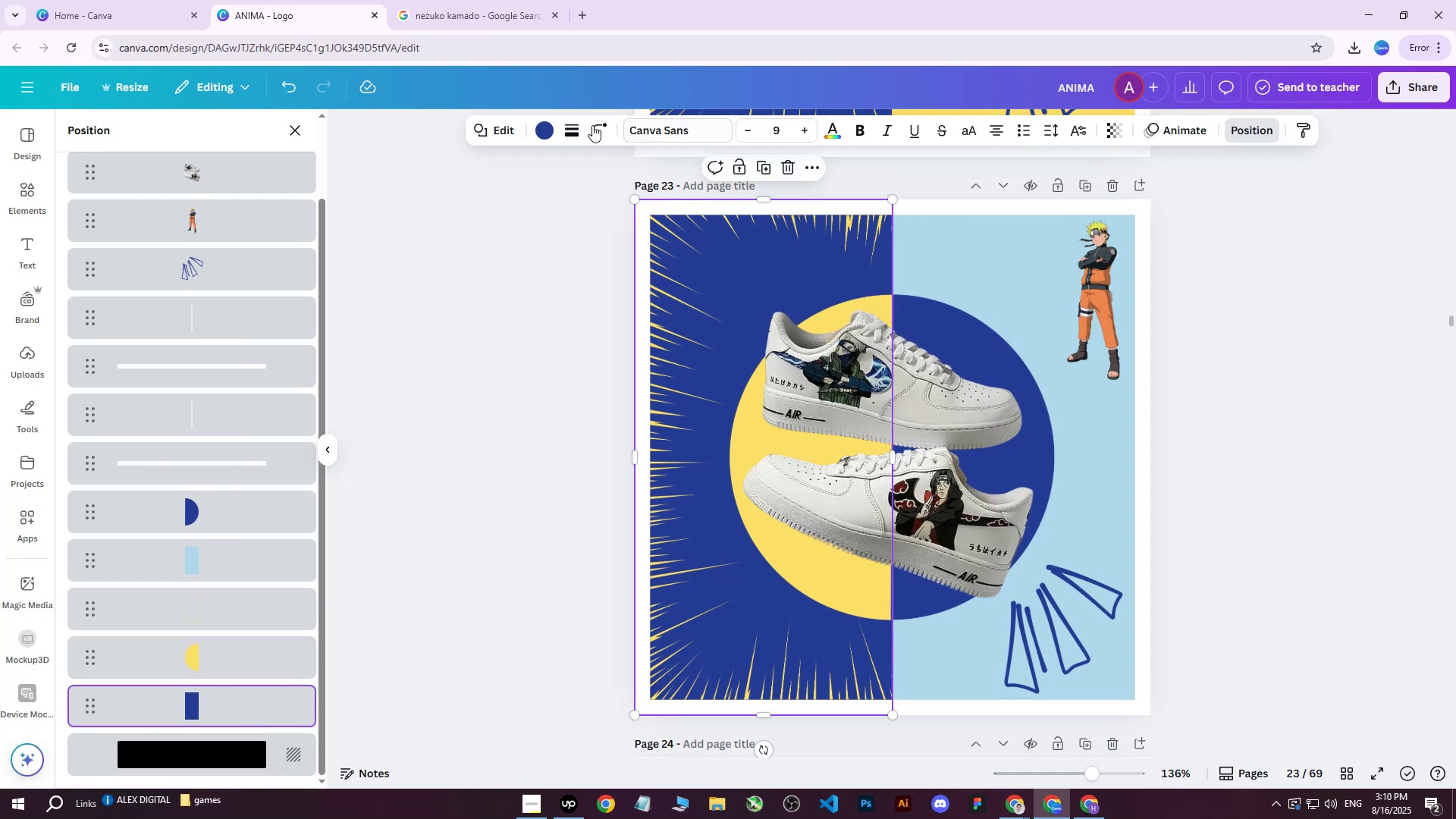 
left_click([556, 127])
 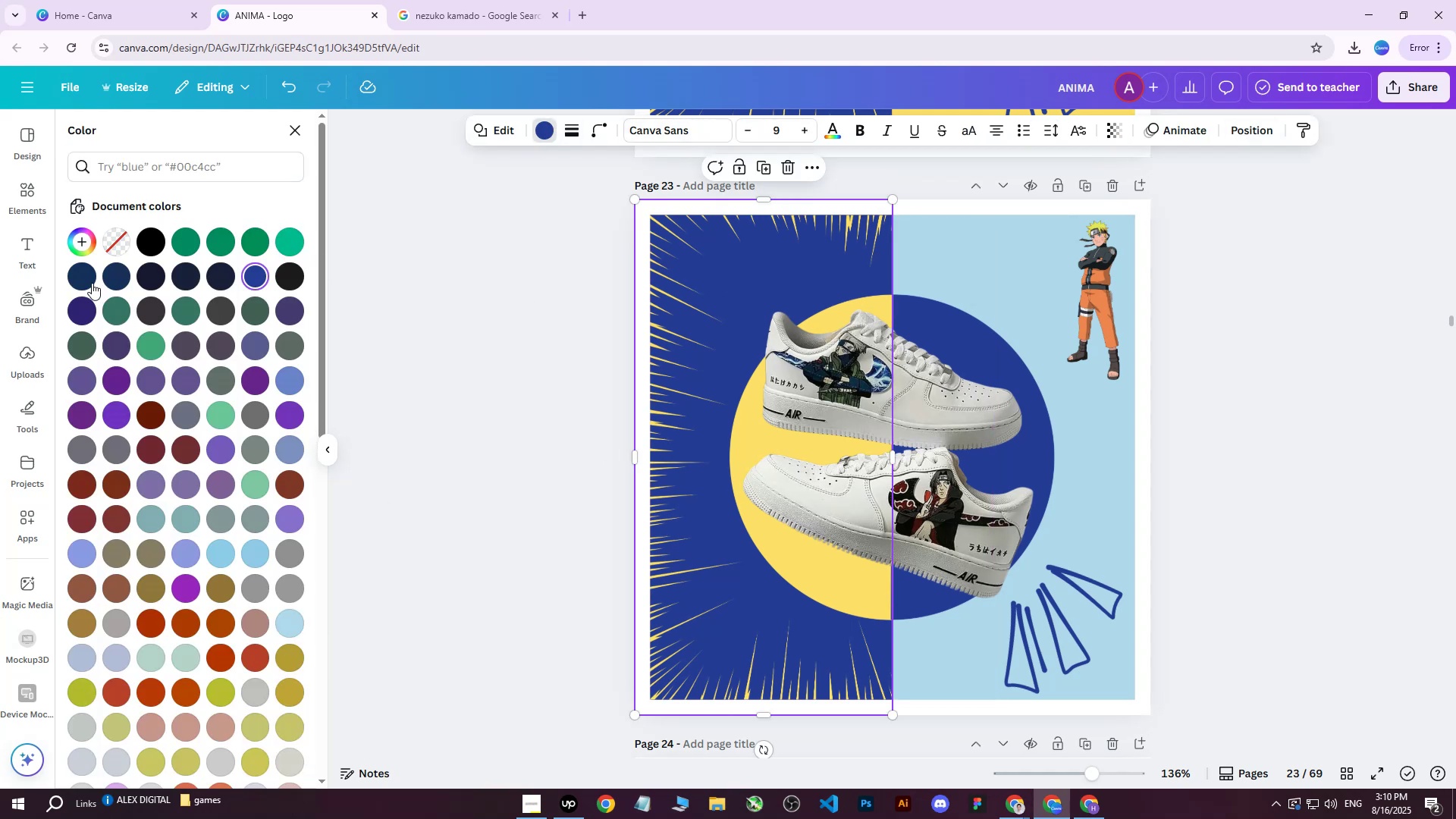 
left_click([91, 283])
 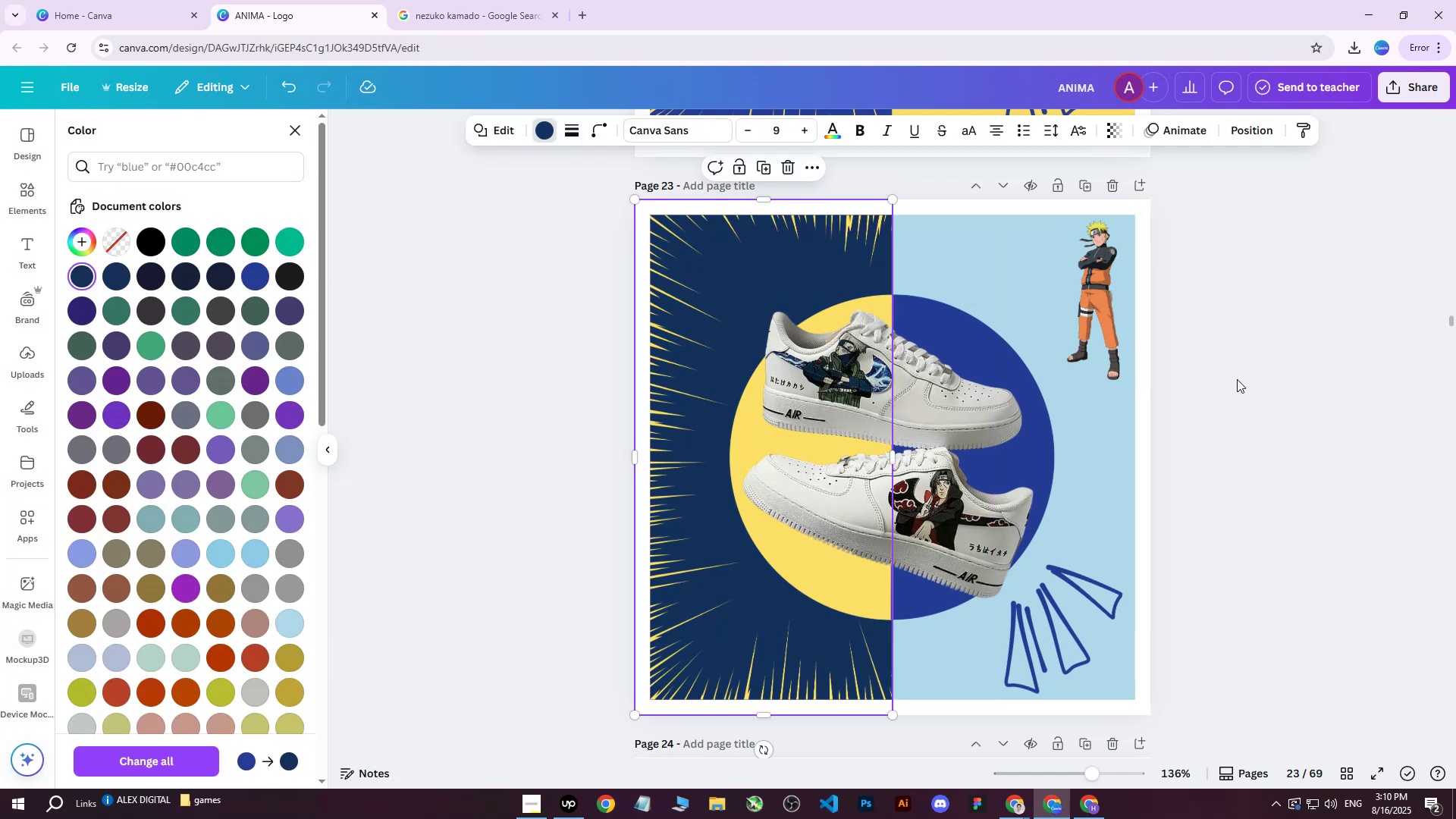 
left_click([1243, 390])
 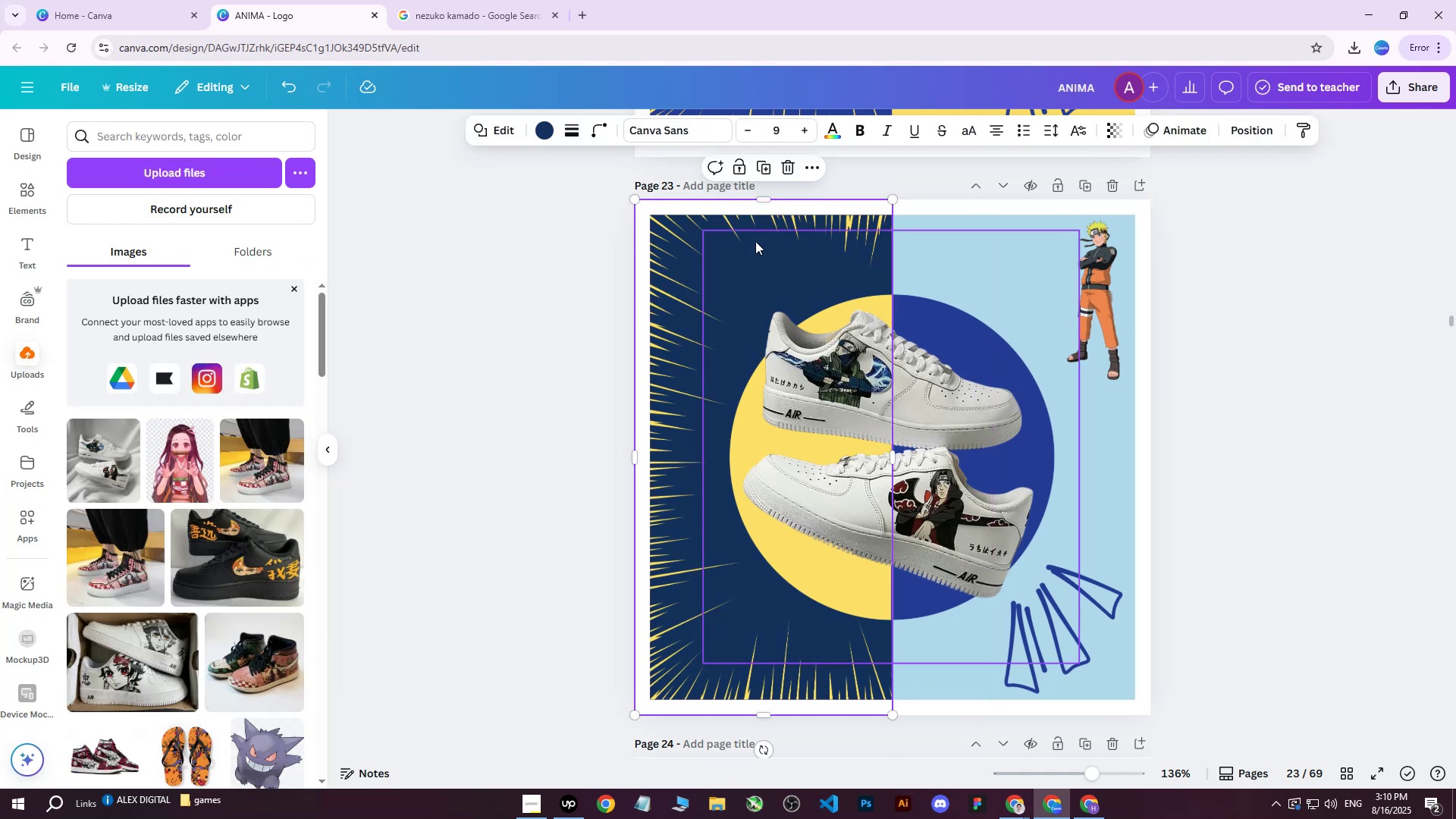 
left_click([768, 222])
 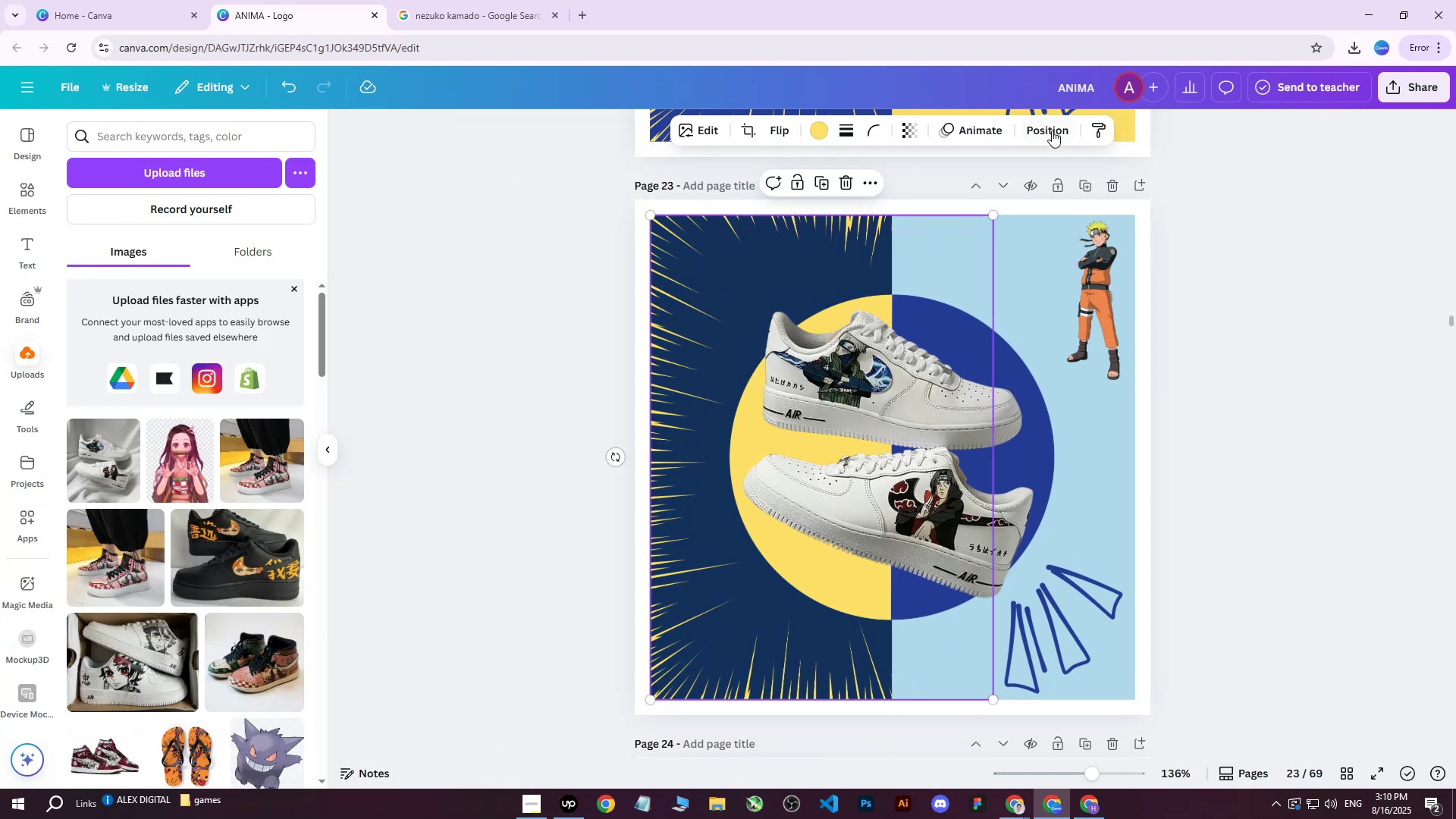 
left_click([1034, 130])
 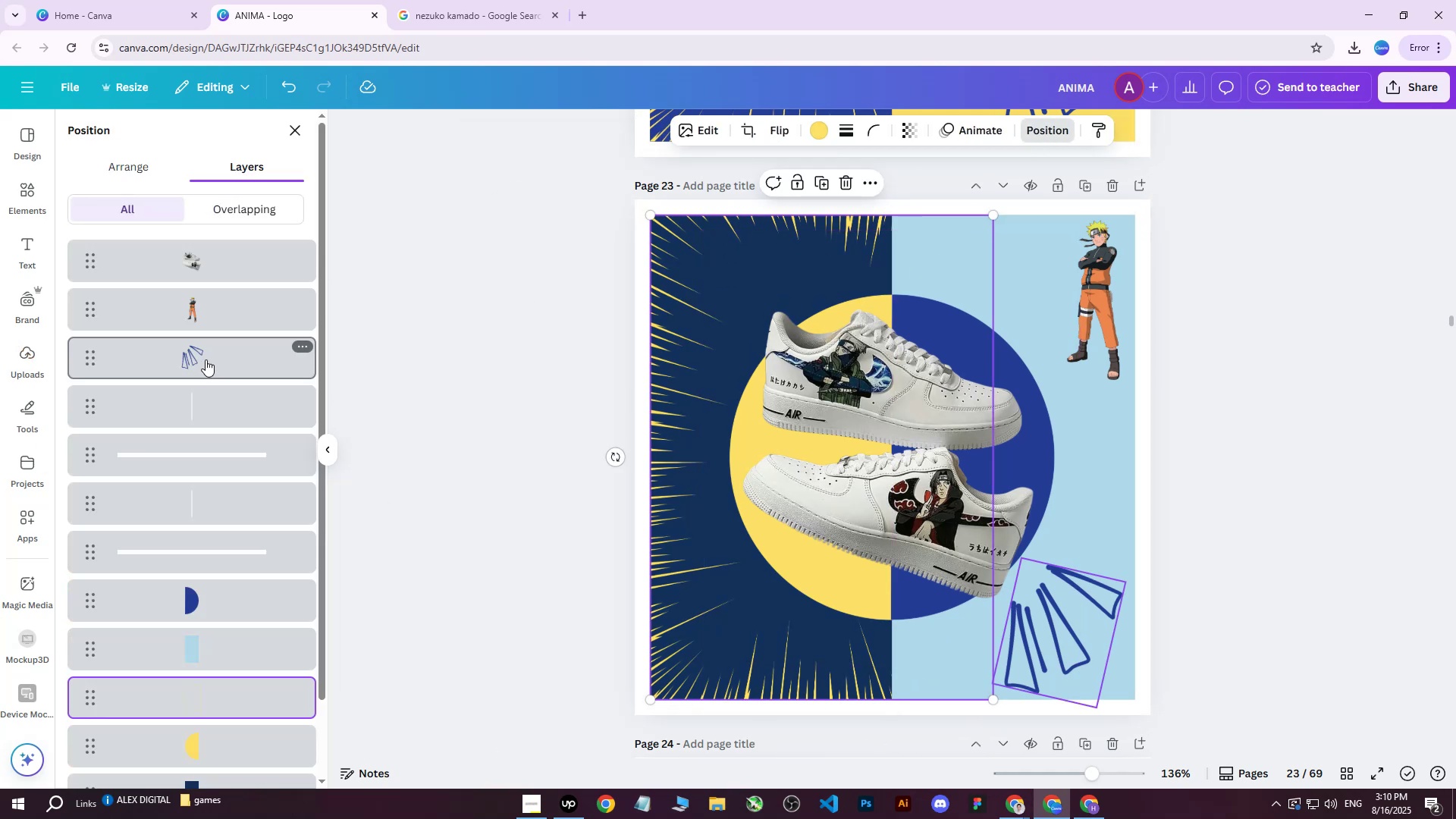 
scroll: coordinate [211, 495], scroll_direction: down, amount: 2.0
 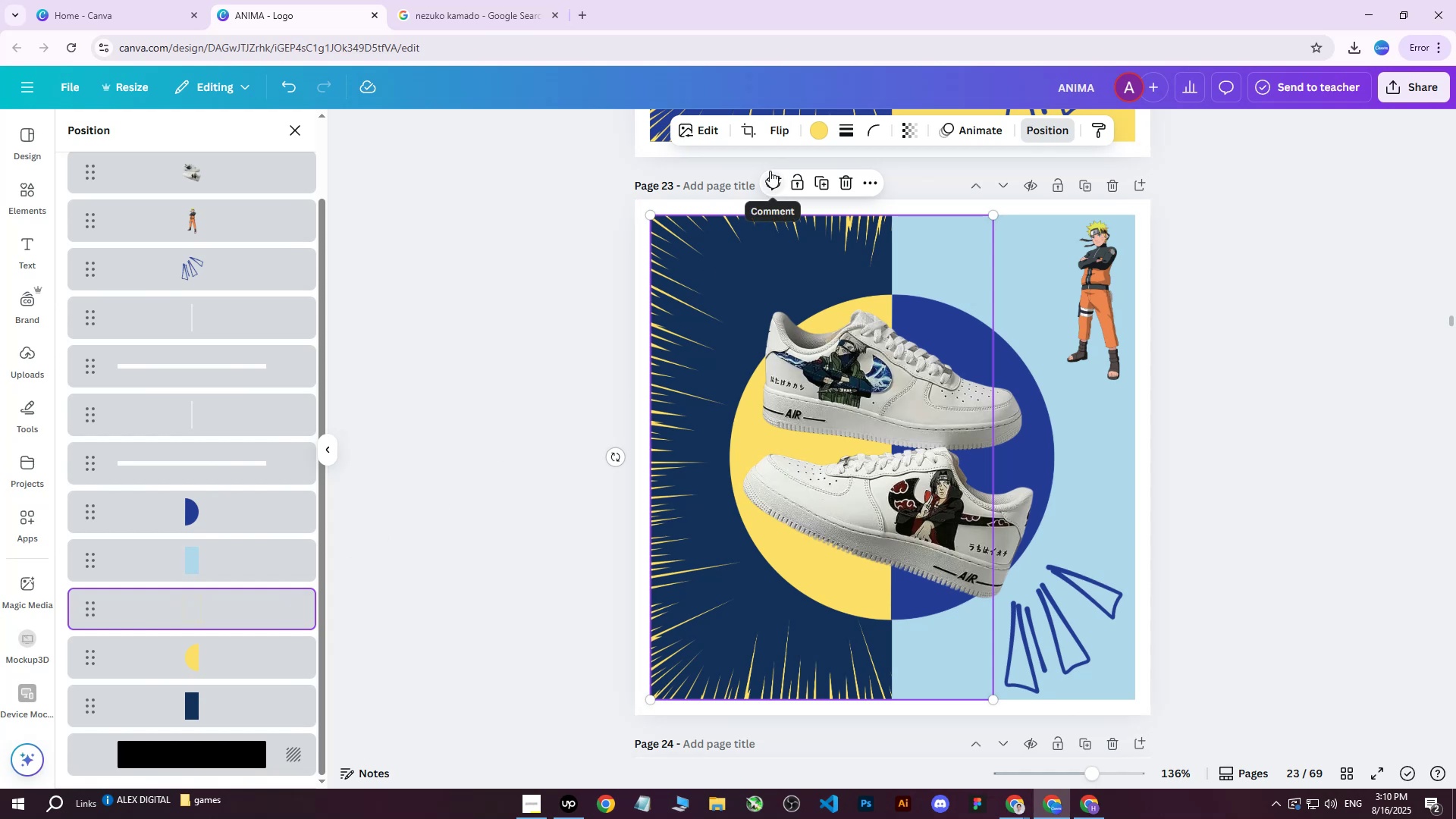 
wait(5.75)
 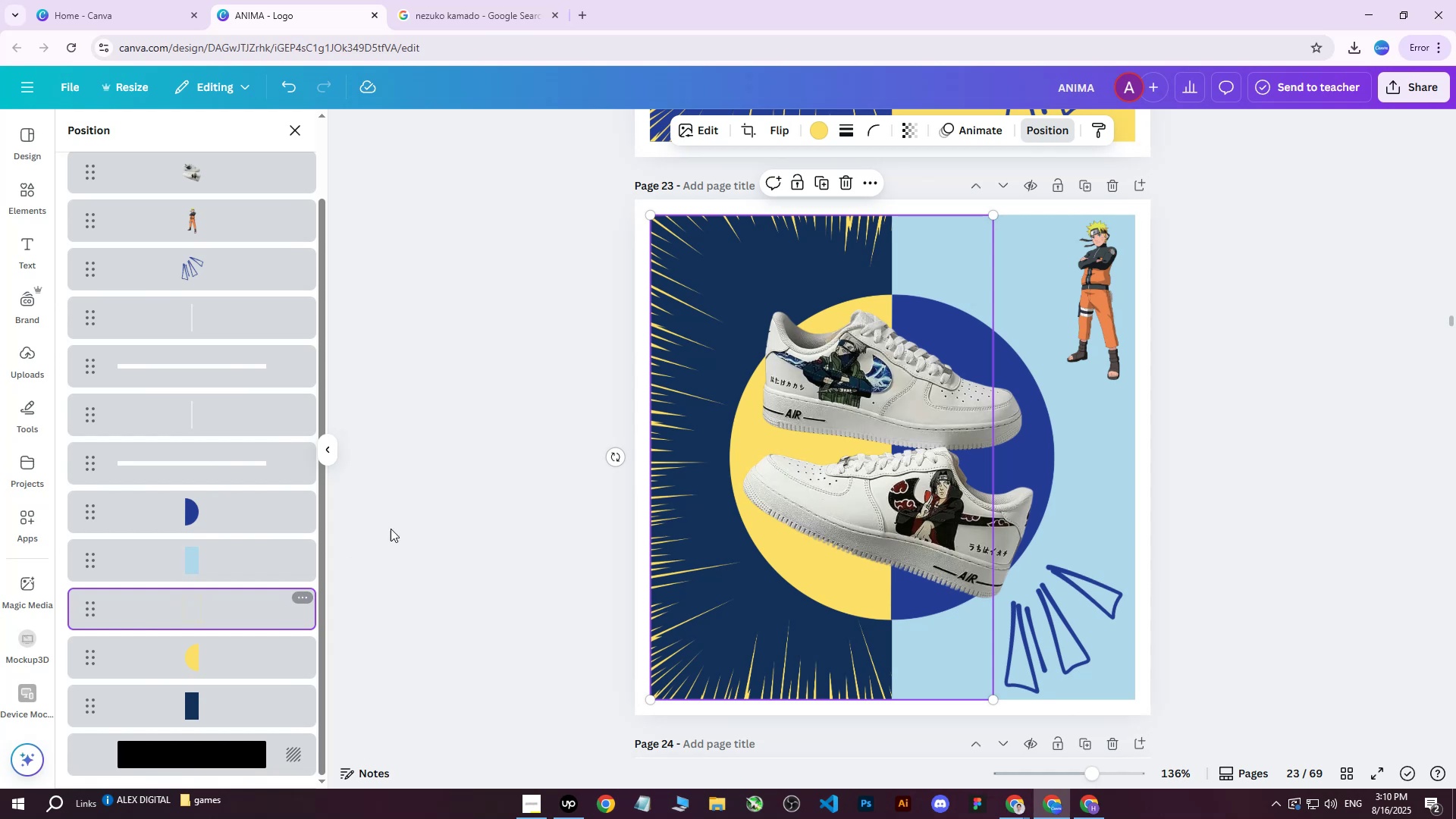 
left_click([817, 135])
 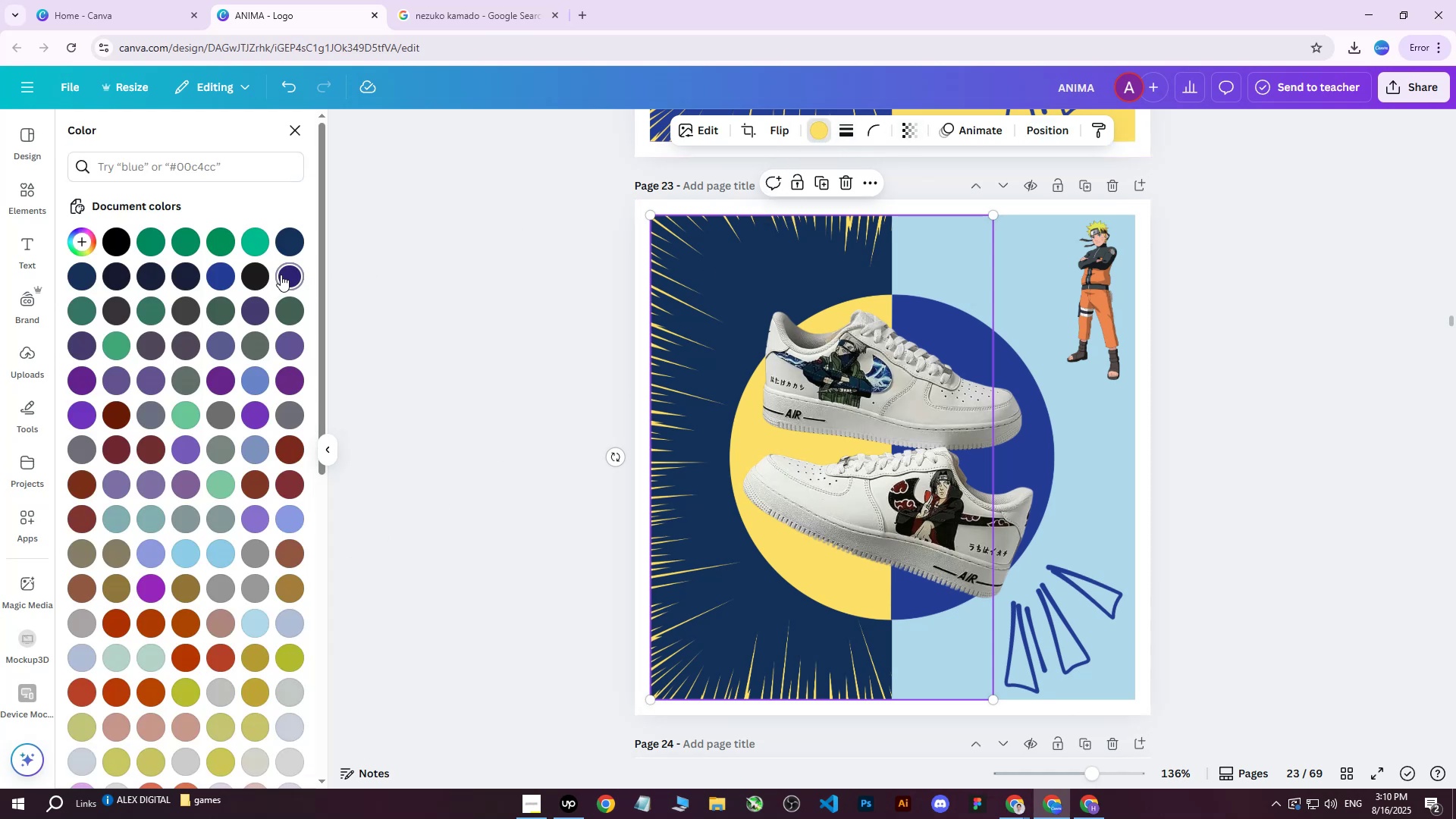 
double_click([284, 275])
 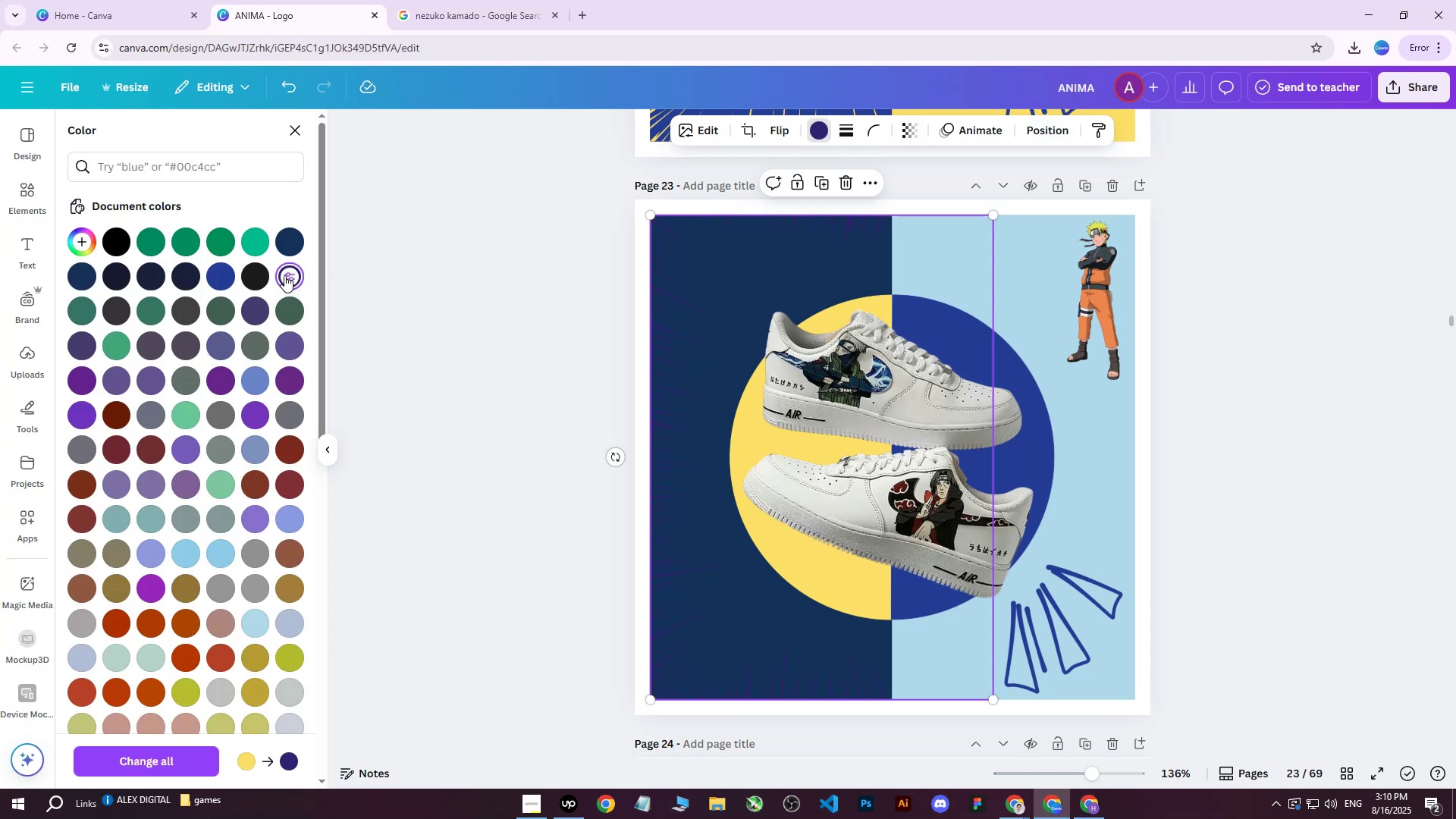 
triple_click([284, 275])
 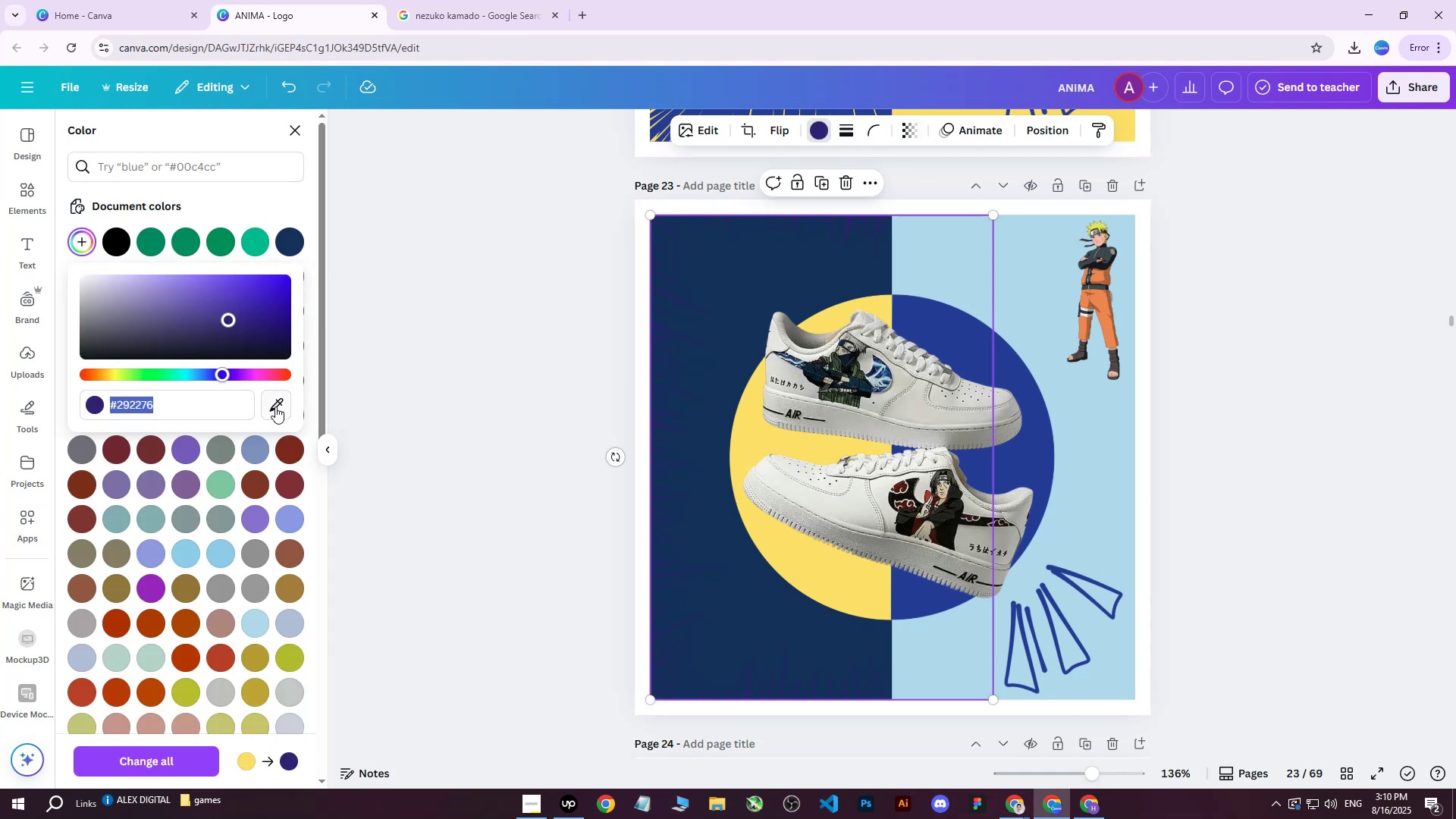 
left_click([275, 412])
 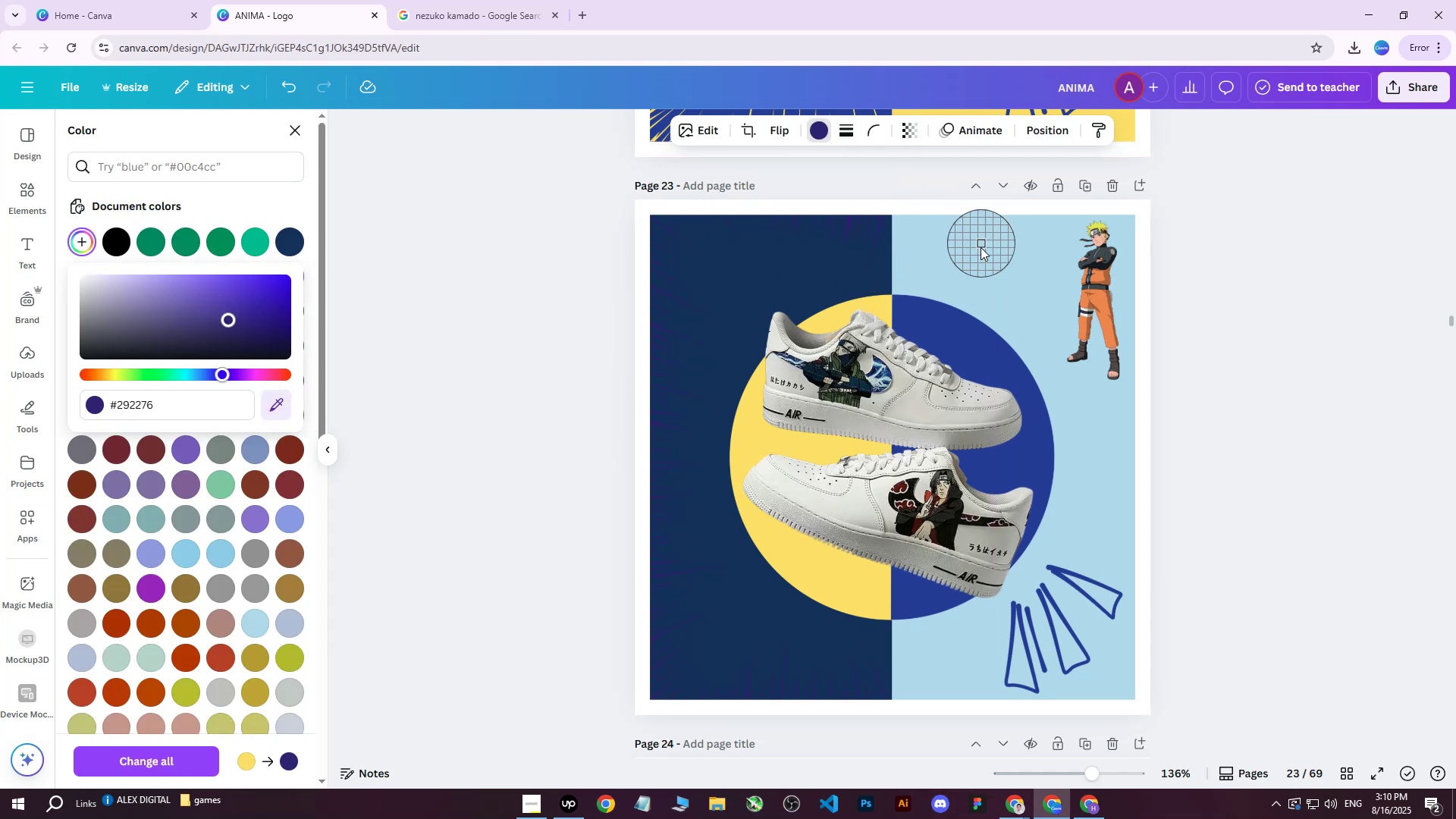 
left_click([976, 274])
 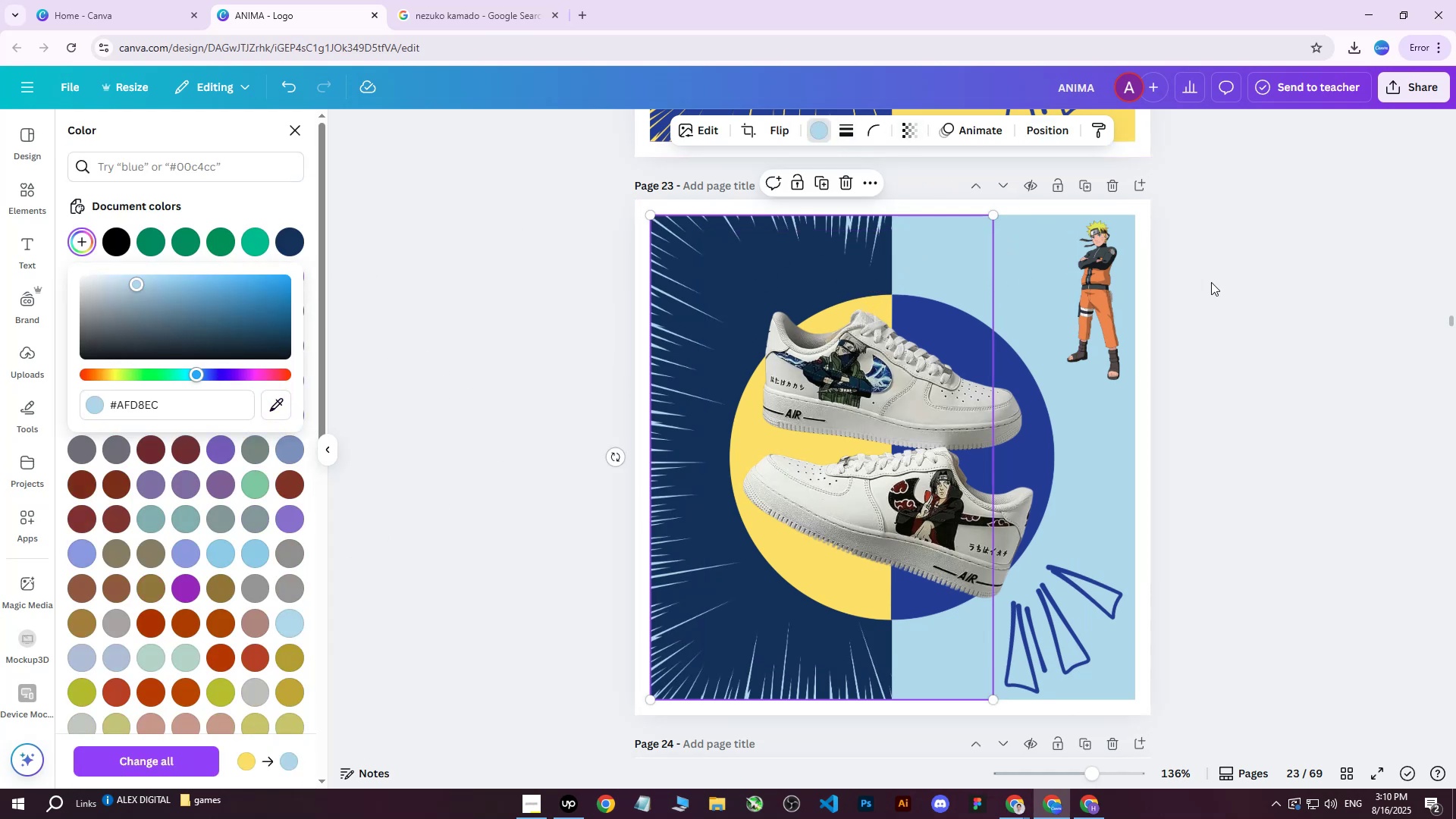 
left_click([1211, 282])
 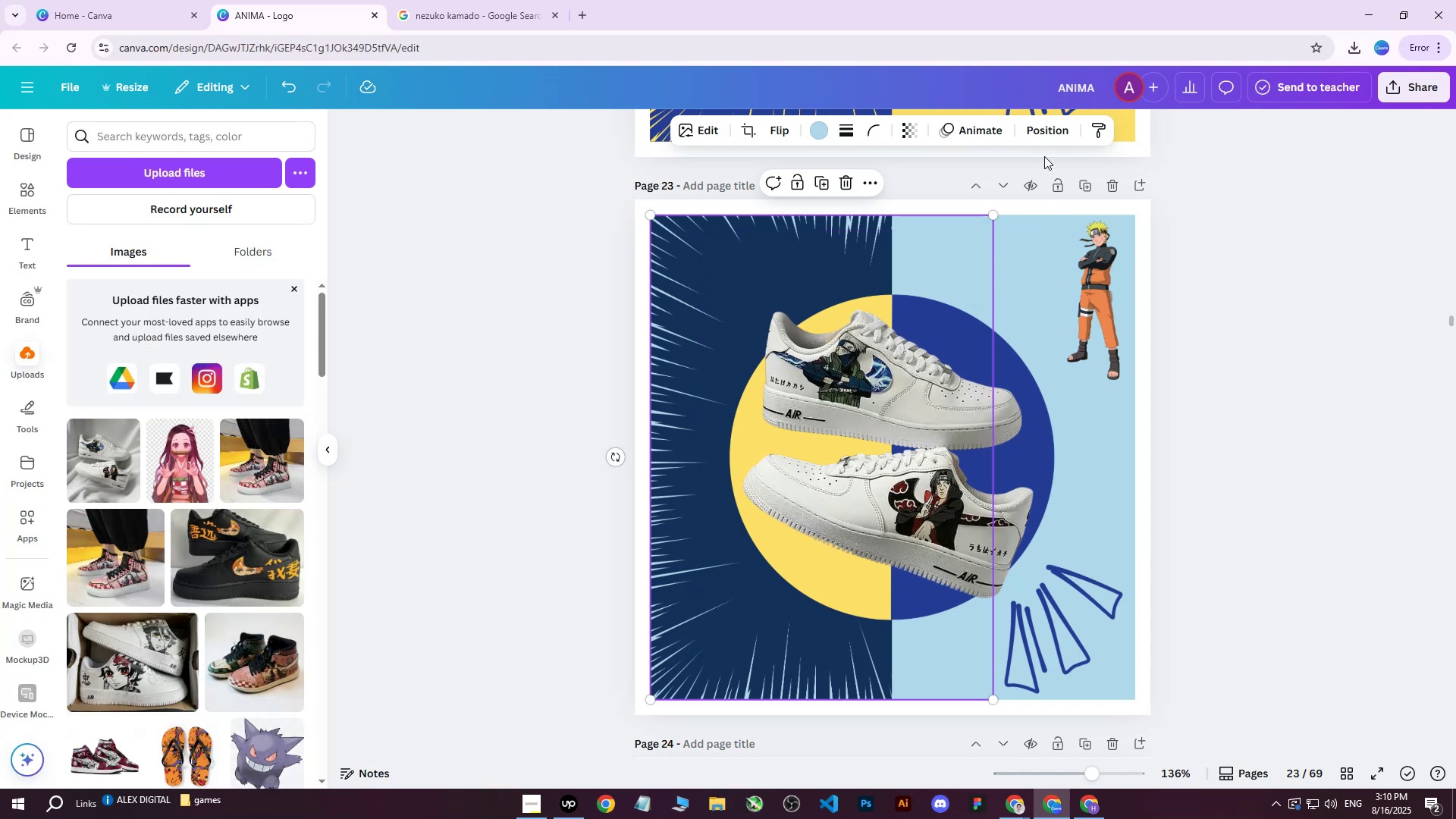 
left_click([1046, 140])
 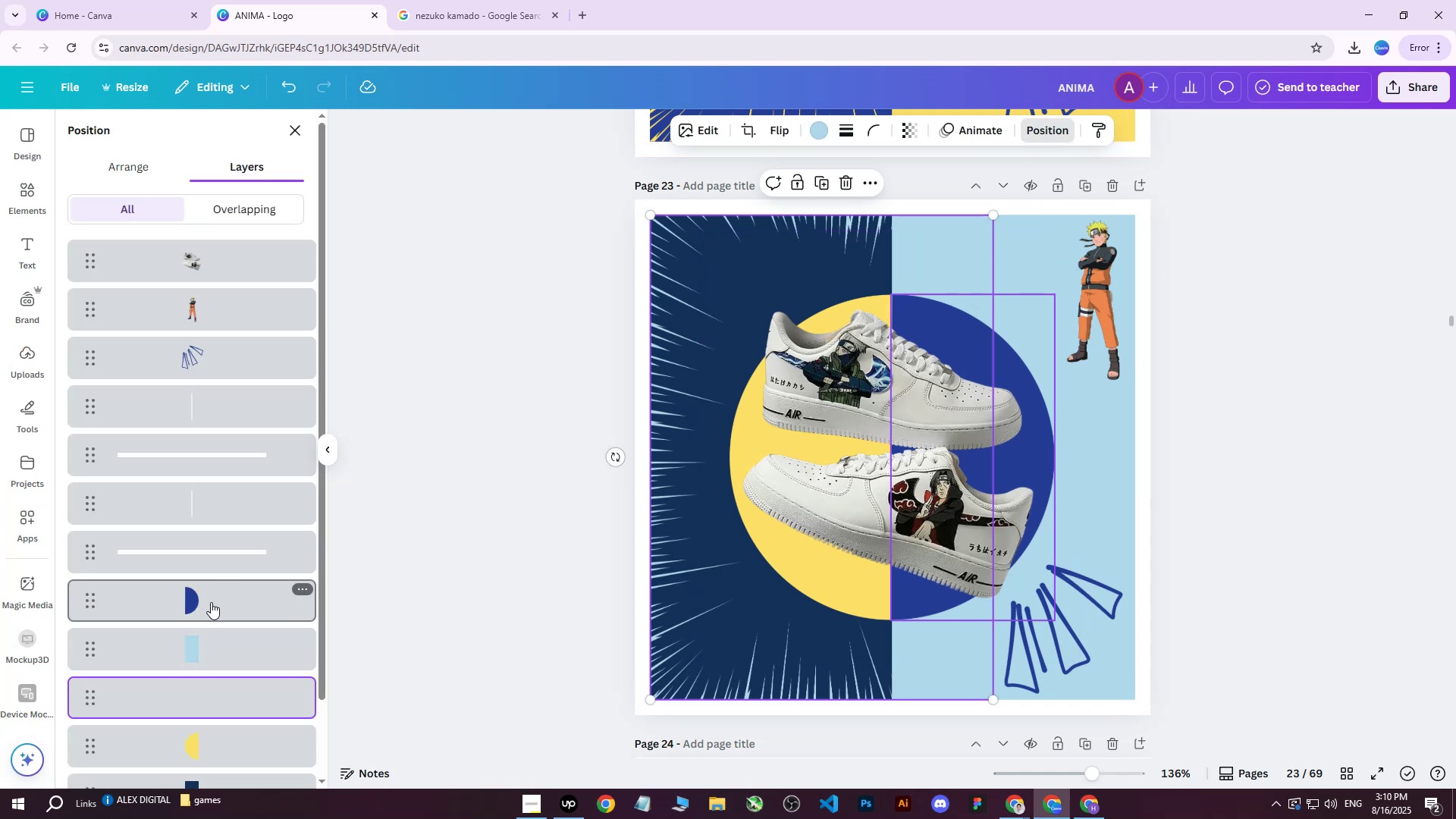 
scroll: coordinate [215, 620], scroll_direction: down, amount: 1.0
 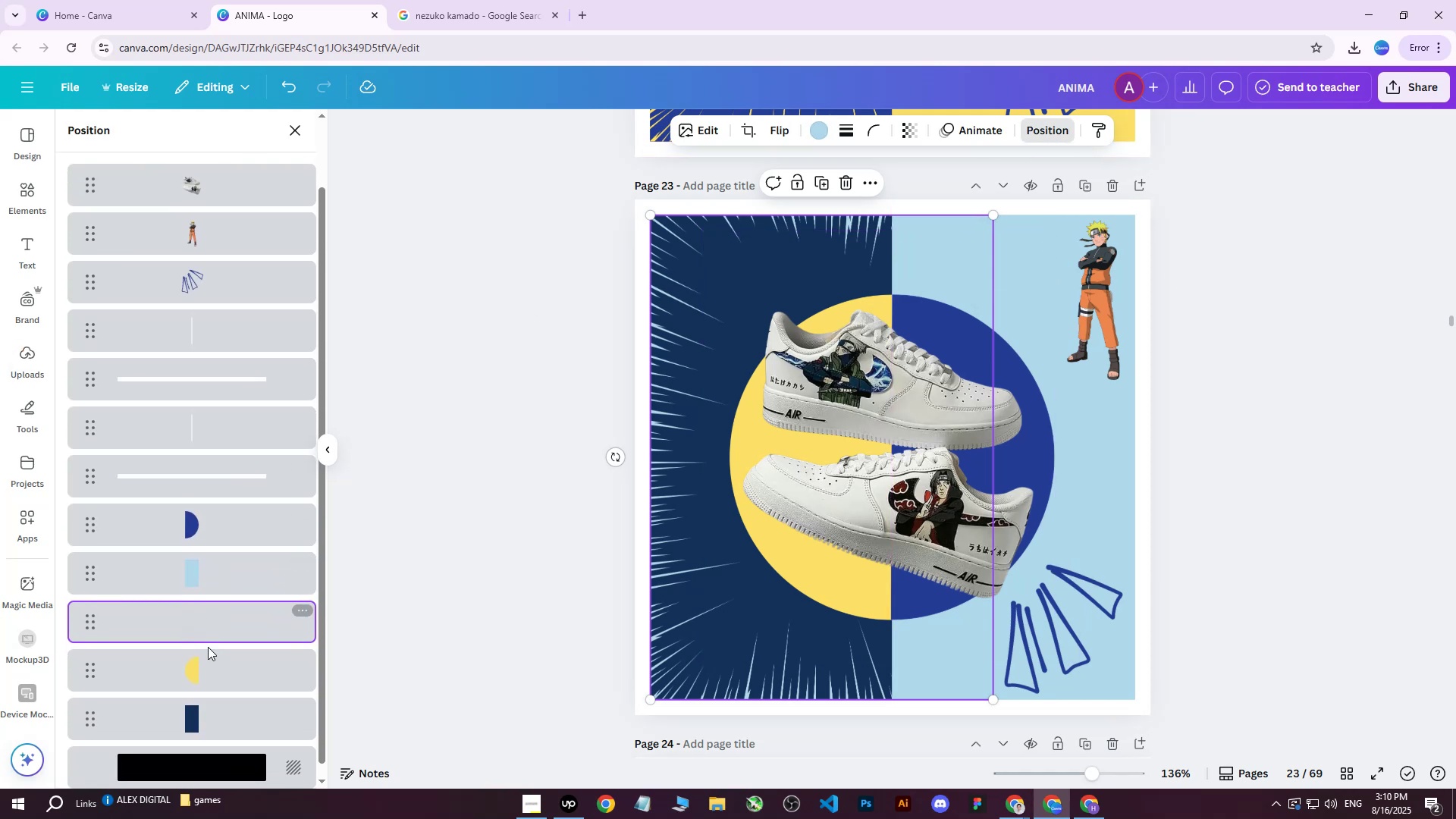 
left_click([202, 654])
 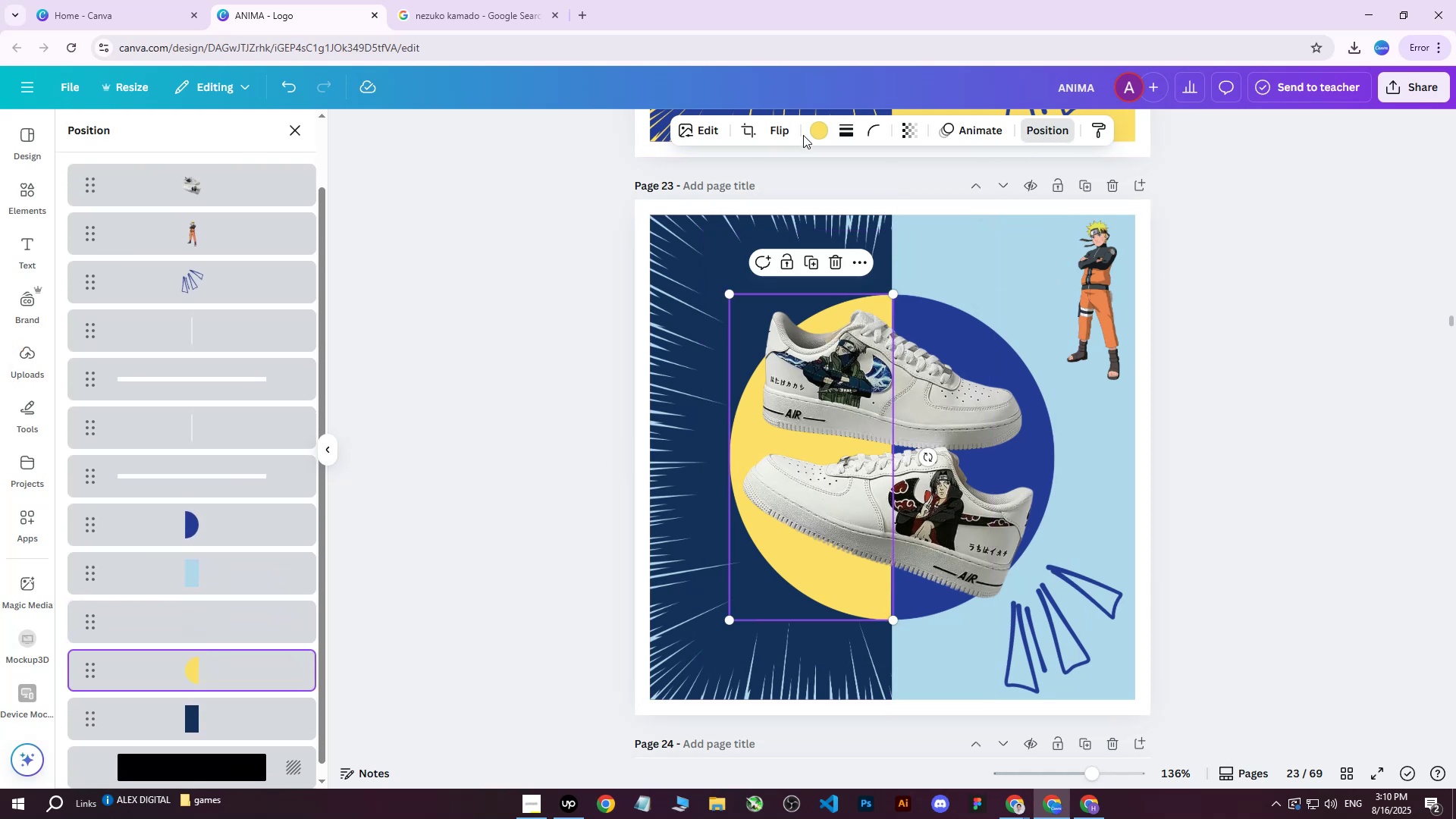 
double_click([812, 133])
 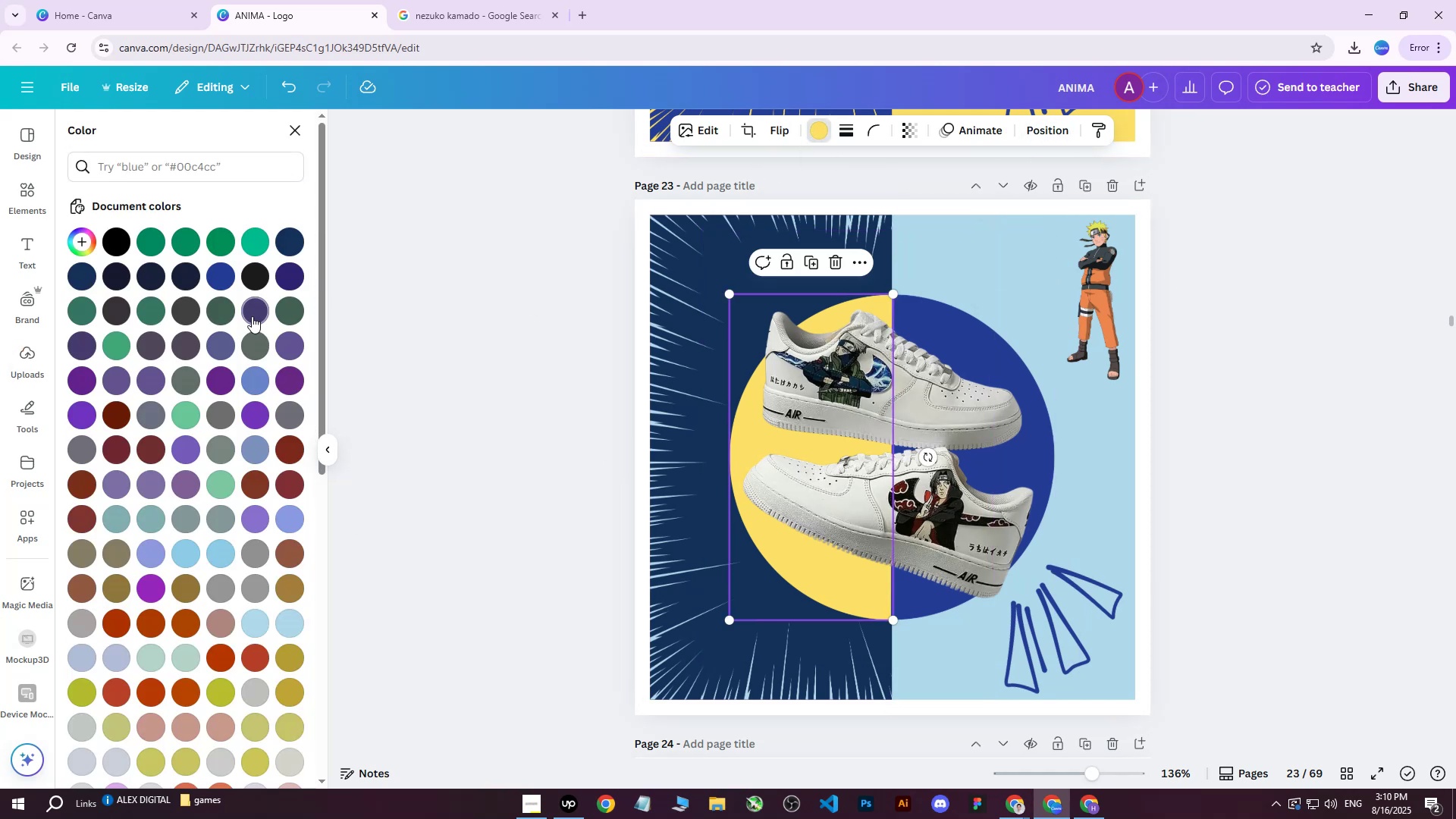 
double_click([252, 313])
 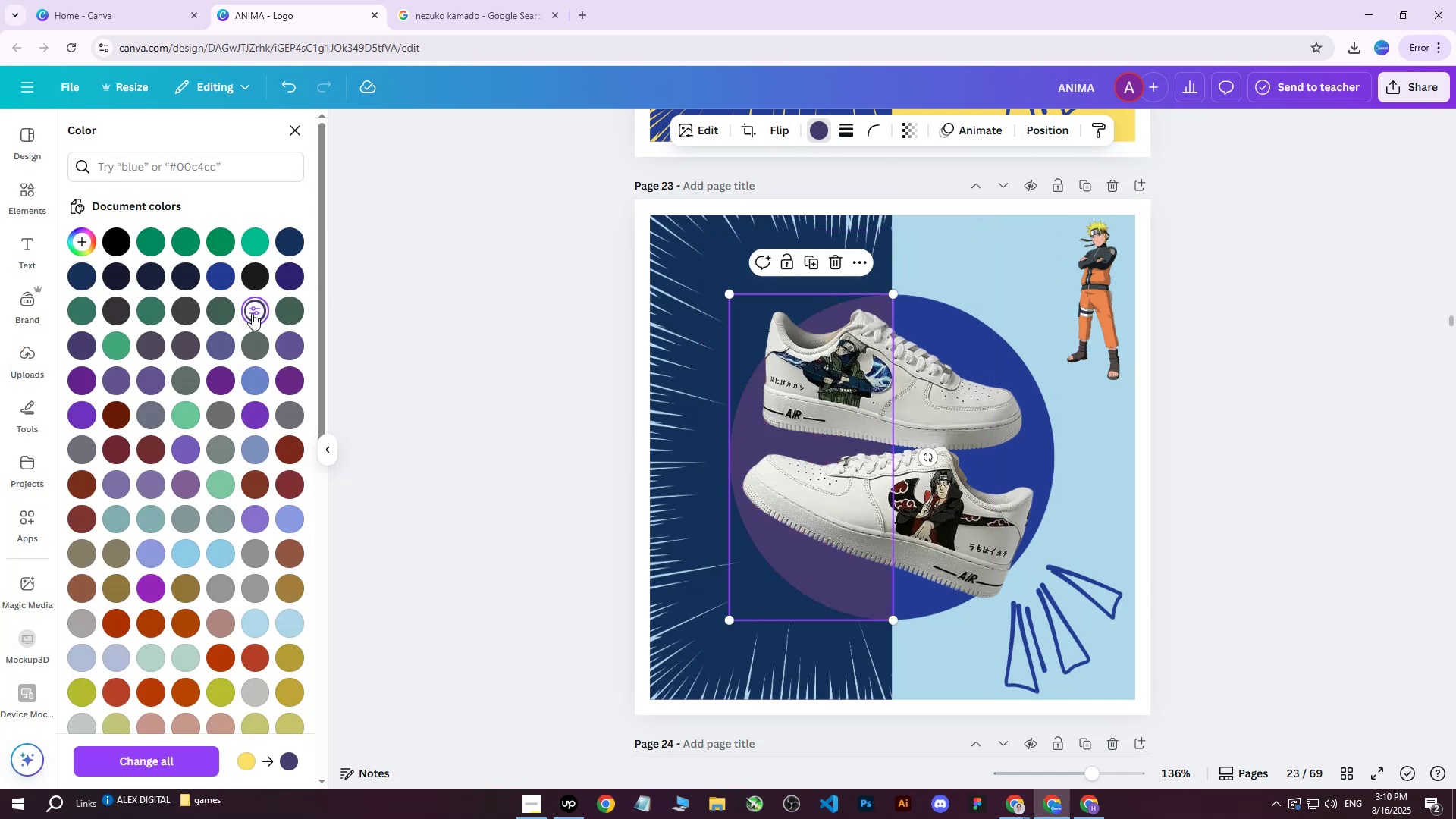 
triple_click([252, 313])
 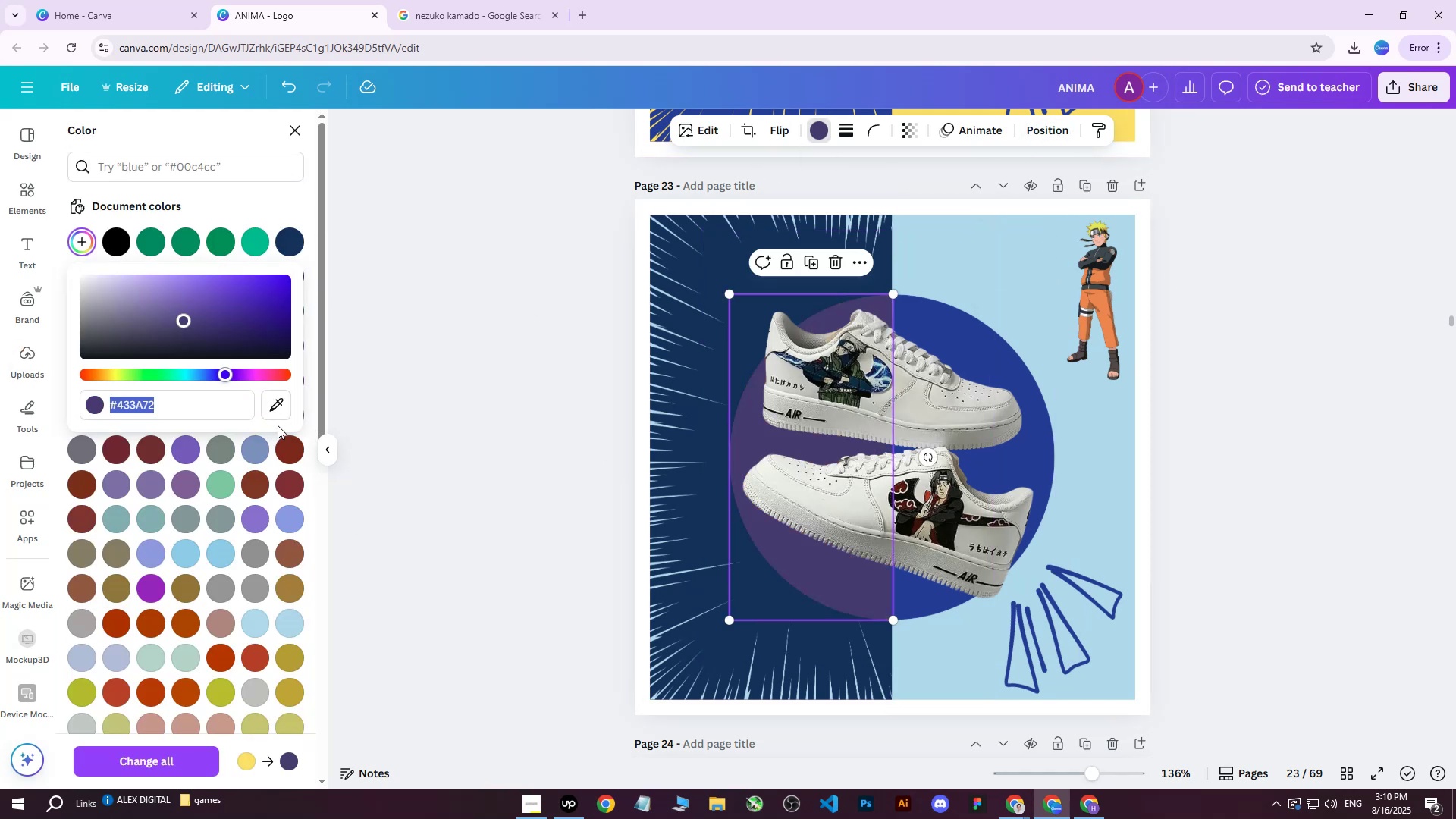 
left_click([283, 411])
 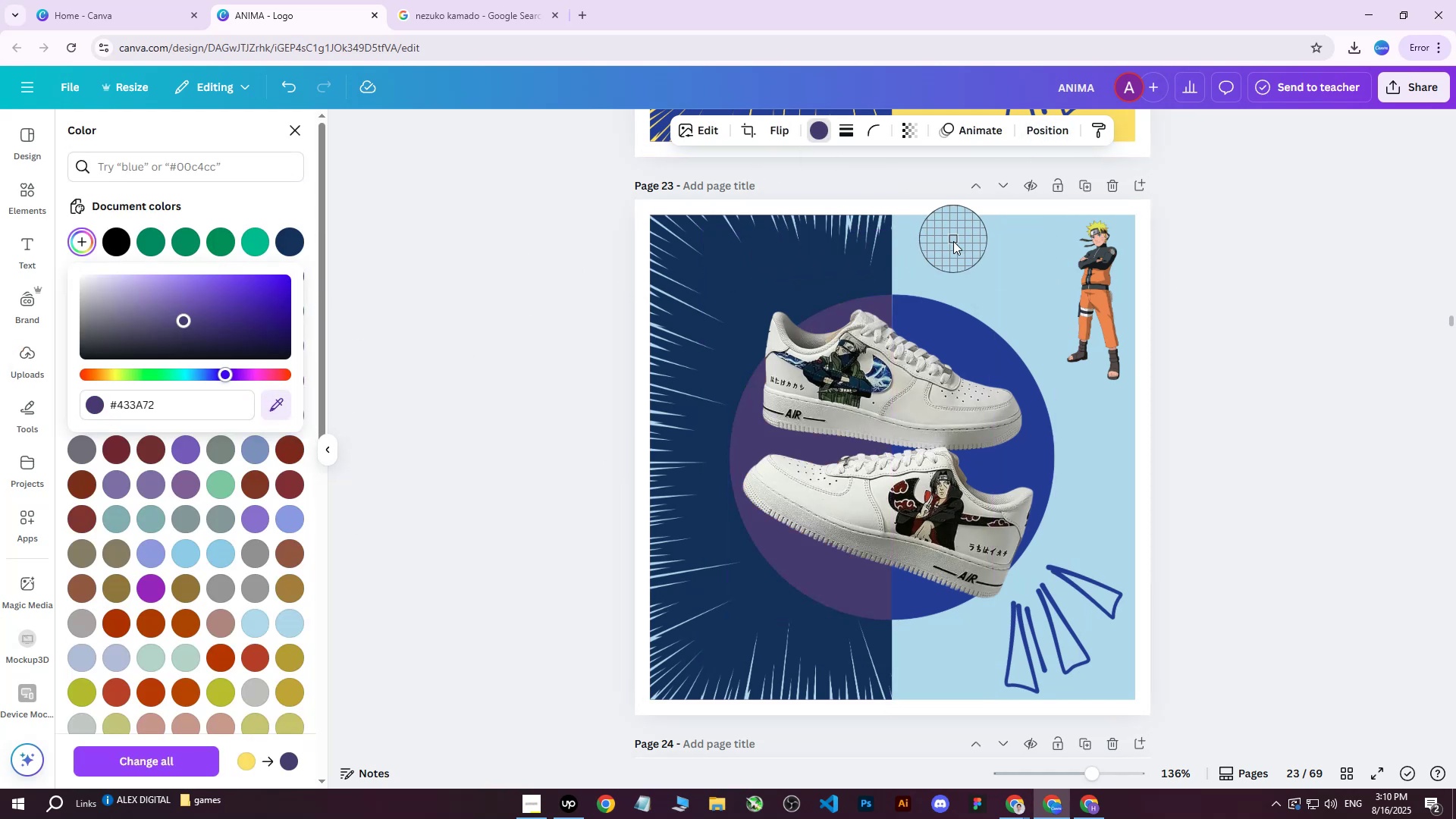 
left_click([949, 258])
 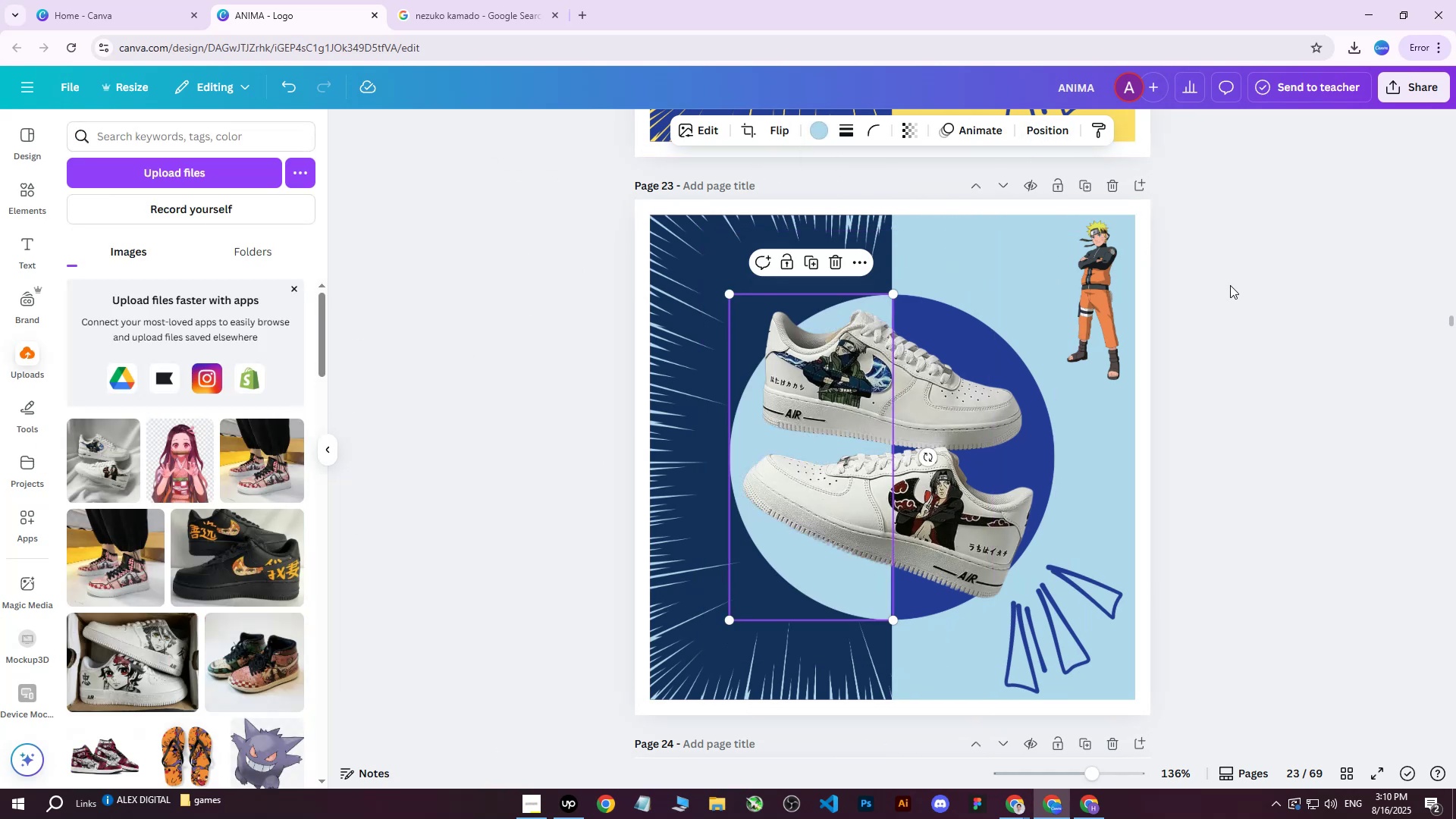 
double_click([1230, 285])
 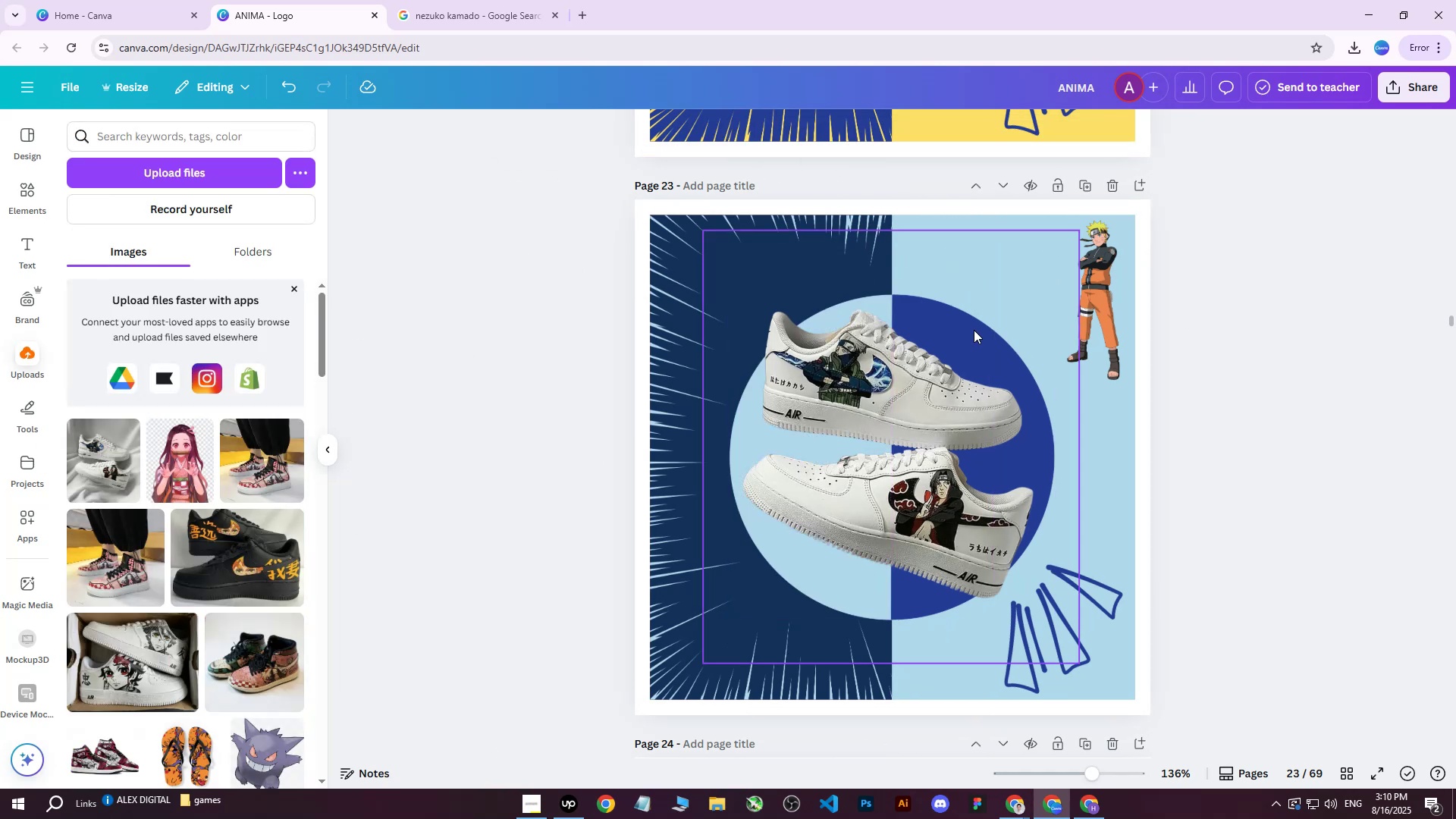 
left_click([977, 281])
 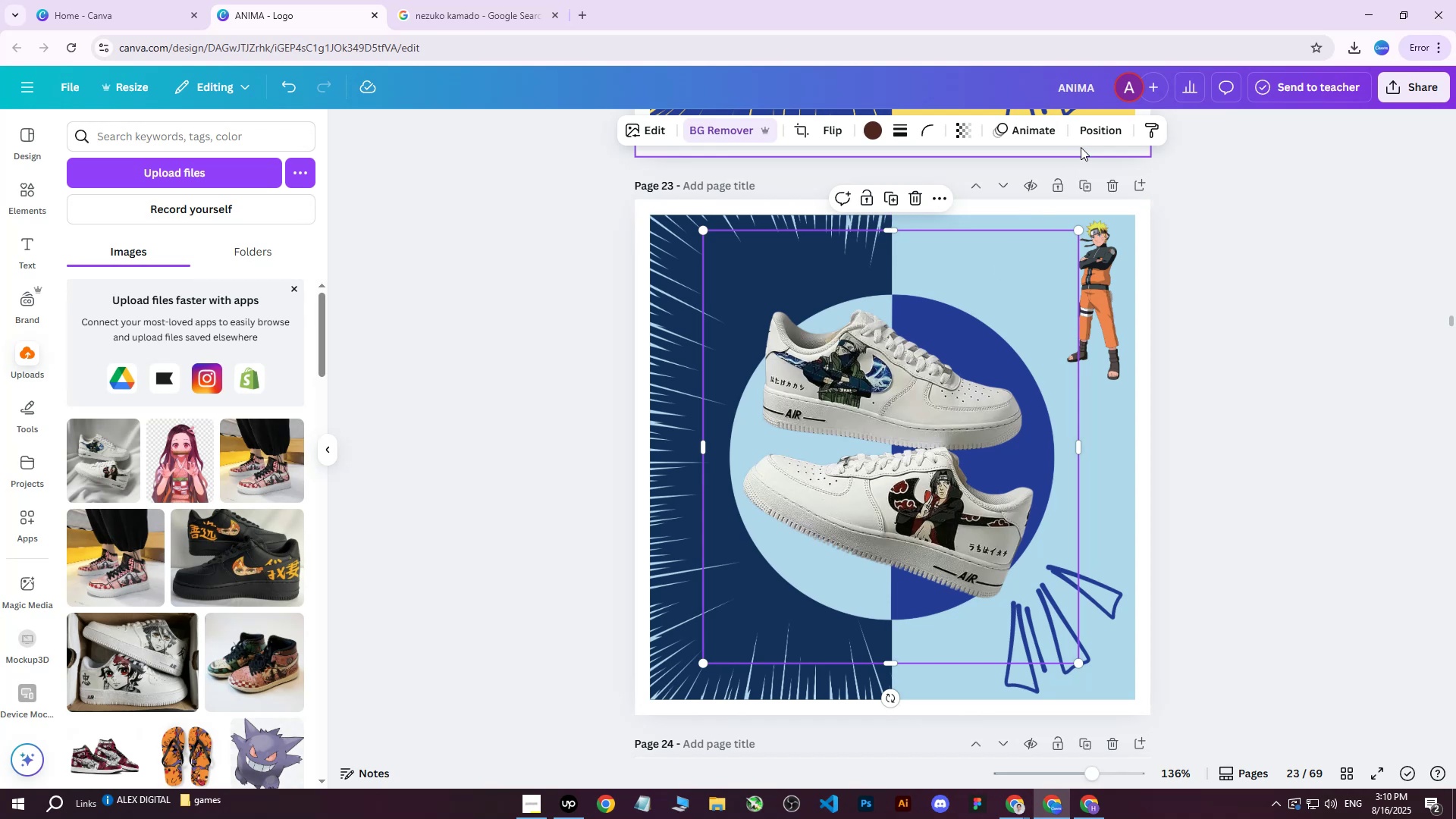 
left_click([1090, 133])
 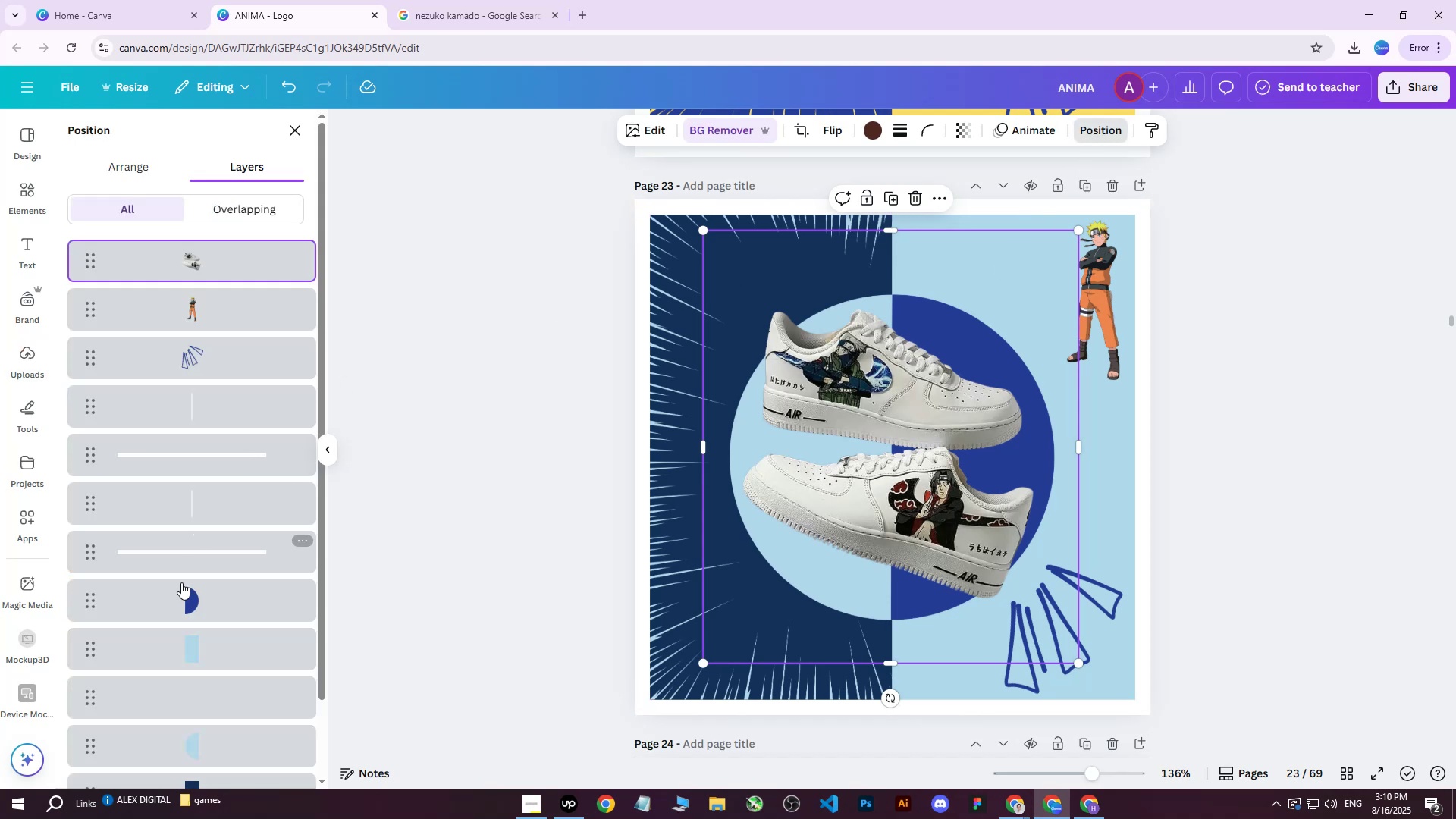 
left_click([176, 607])
 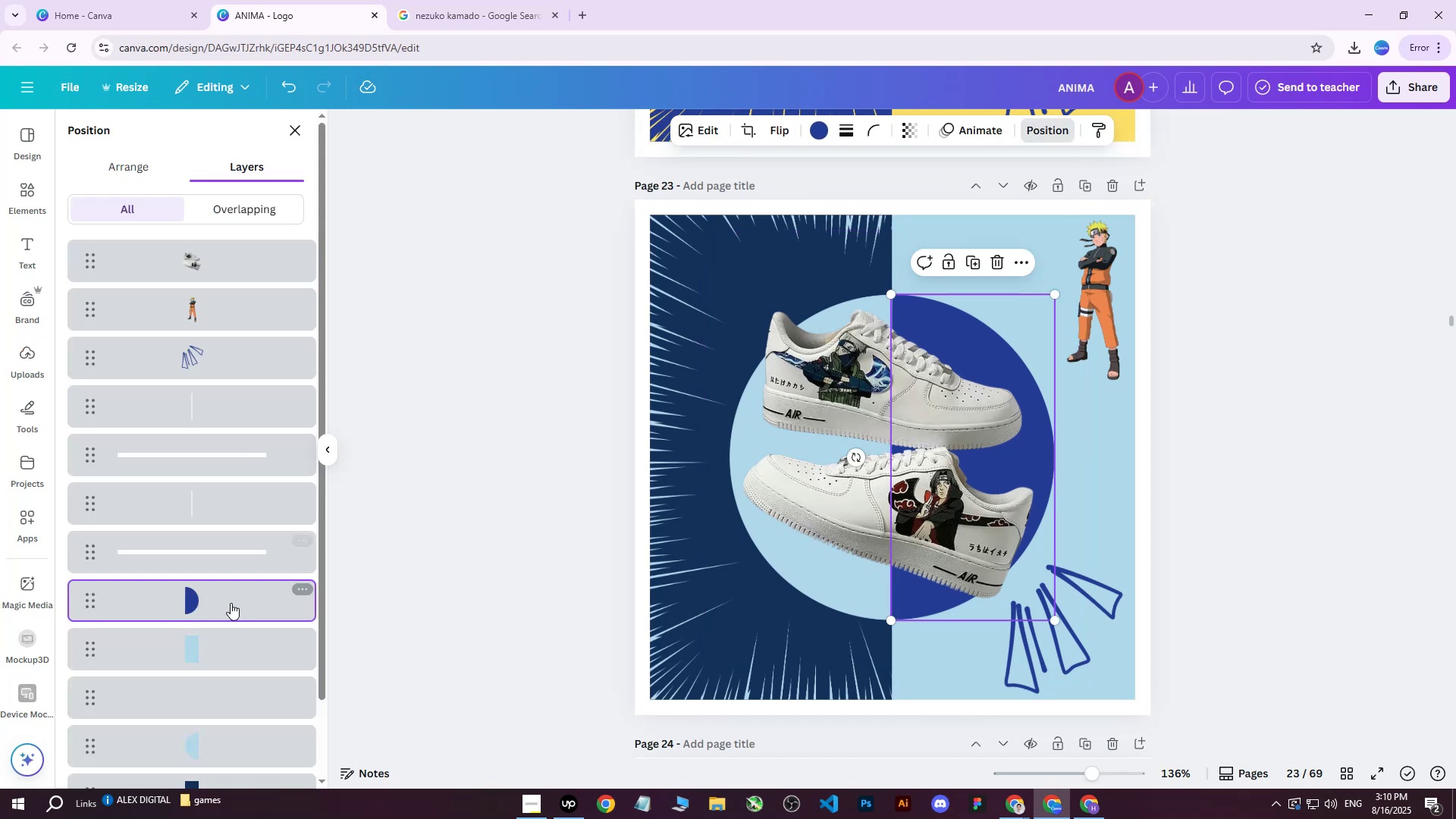 
left_click([818, 138])
 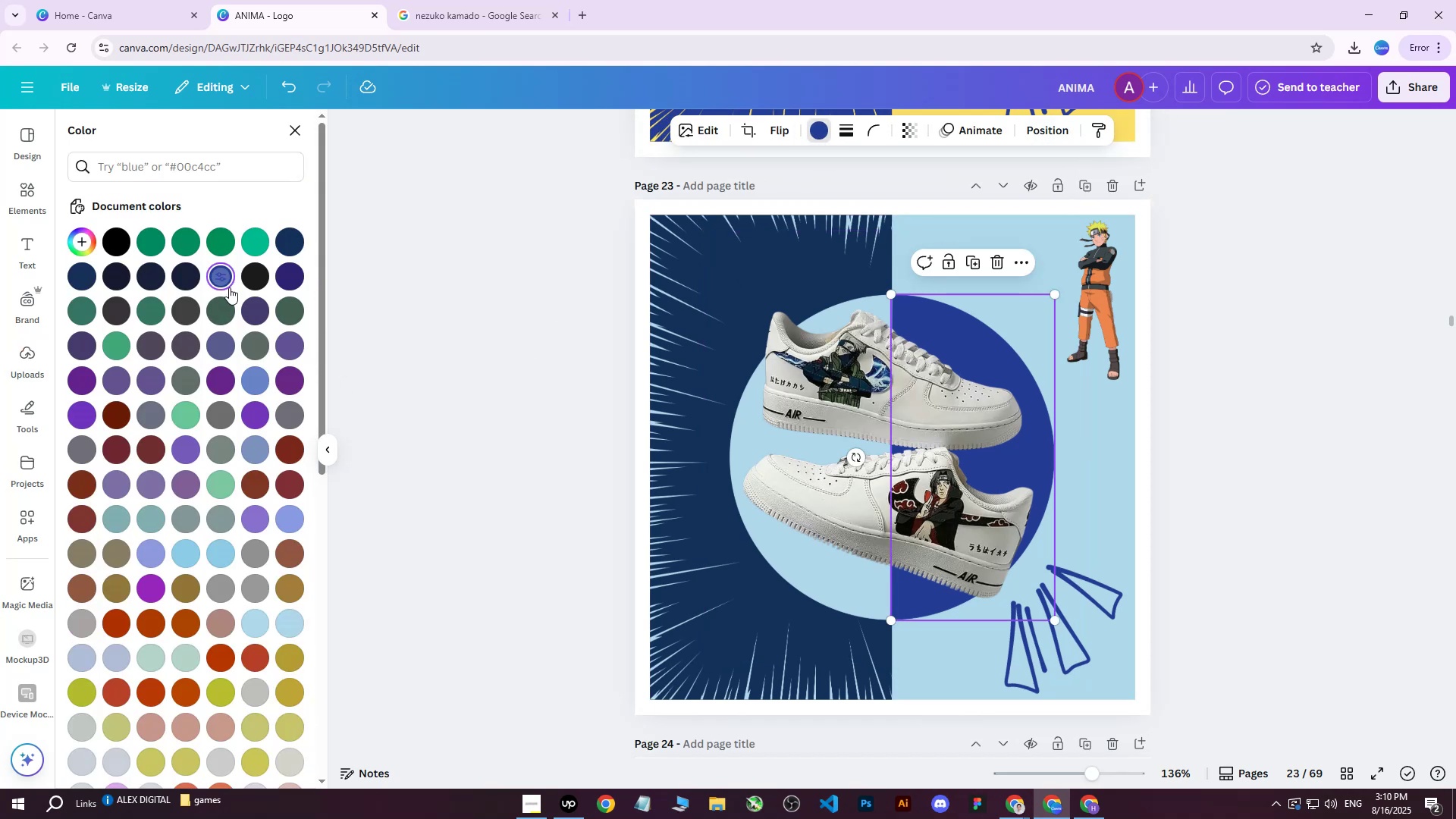 
double_click([226, 281])
 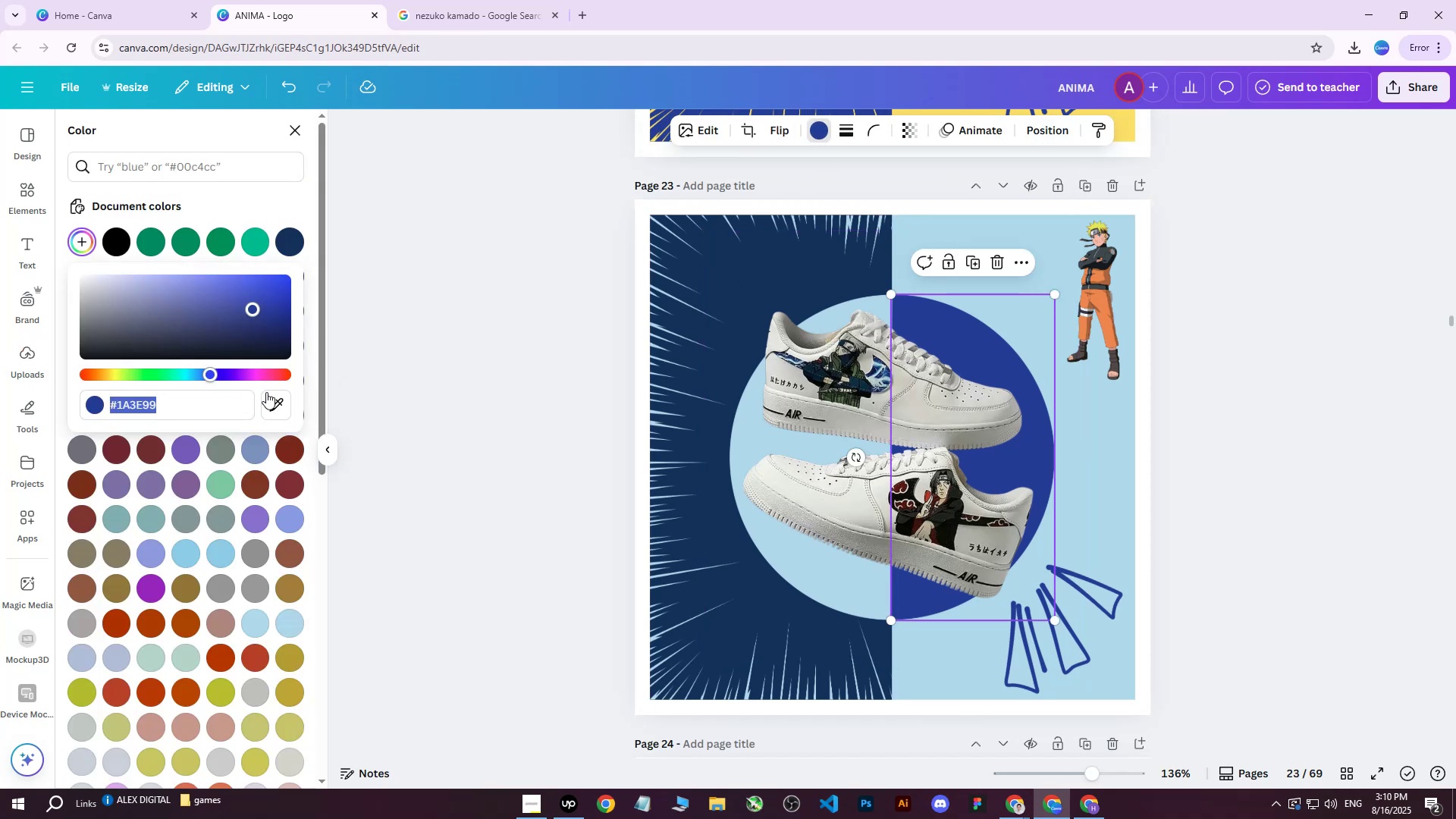 
left_click([265, 403])
 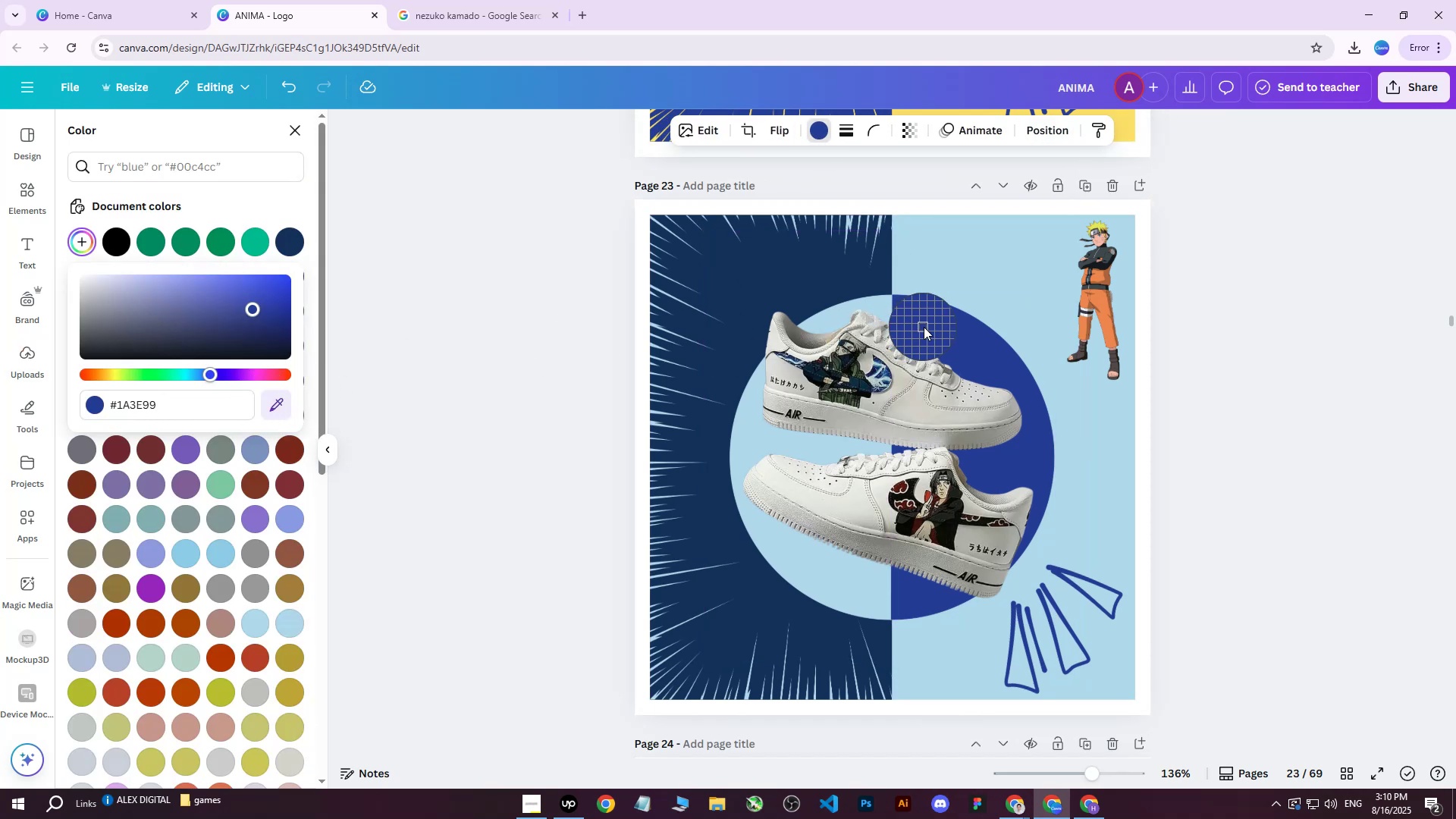 
left_click([927, 327])
 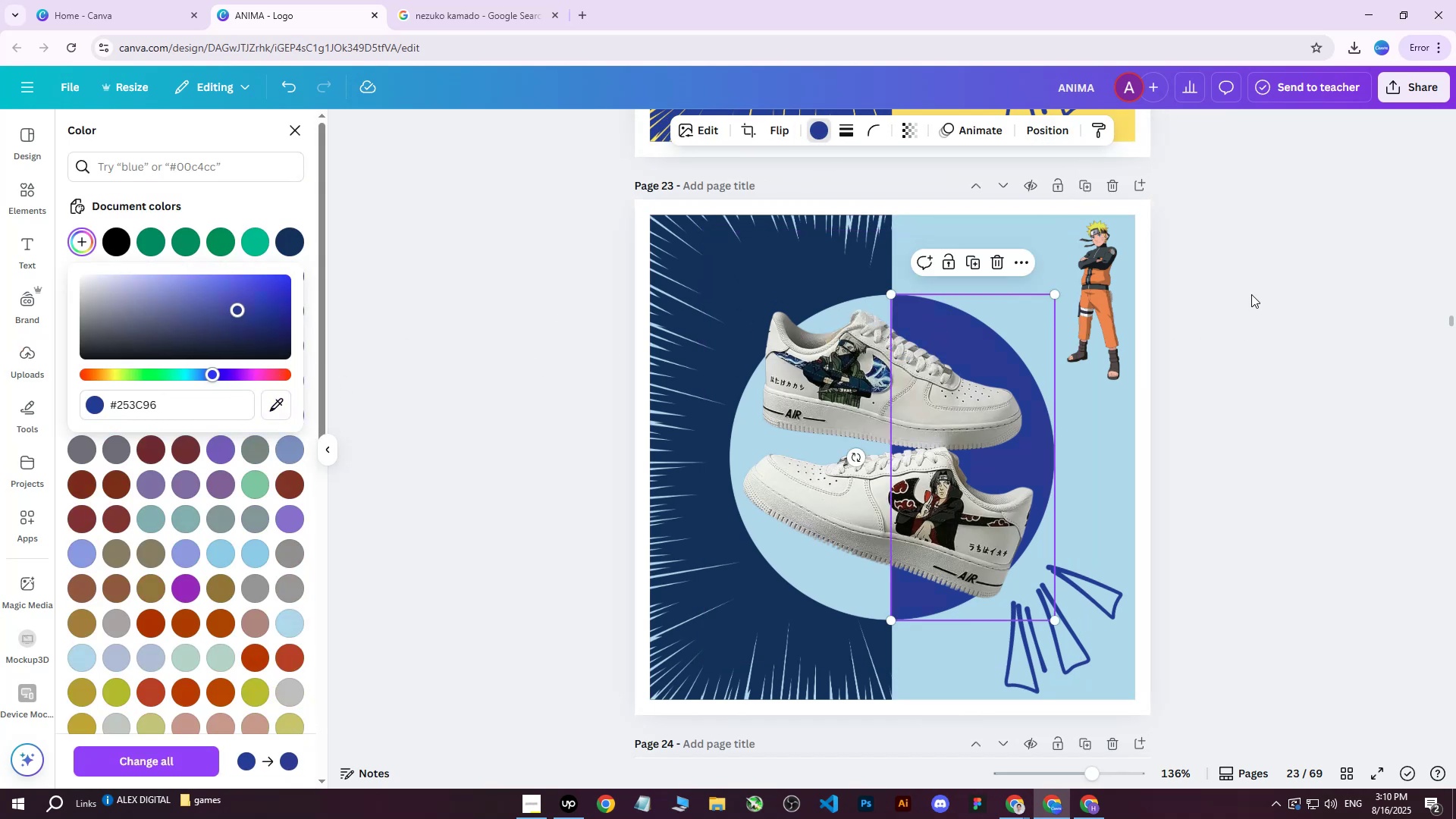 
left_click([1251, 291])
 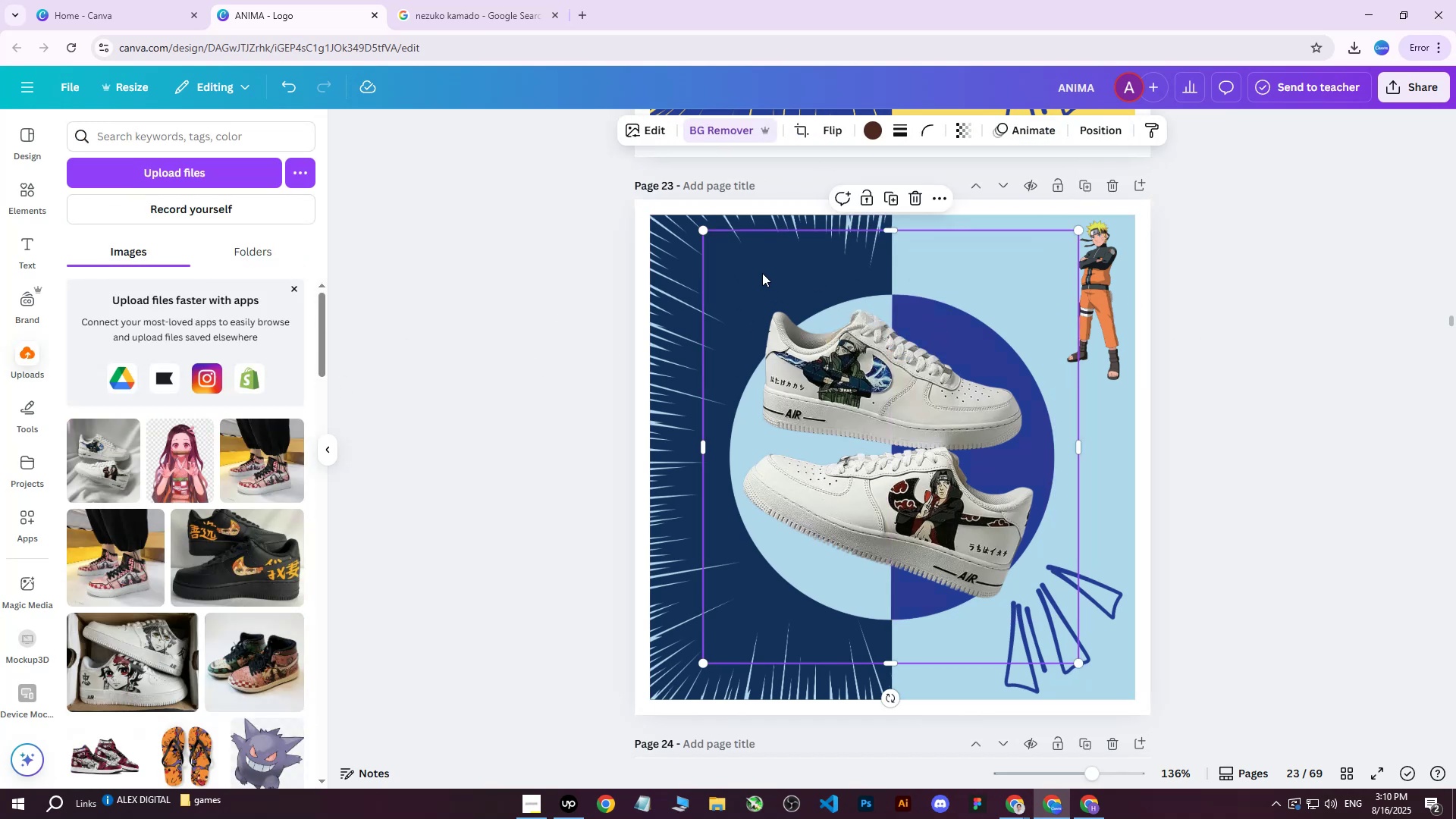 
double_click([684, 273])
 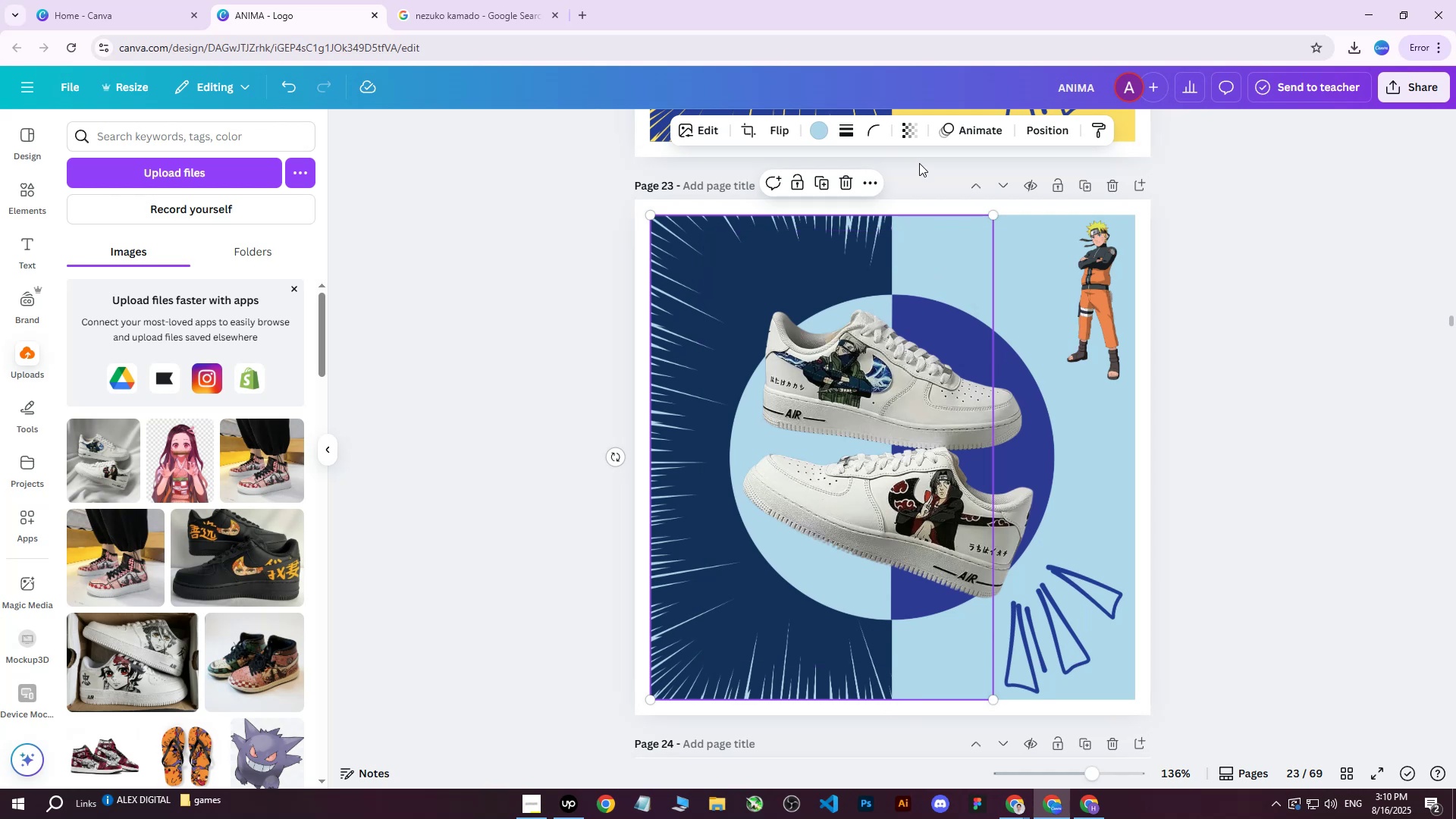 
left_click([1025, 433])
 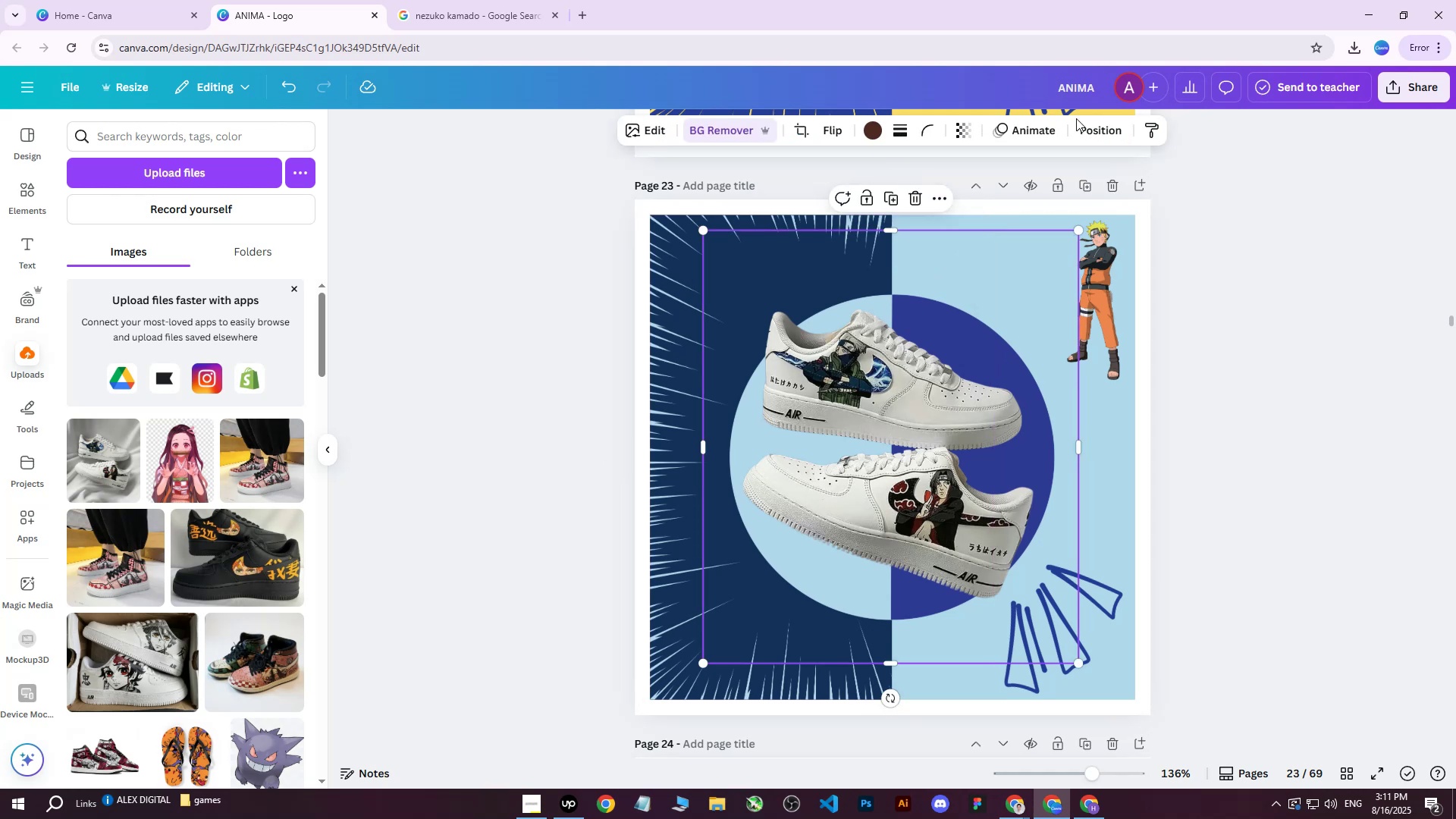 
left_click([1097, 137])
 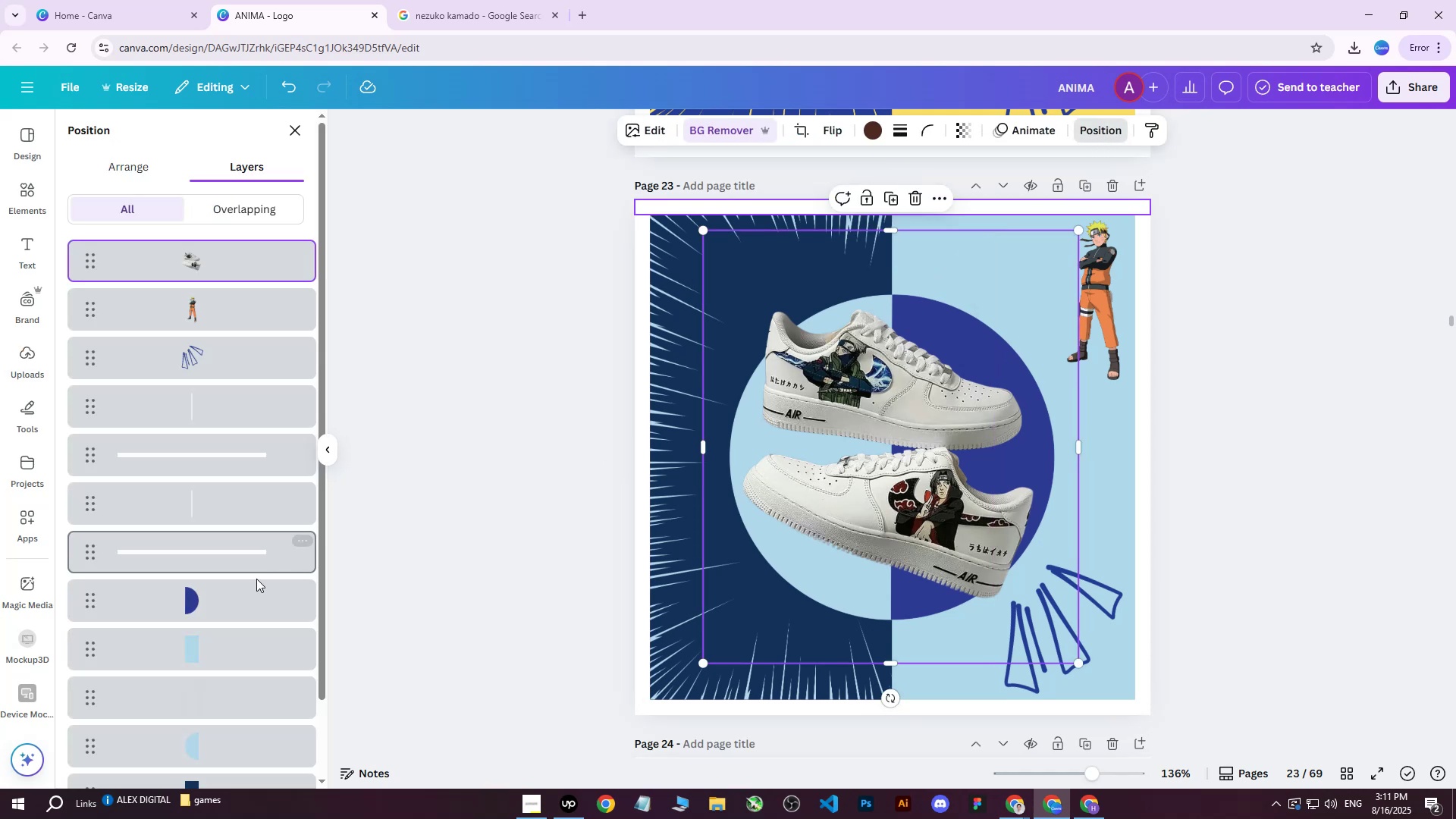 
left_click([234, 597])
 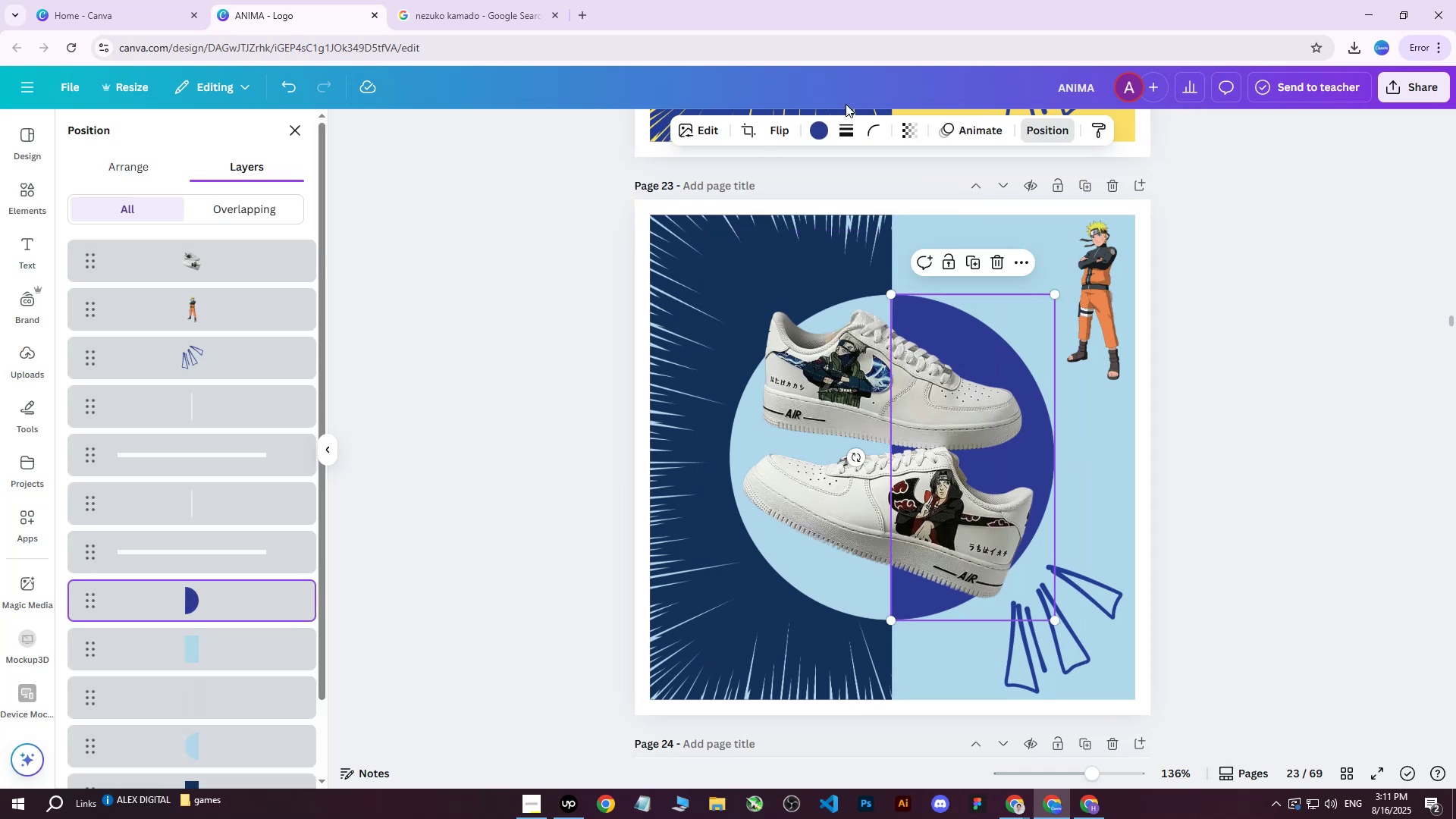 
left_click([808, 136])
 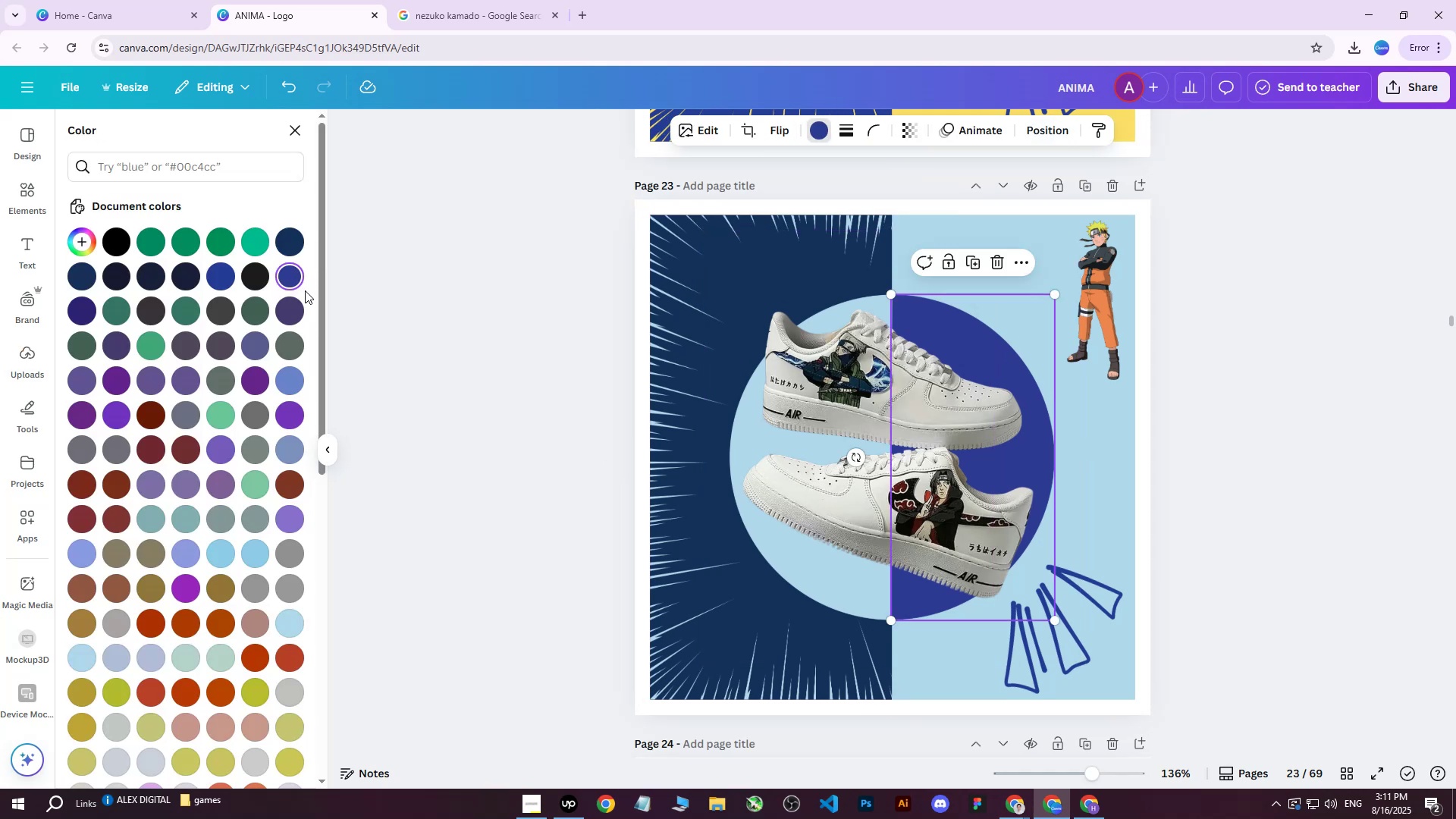 
double_click([294, 276])
 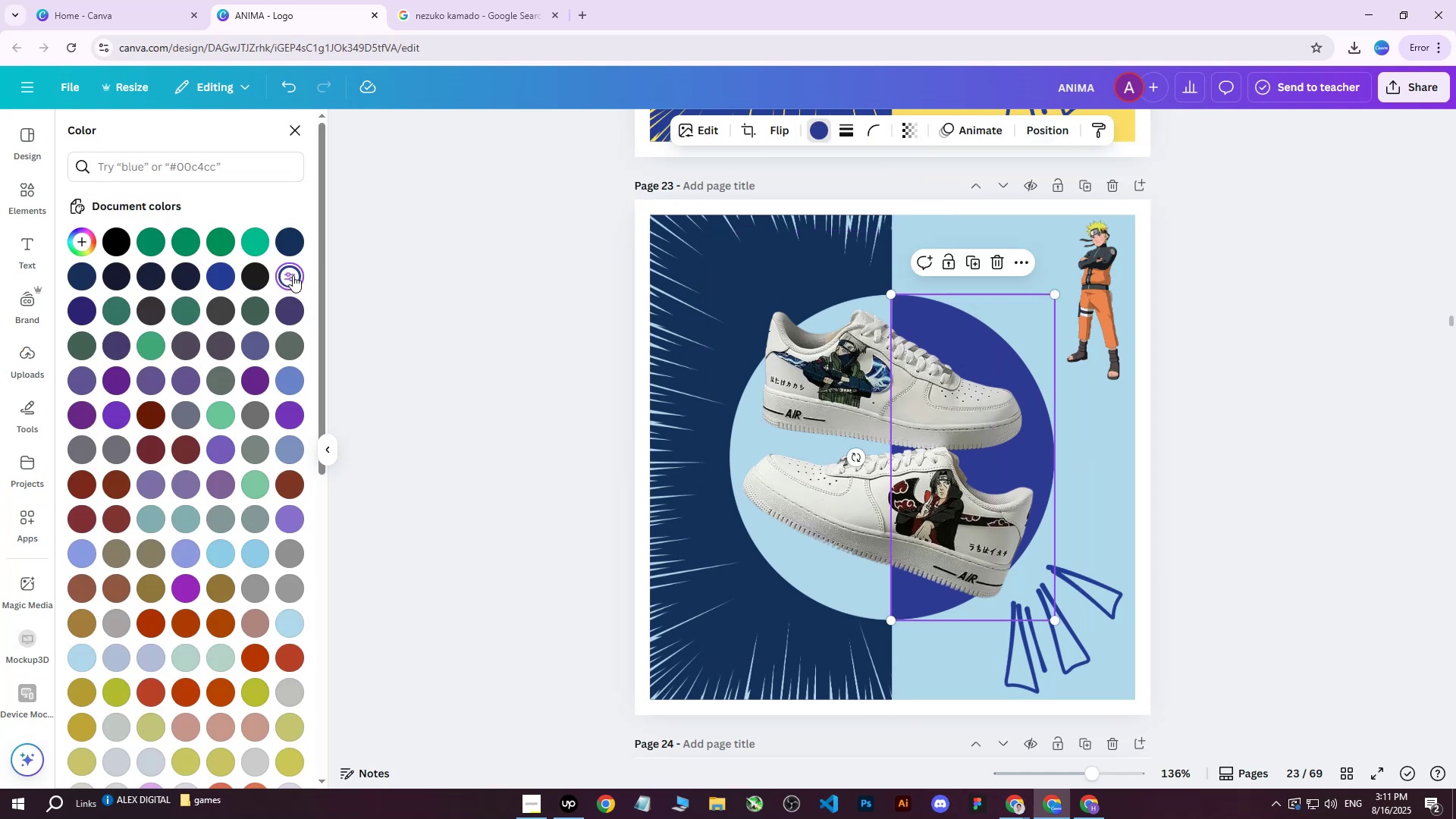 
triple_click([293, 275])
 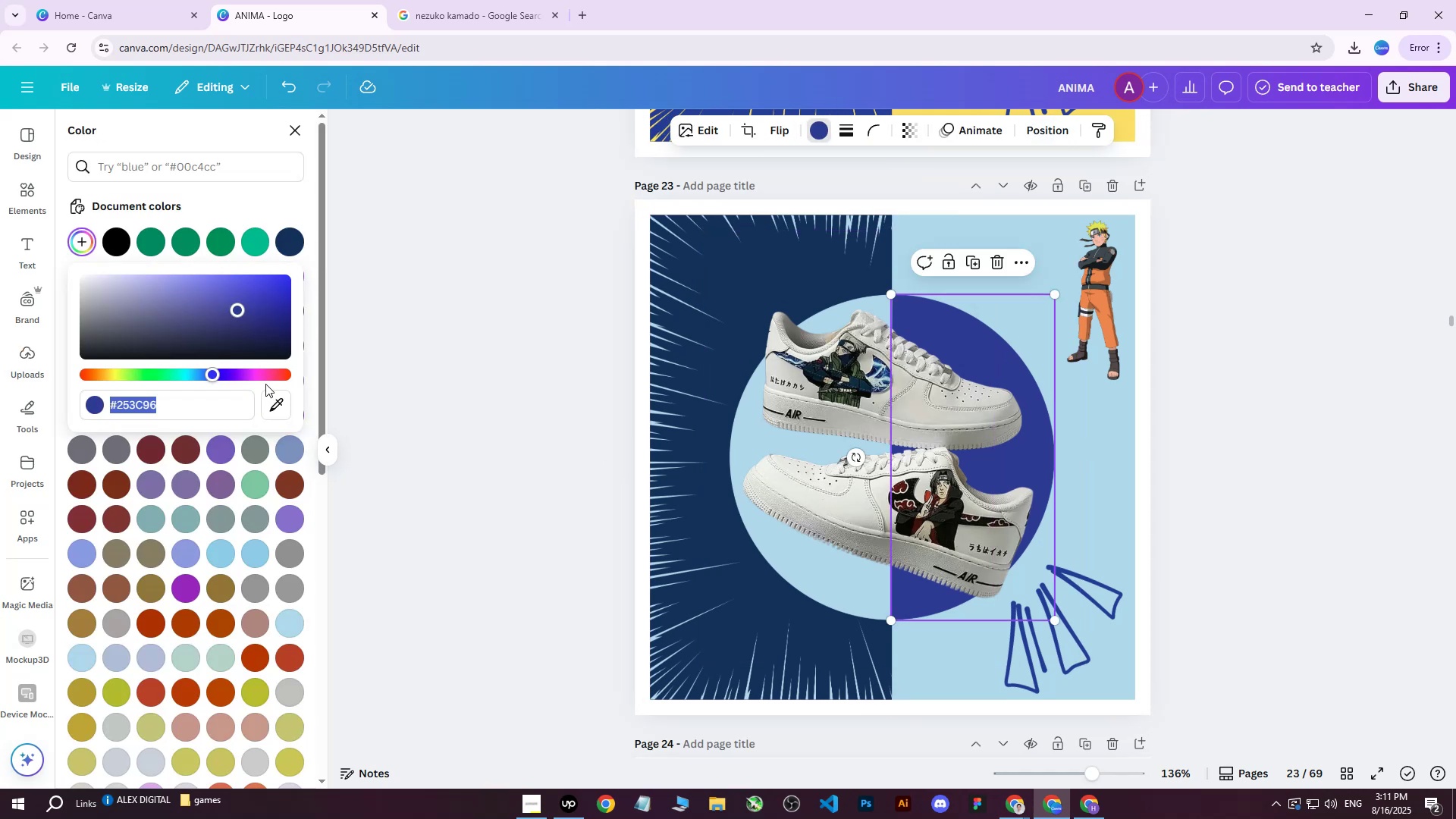 
left_click([270, 408])
 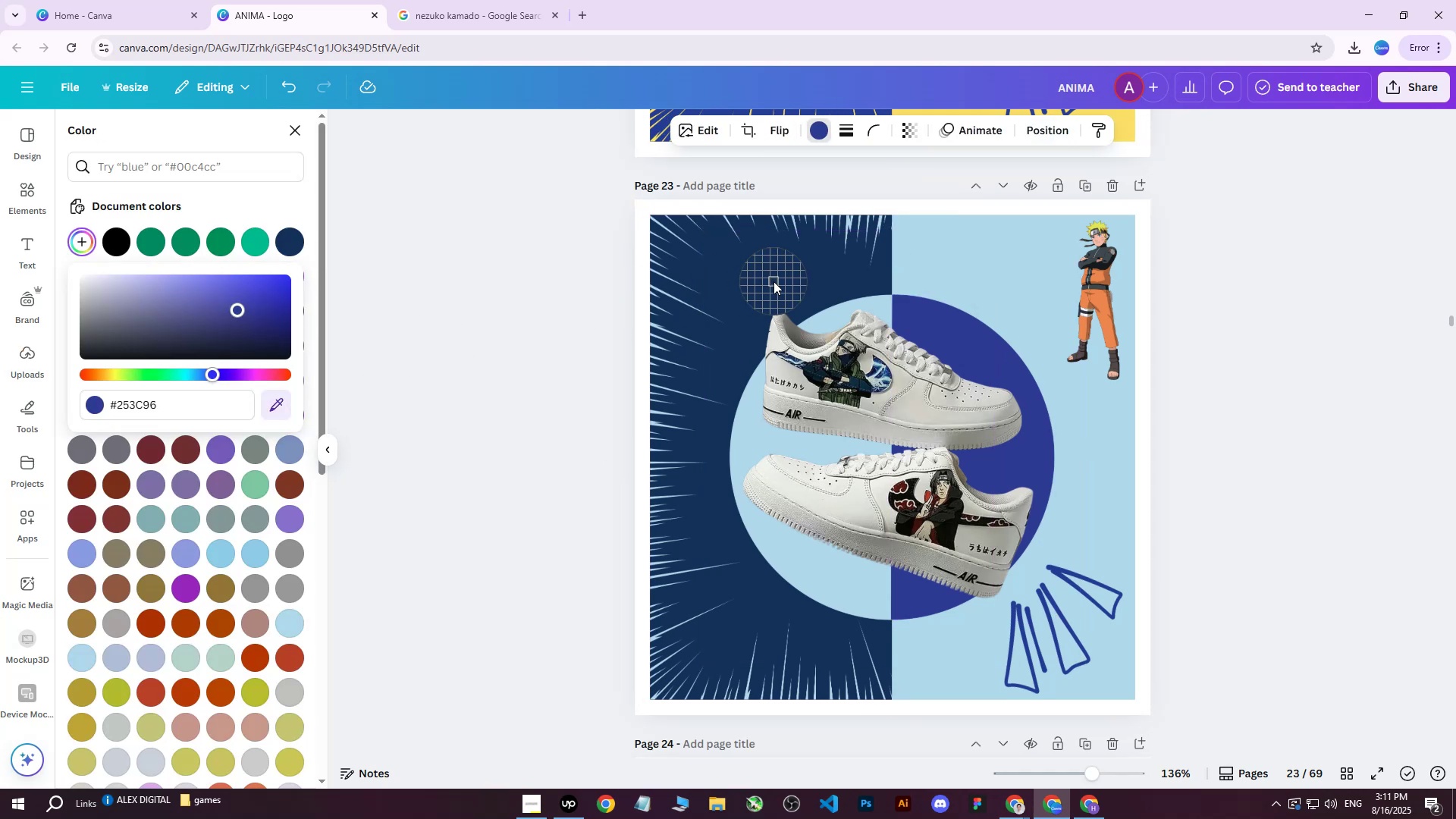 
left_click([774, 281])
 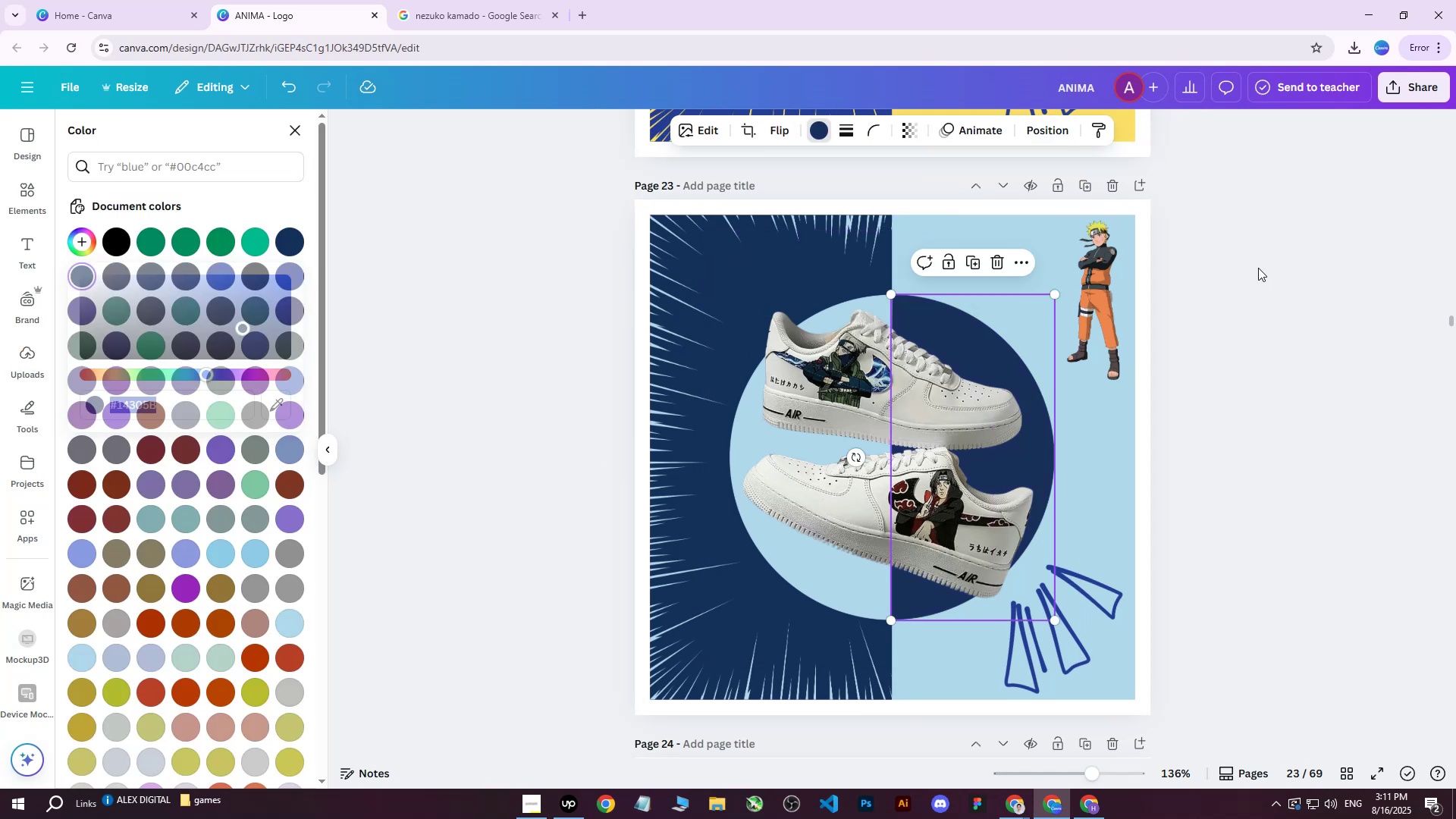 
double_click([1258, 268])
 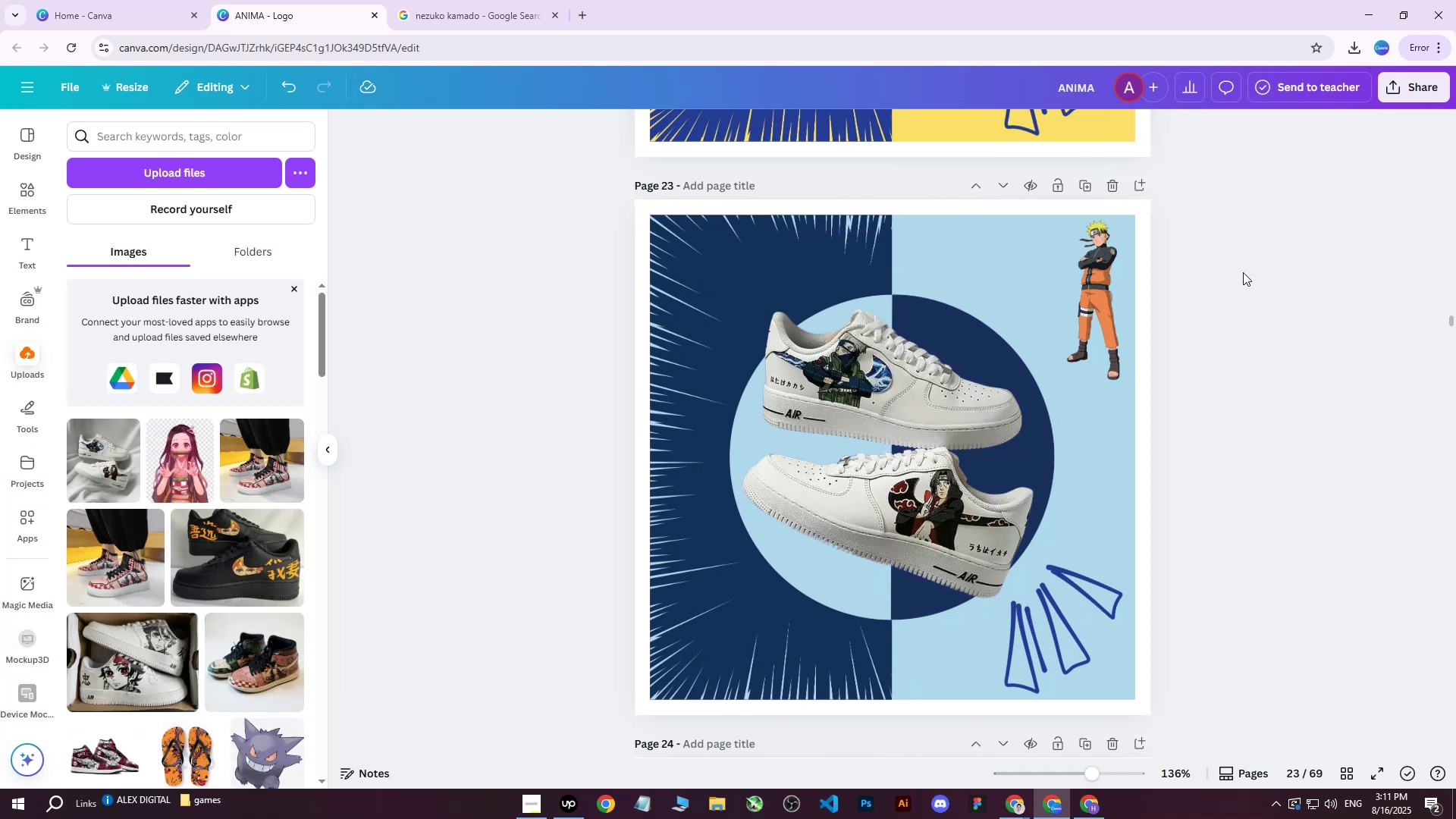 
scroll: coordinate [1240, 271], scroll_direction: down, amount: 1.0
 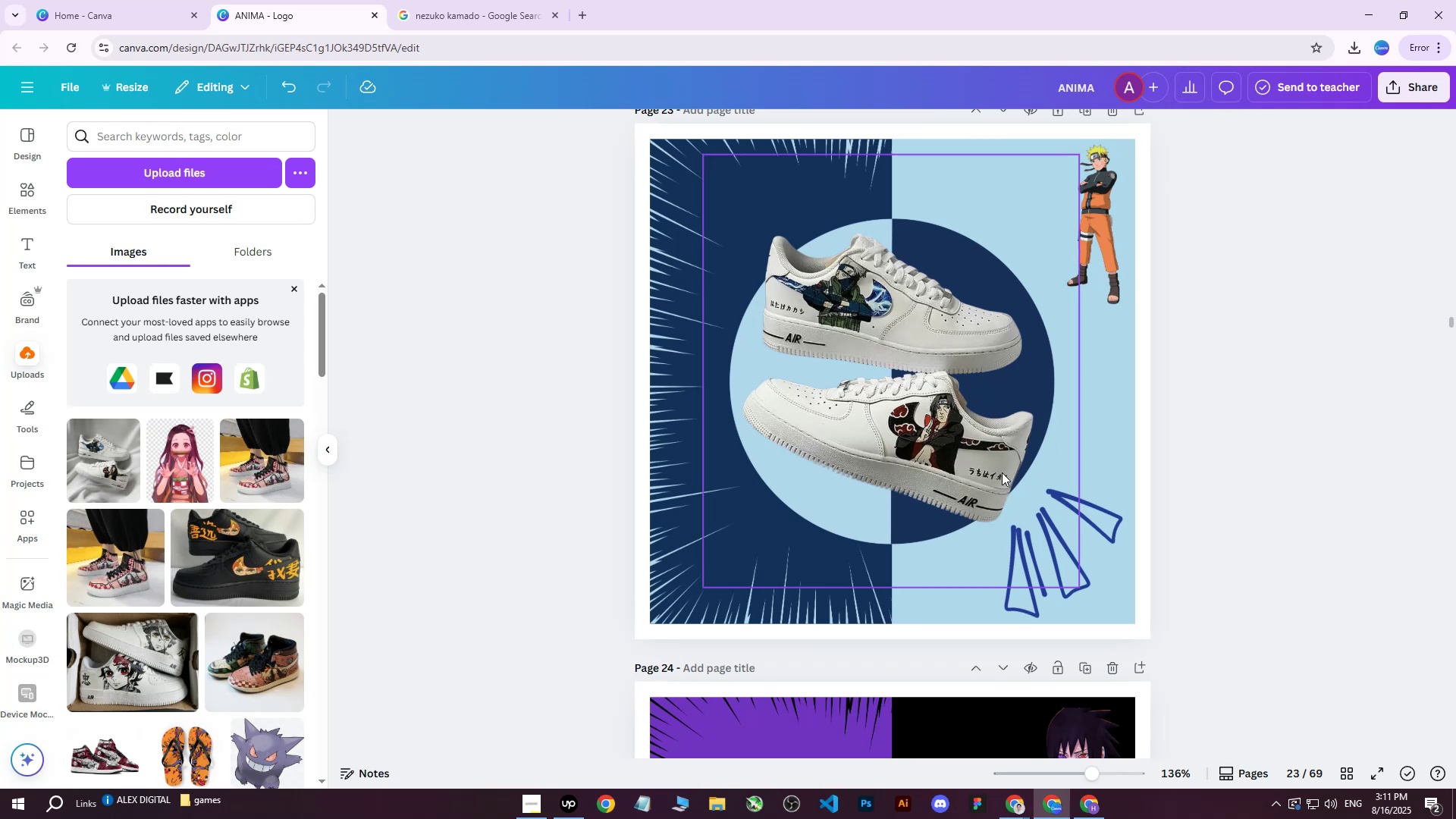 
double_click([915, 413])
 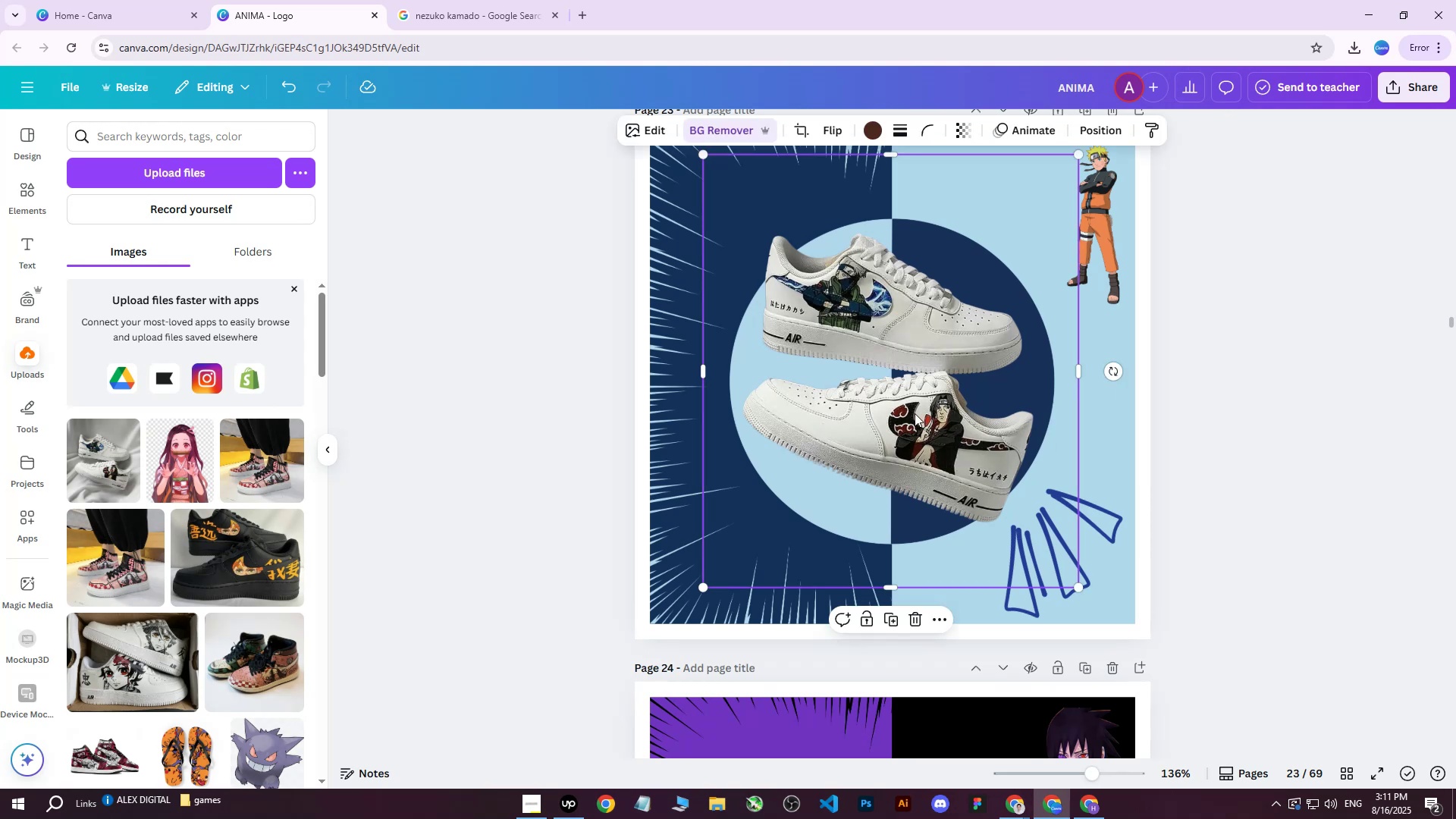 
triple_click([915, 413])
 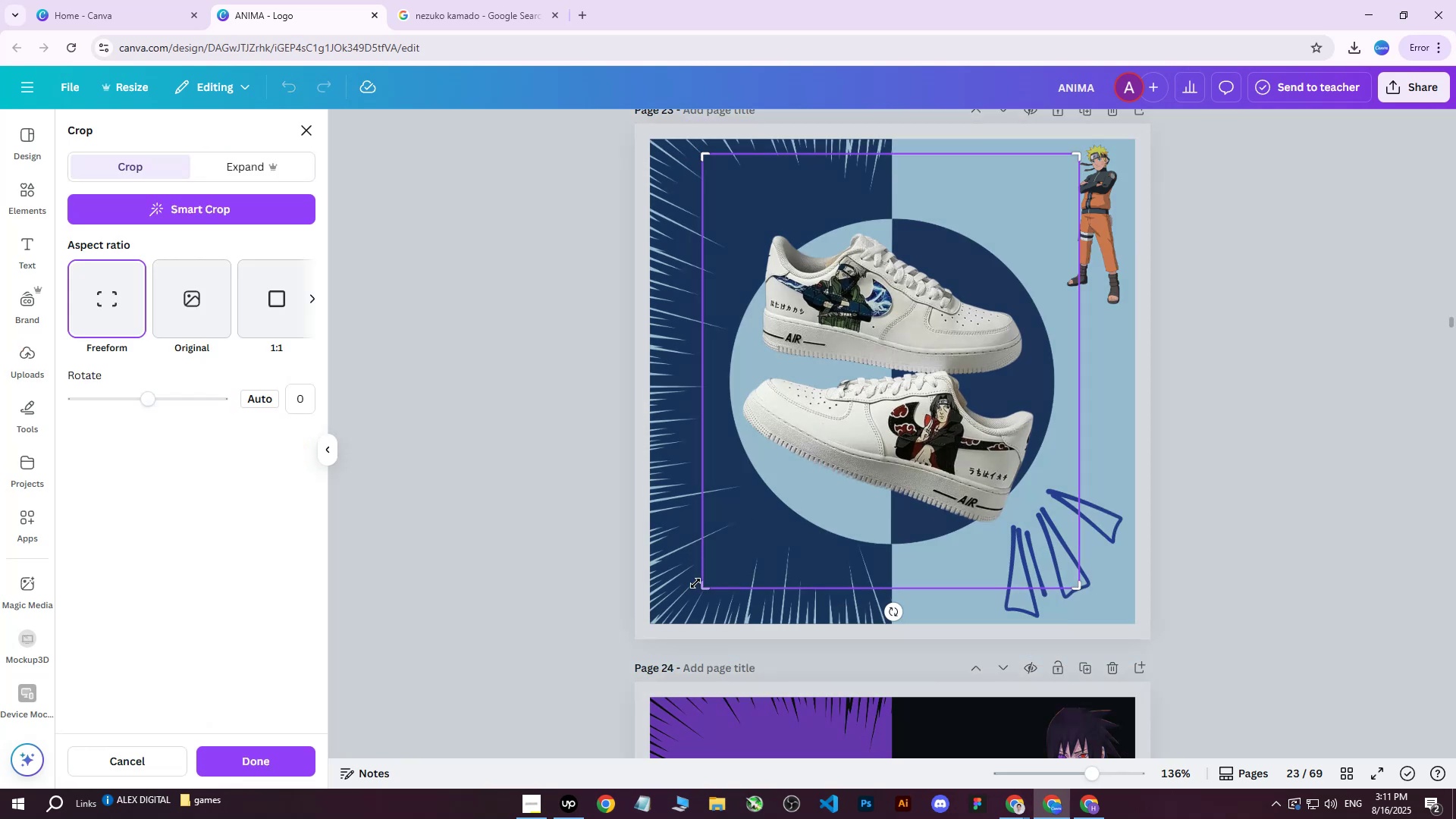 
left_click_drag(start_coordinate=[701, 586], to_coordinate=[723, 370])
 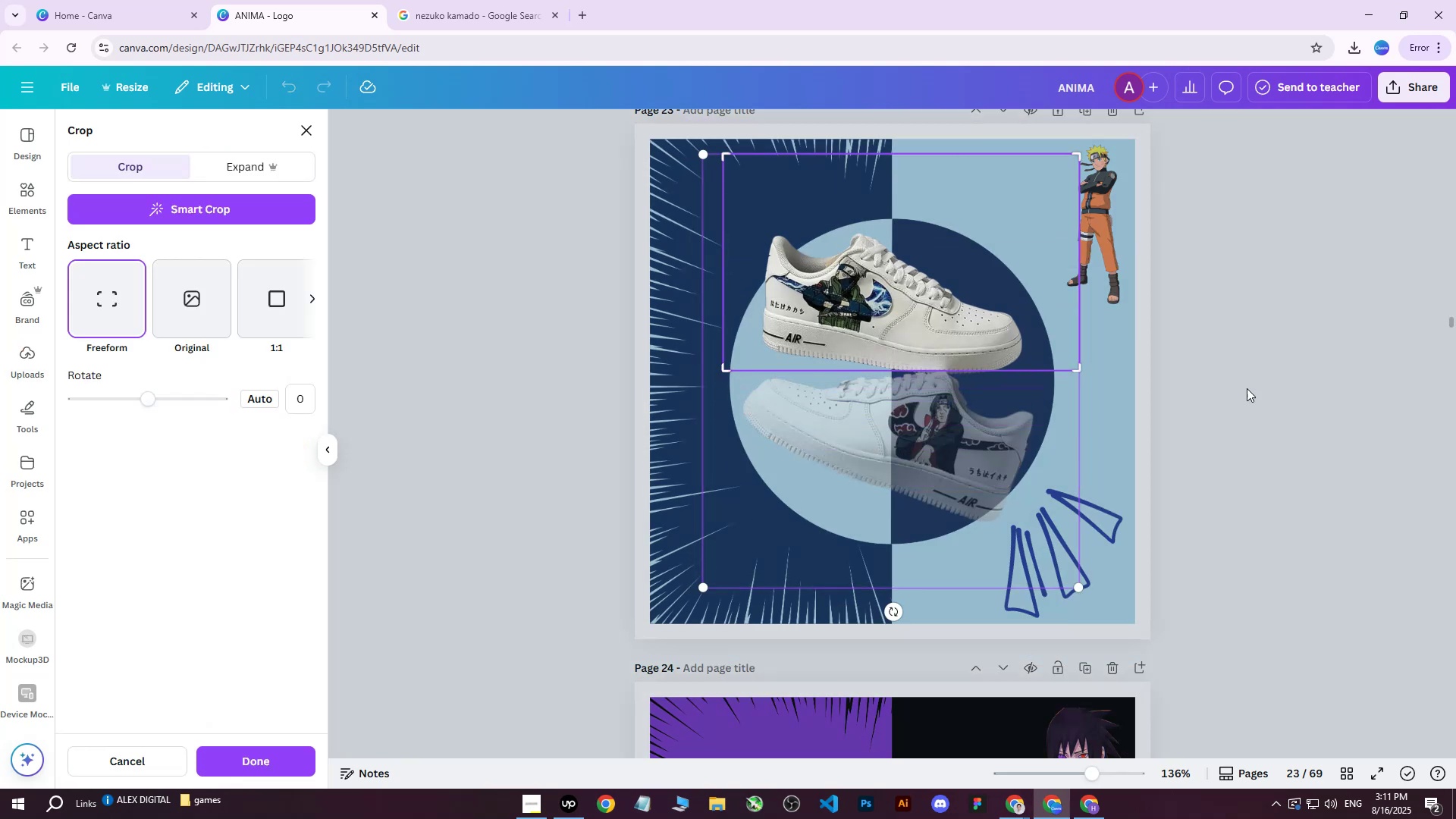 
left_click([1261, 383])
 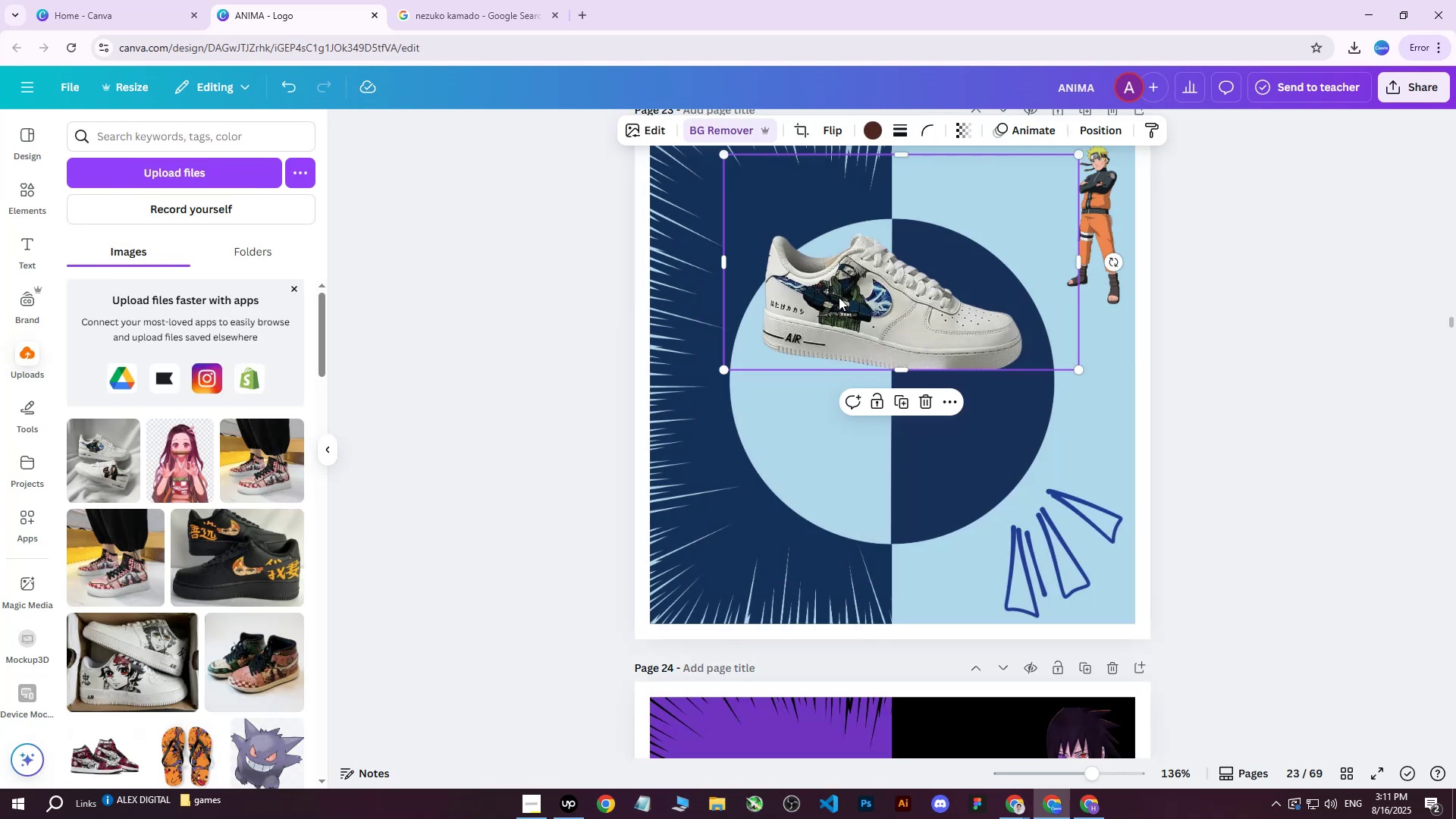 
key(Control+D)
 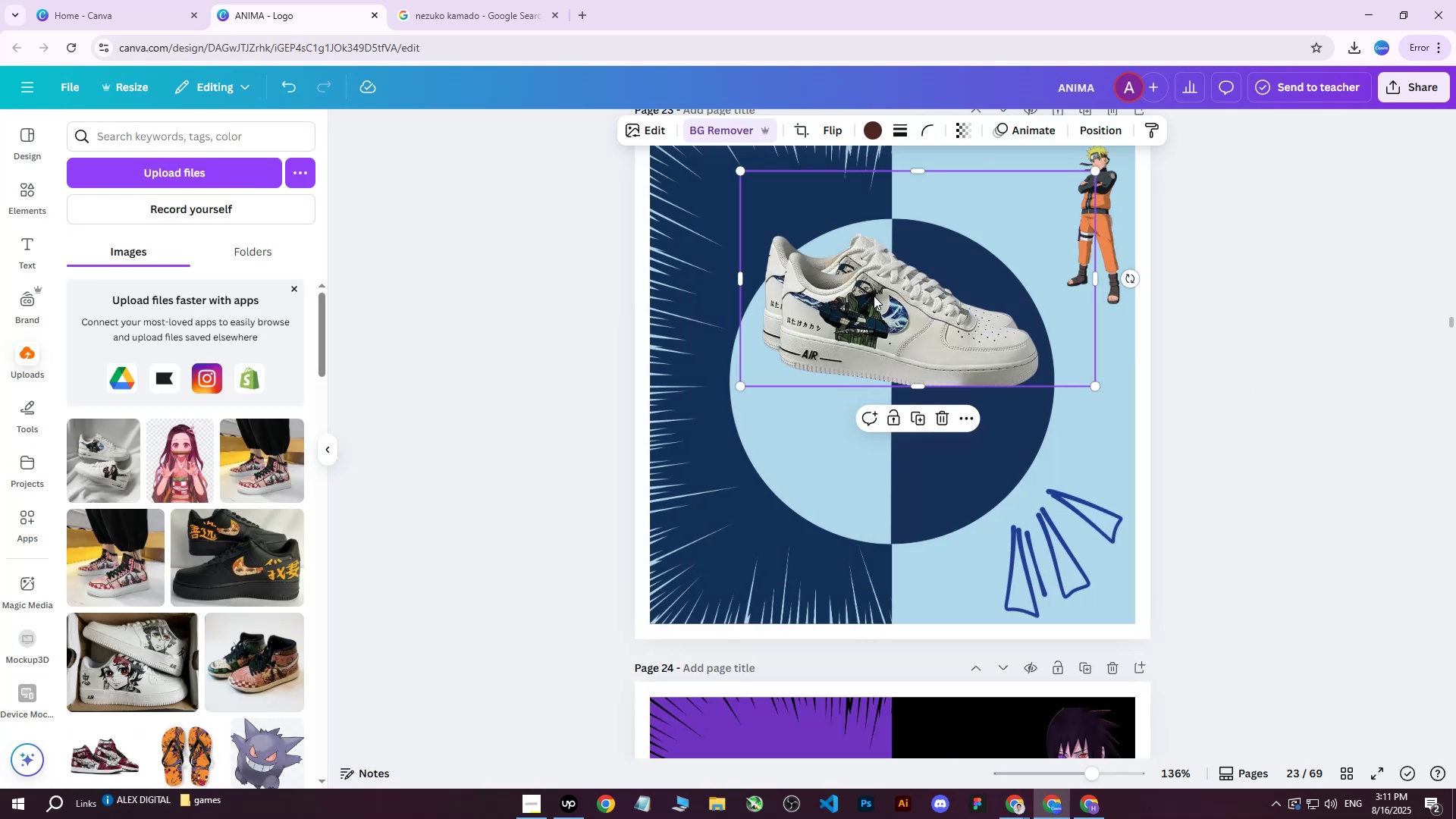 
left_click_drag(start_coordinate=[873, 300], to_coordinate=[861, 453])
 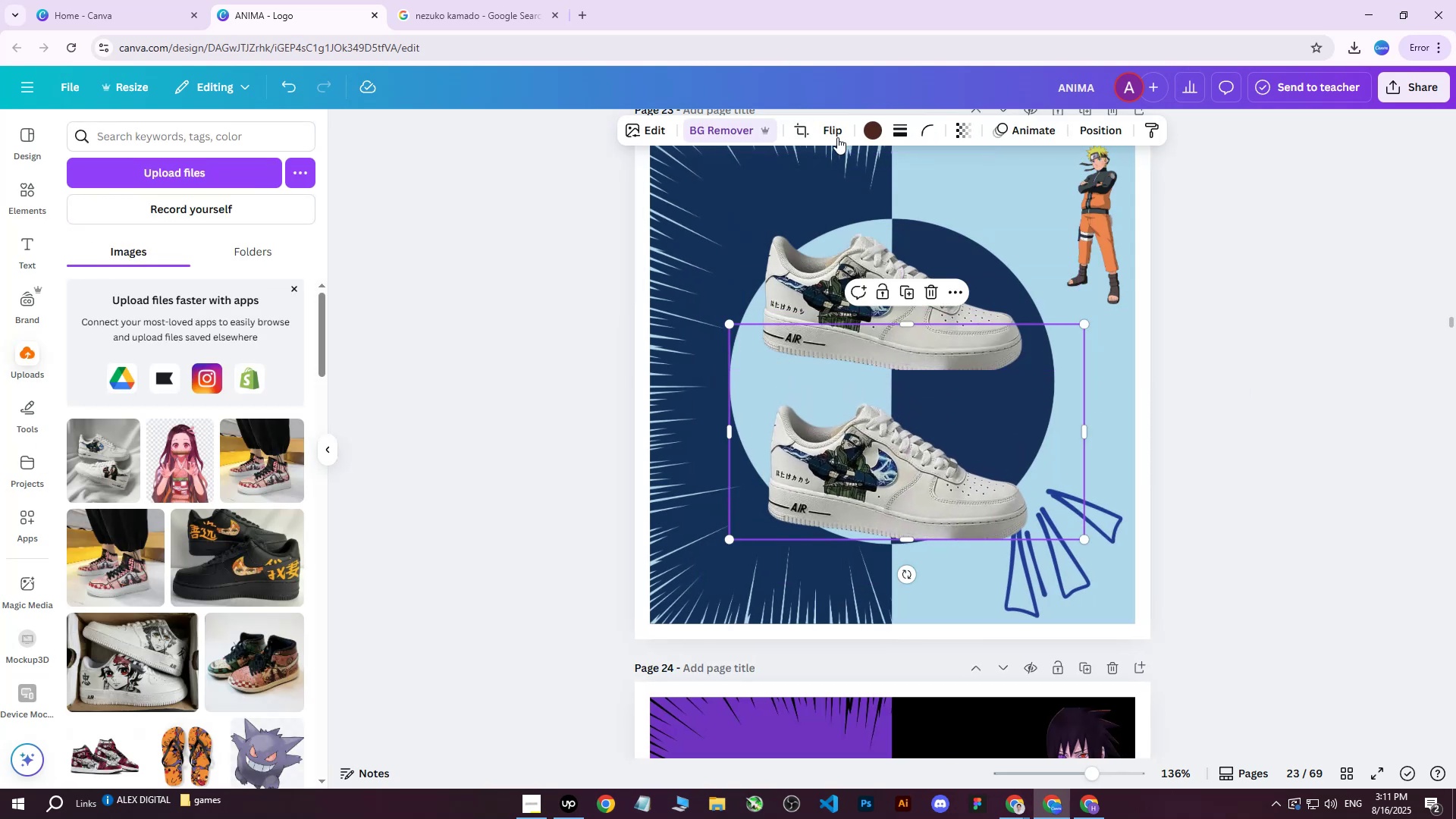 
left_click([836, 127])
 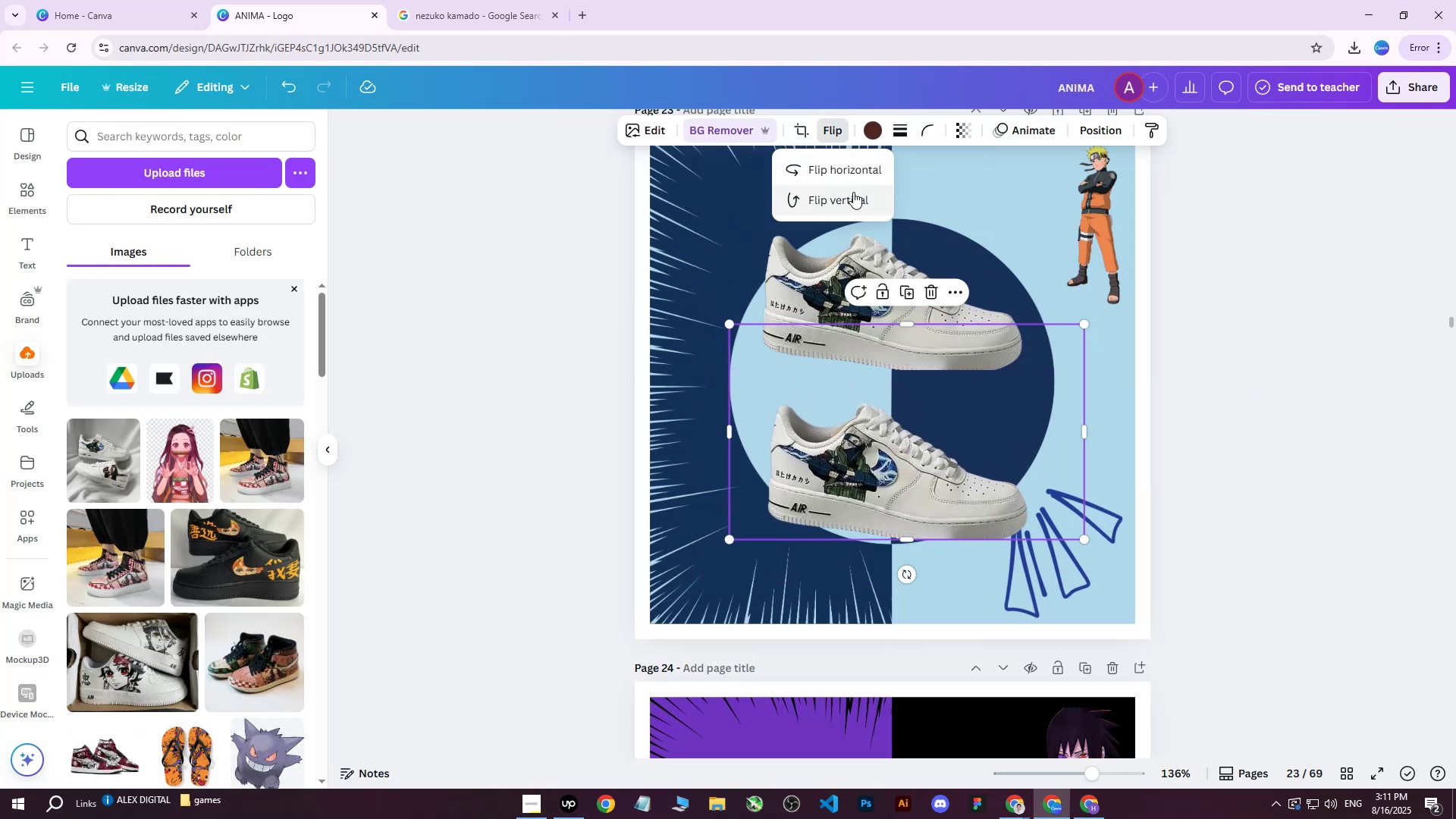 
left_click([859, 168])
 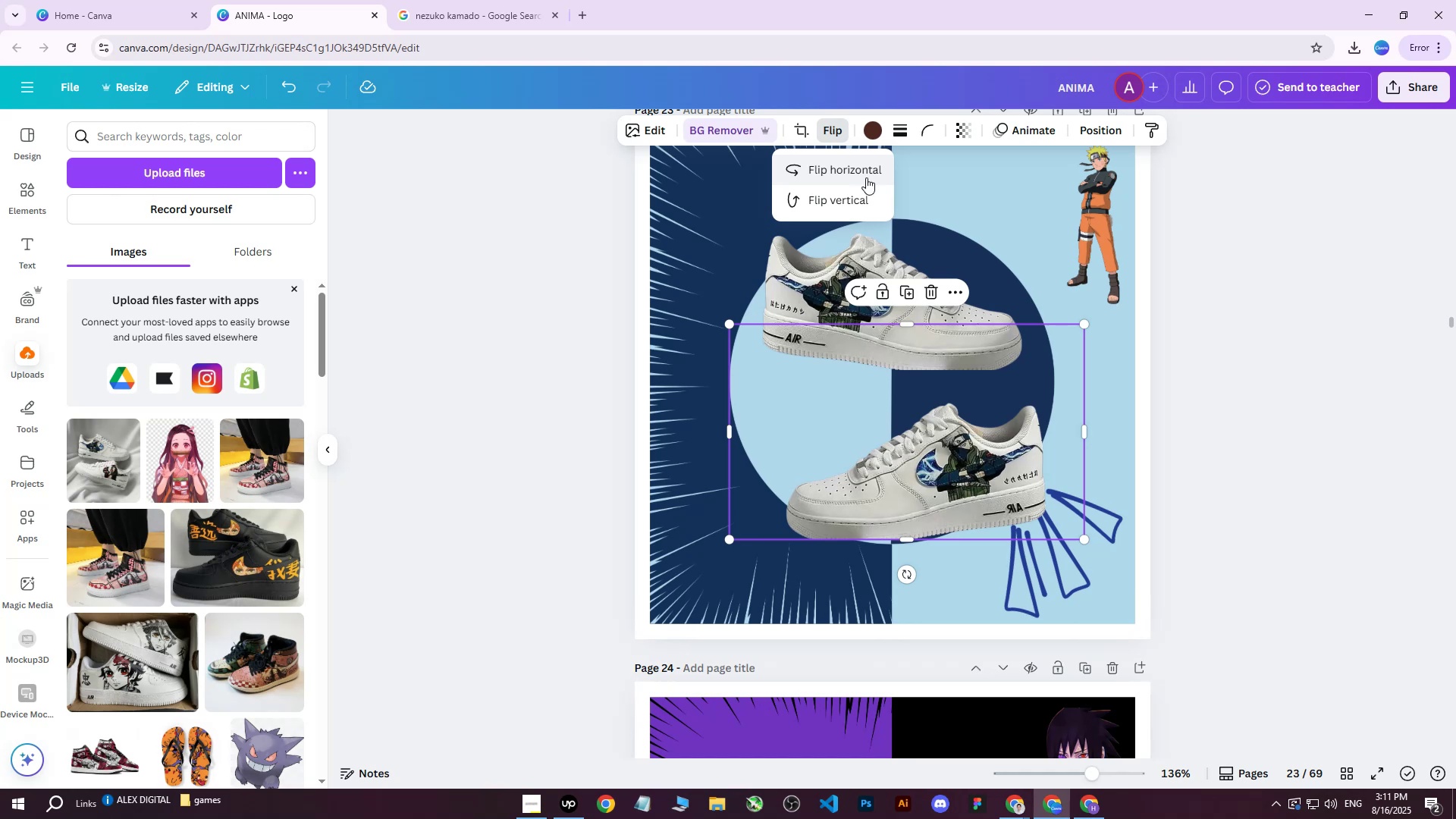 
left_click_drag(start_coordinate=[994, 445], to_coordinate=[926, 381])
 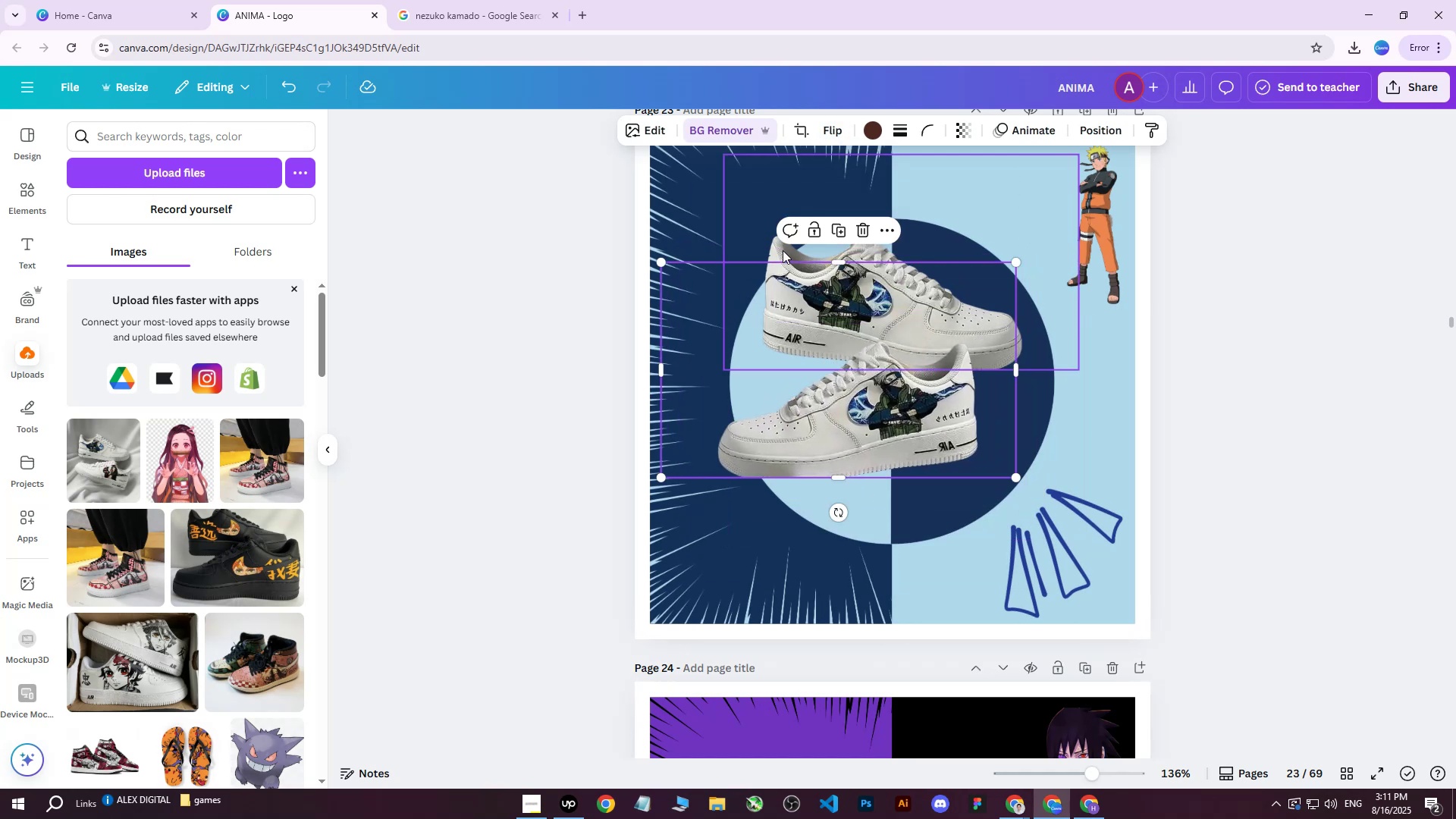 
left_click_drag(start_coordinate=[795, 249], to_coordinate=[845, 284])
 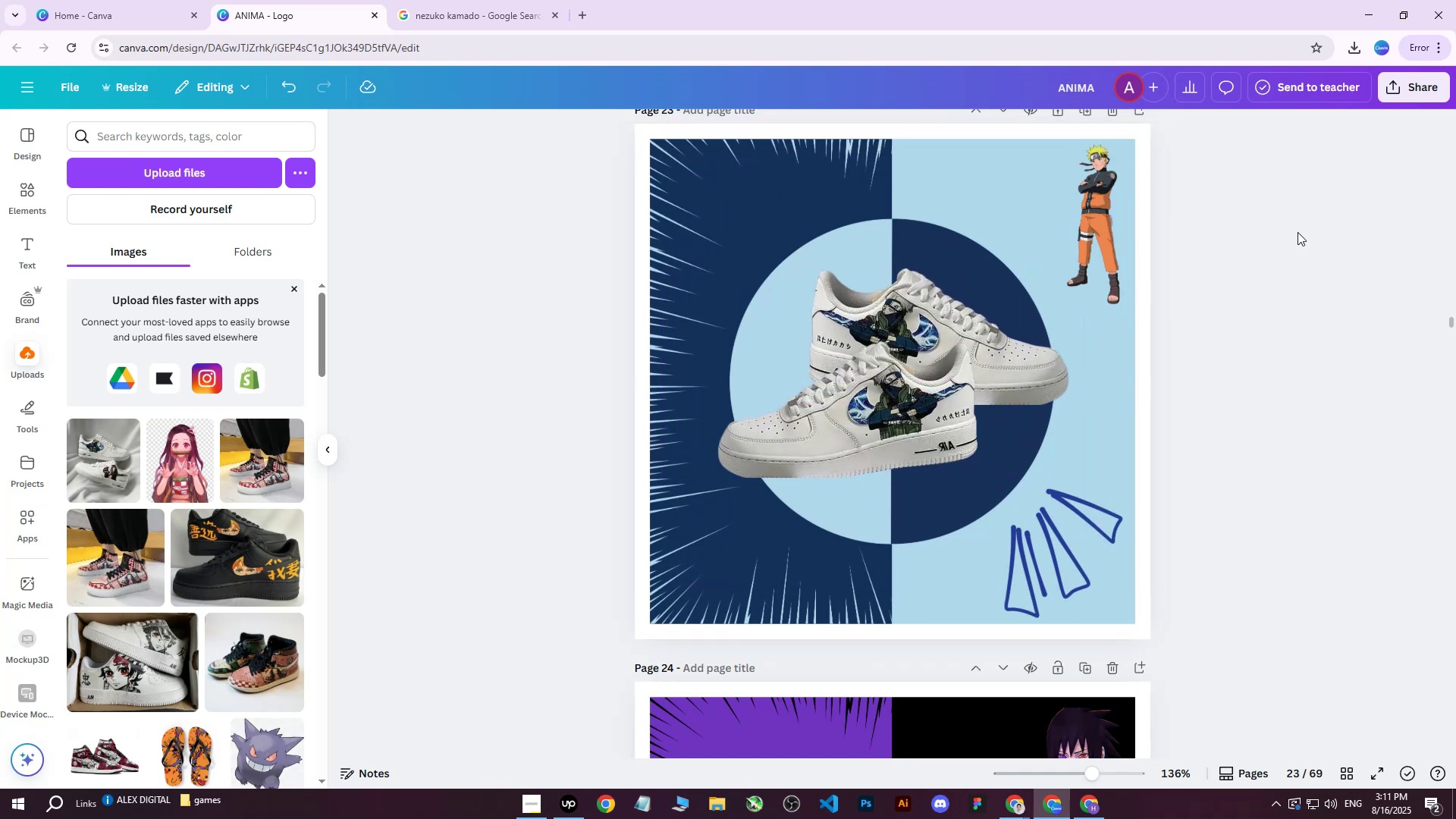 
double_click([1298, 232])
 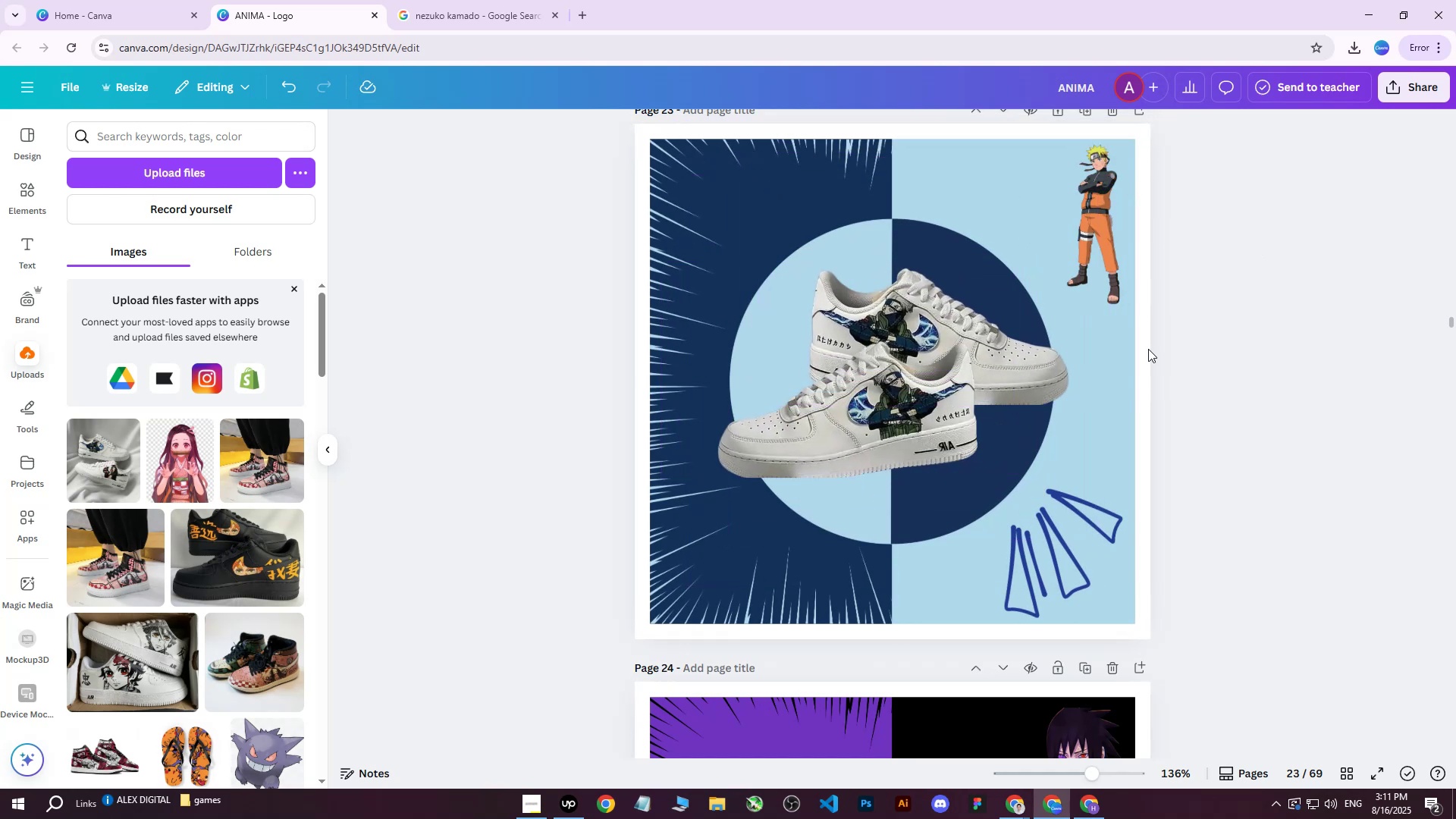 
left_click([517, 7])
 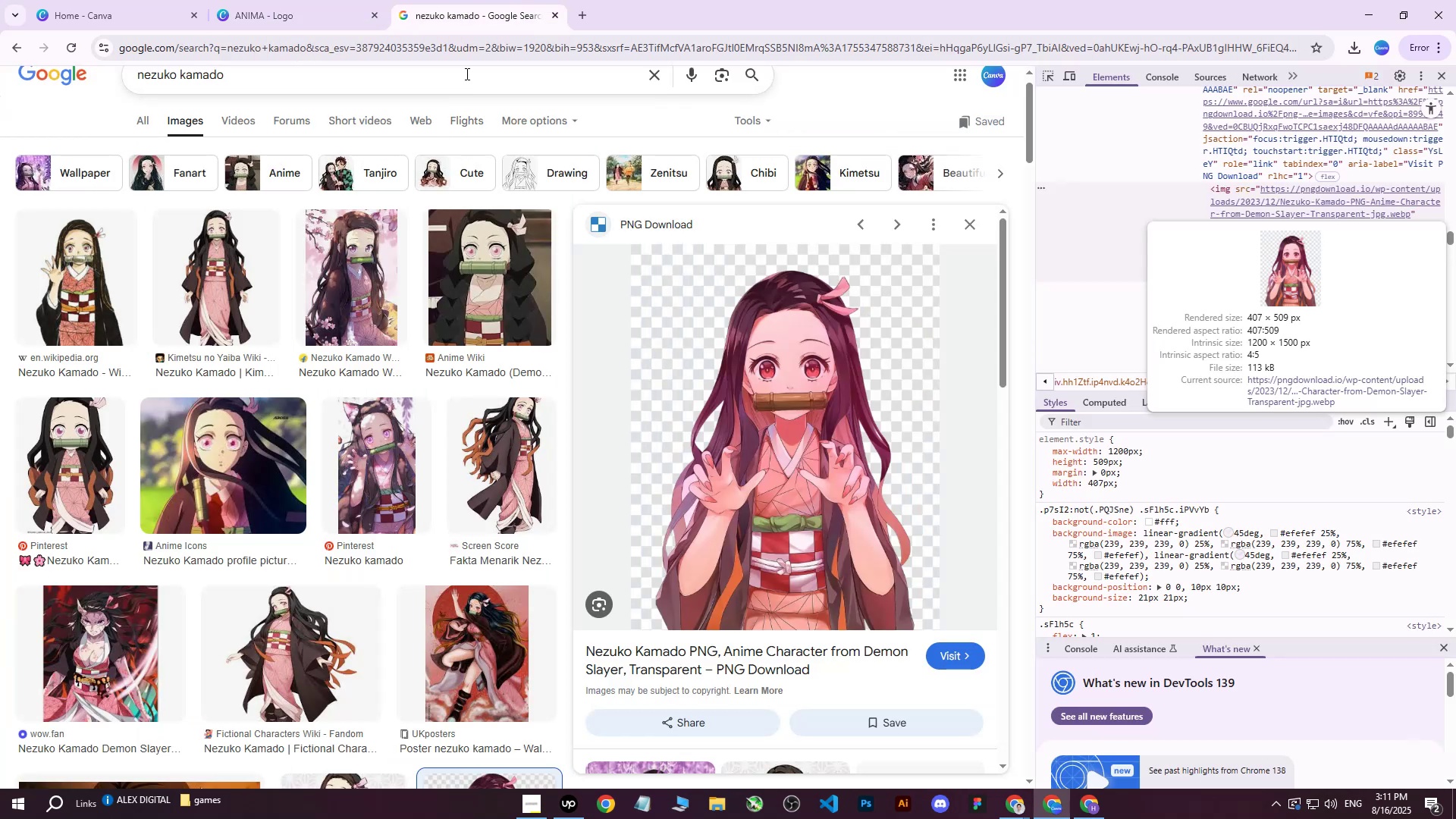 
left_click([466, 74])
 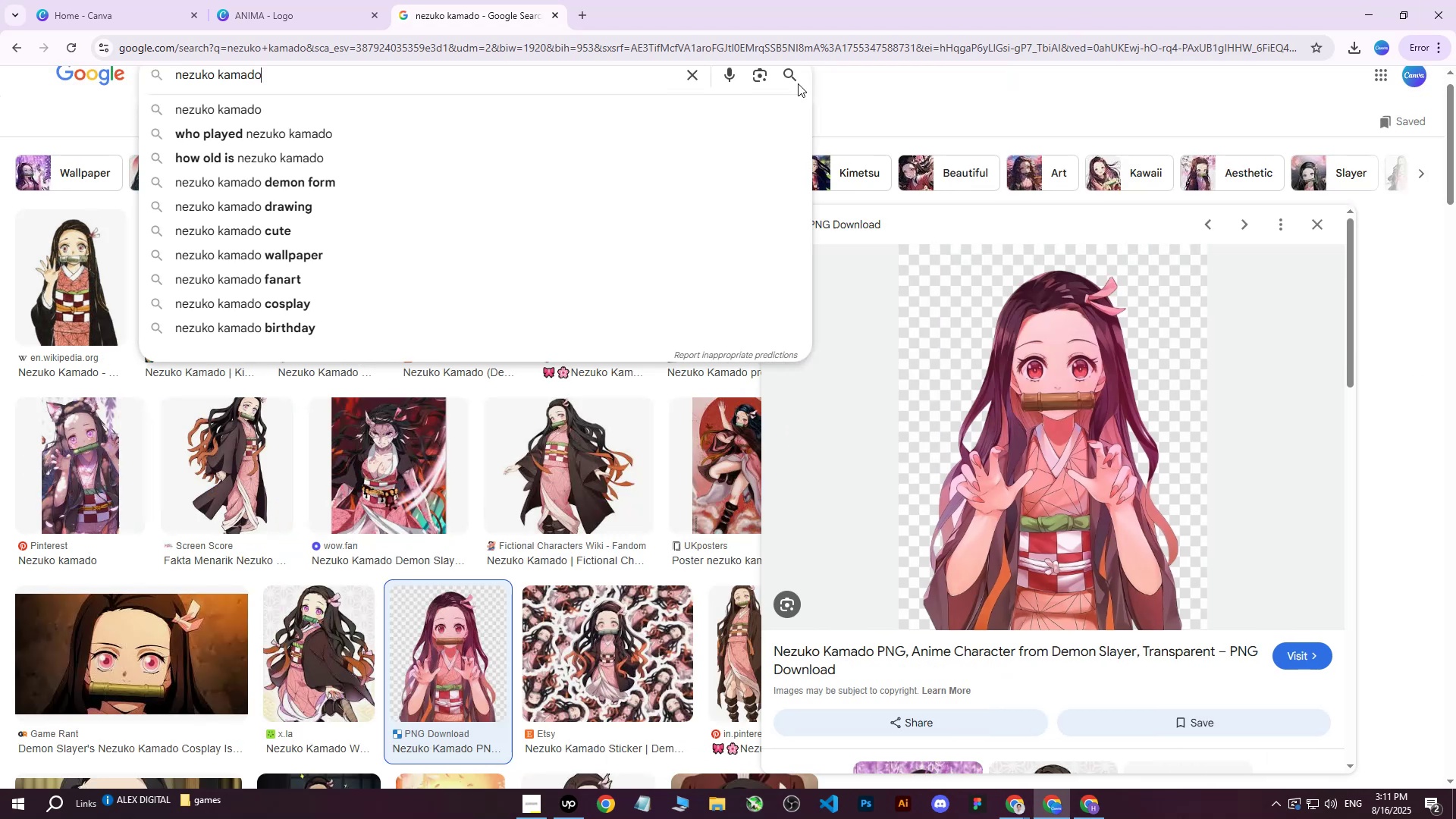 
left_click_drag(start_coordinate=[381, 74], to_coordinate=[79, 98])
 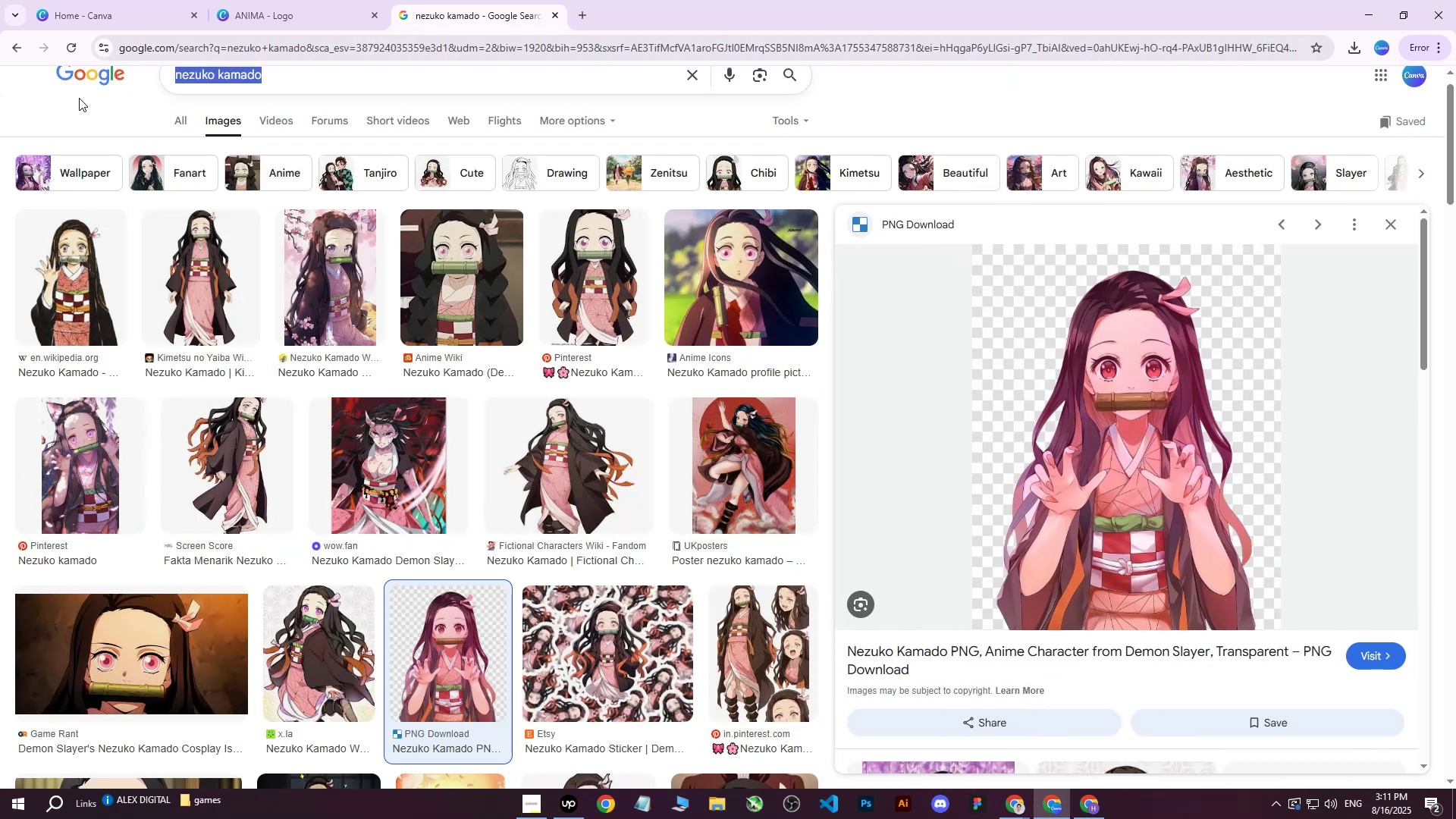 
type(kakashi )
 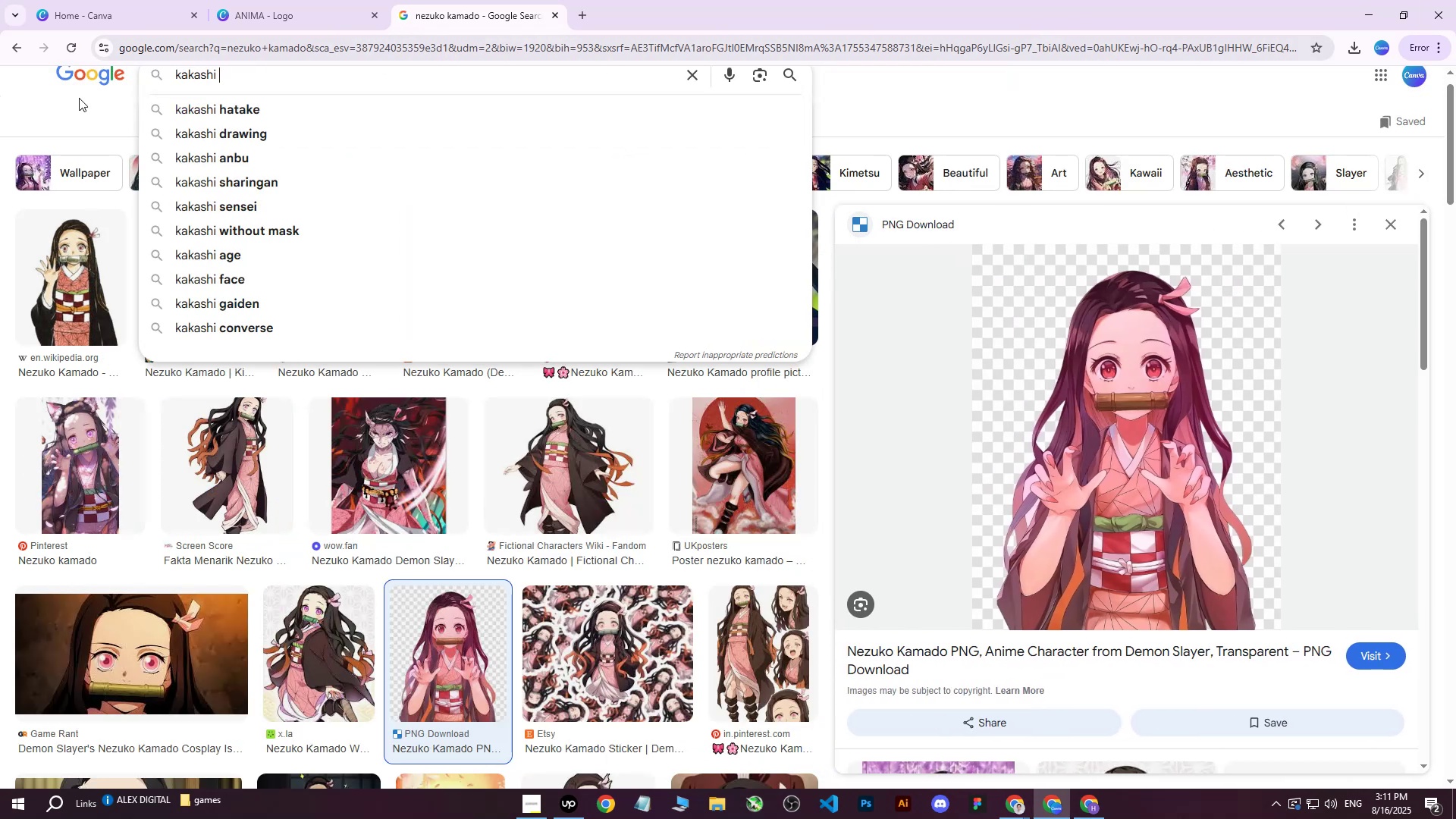 
hold_key(key=Enter, duration=0.33)
 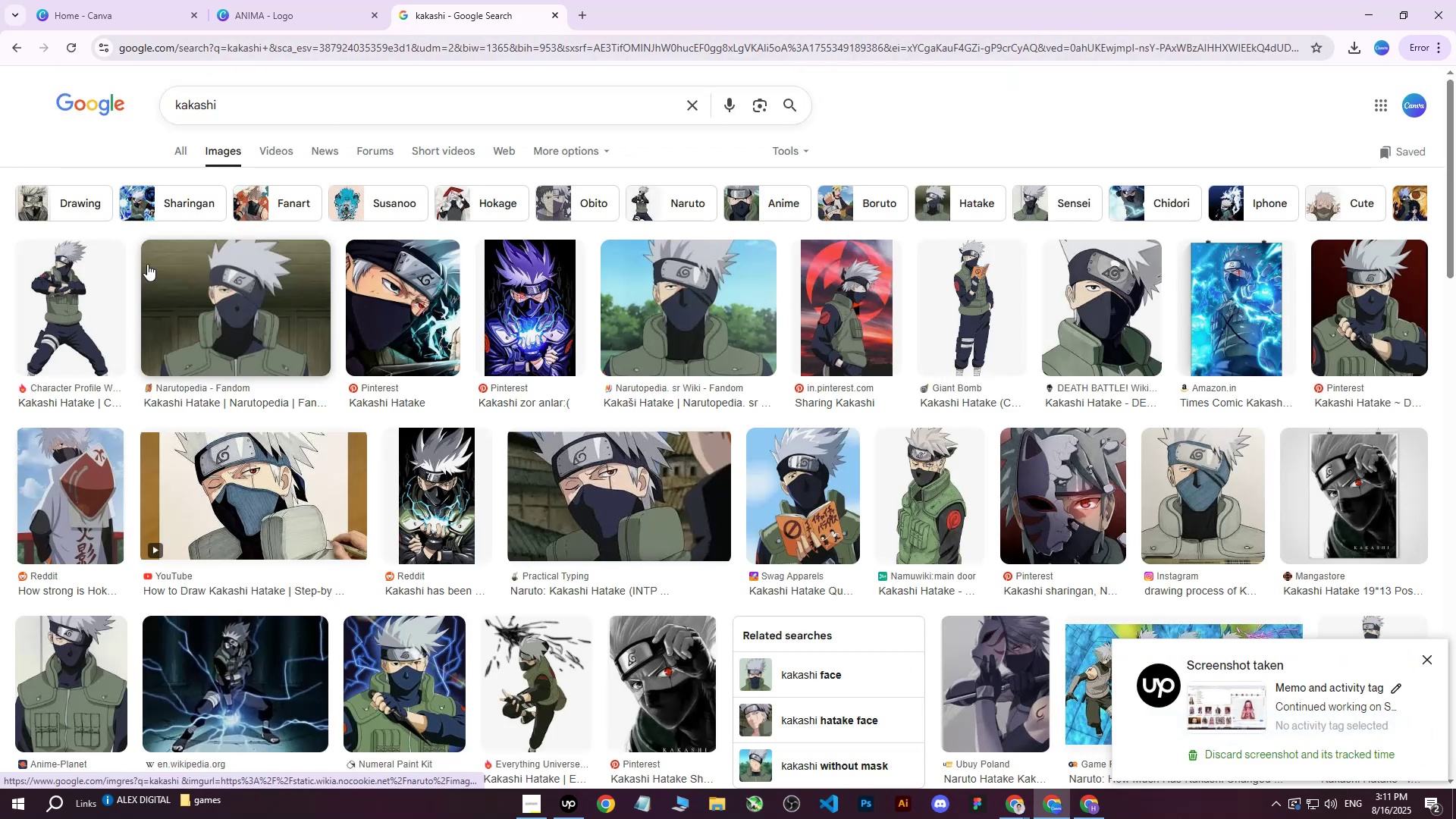 
left_click([78, 316])
 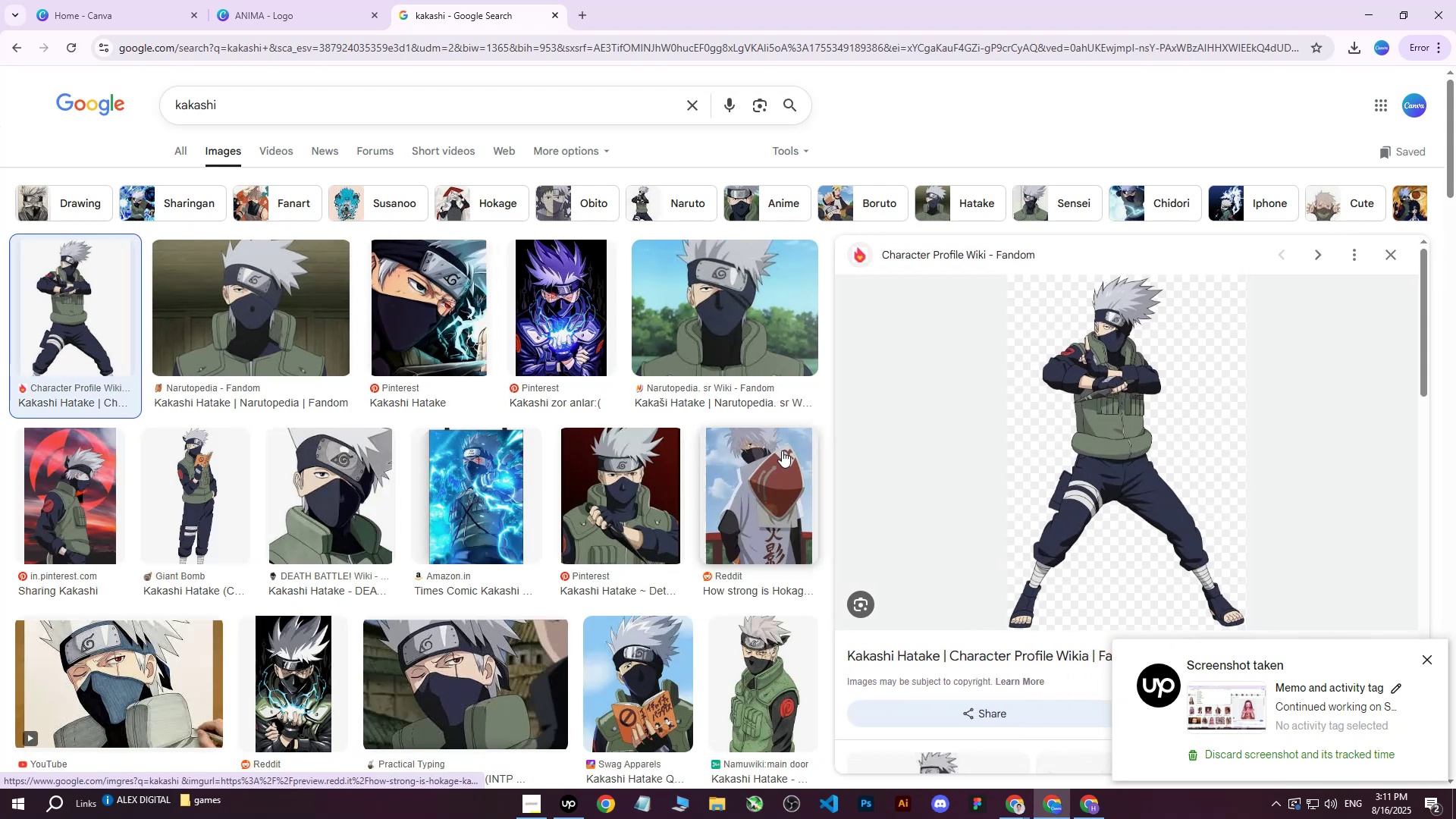 
right_click([1116, 373])
 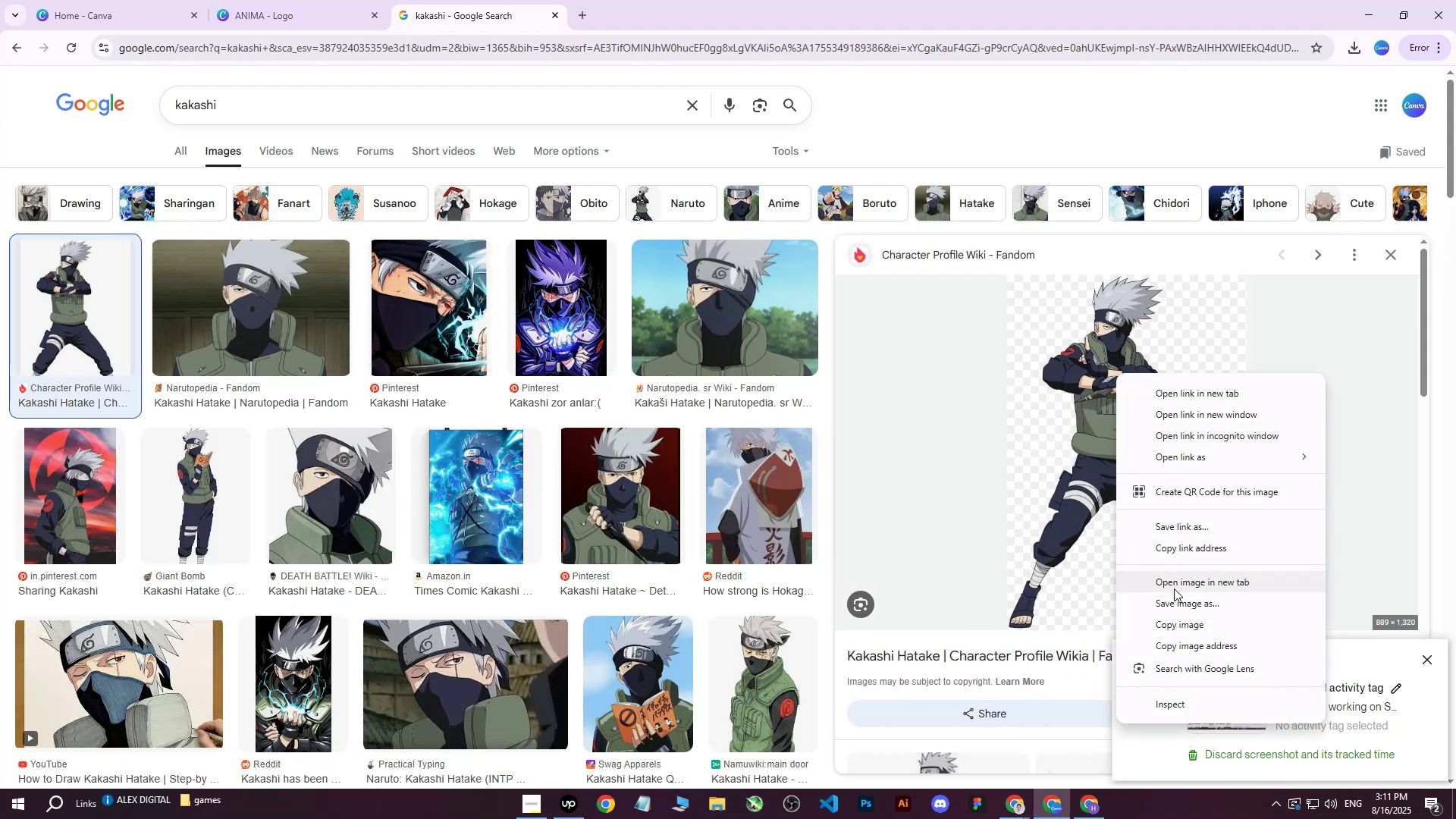 
left_click([1171, 600])
 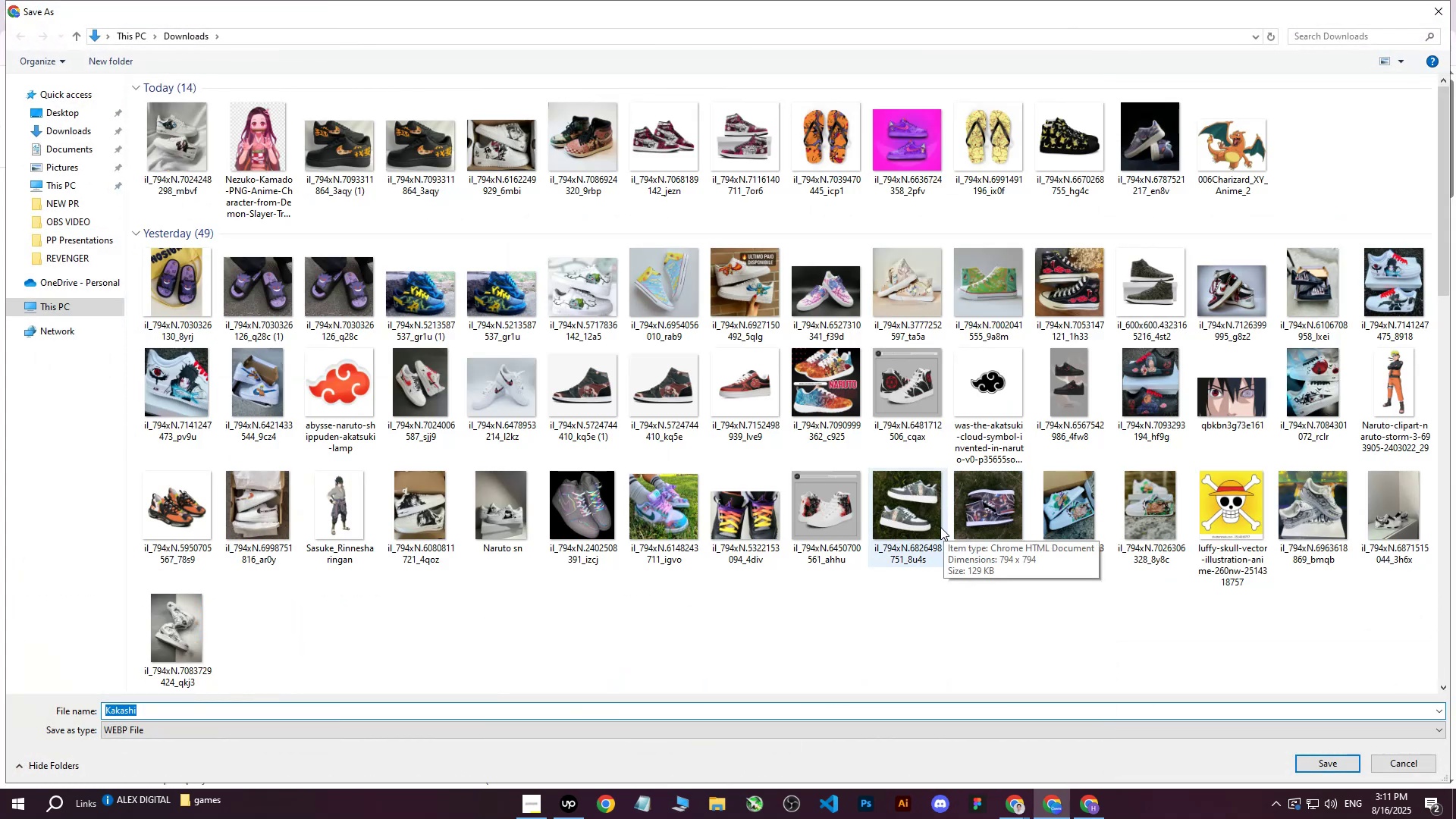 
wait(7.13)
 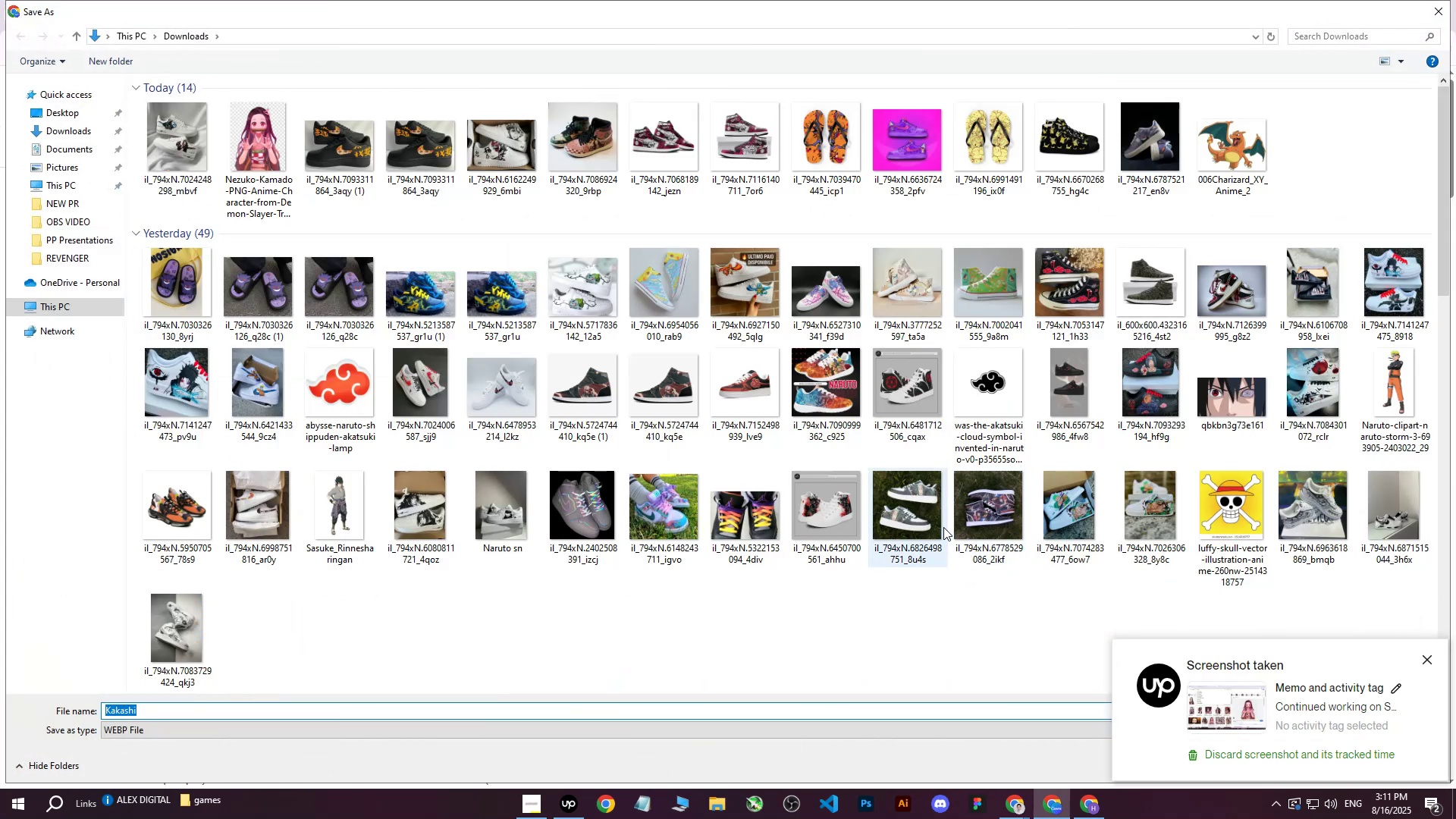 
left_click([1313, 762])
 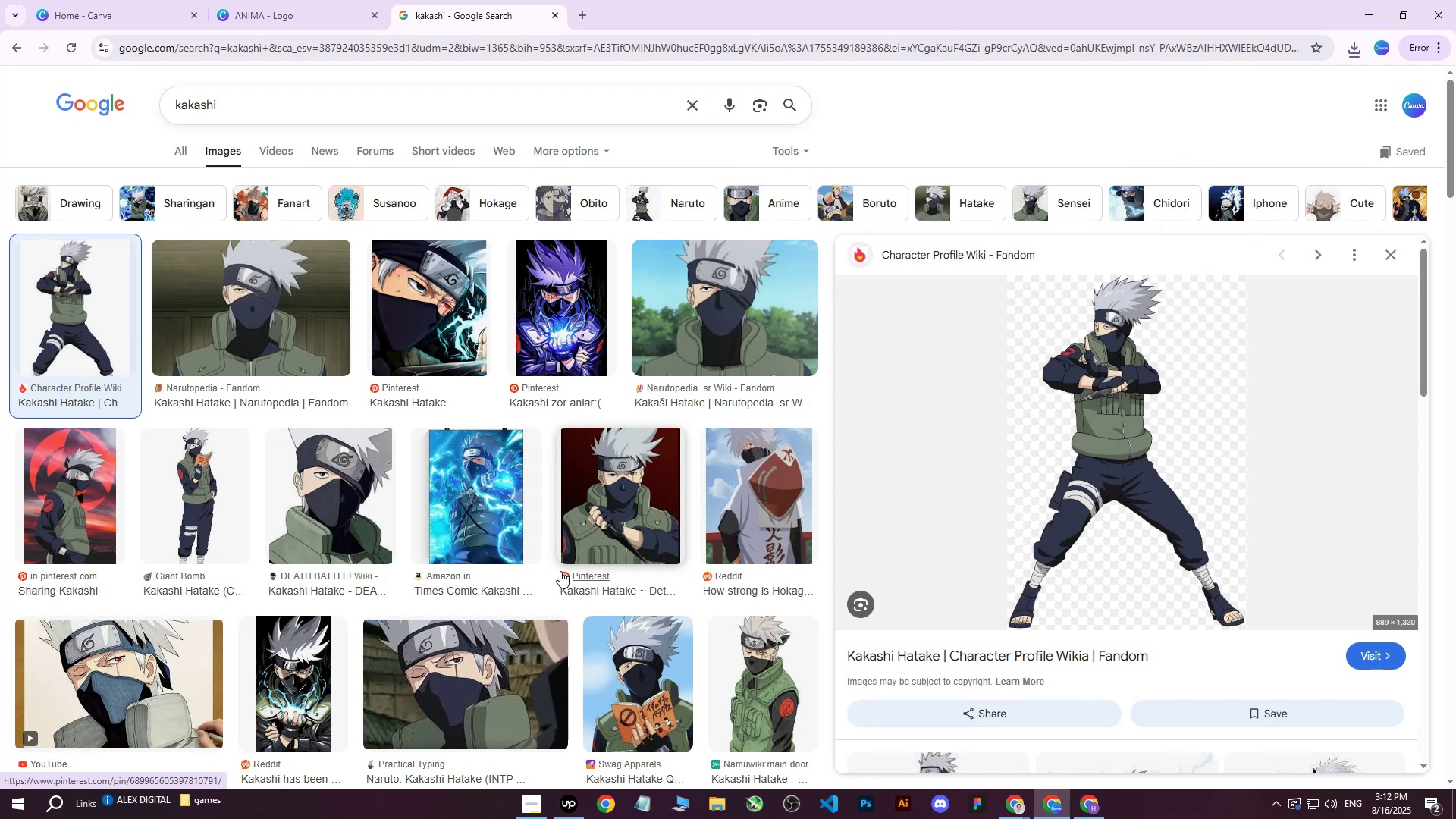 
wait(33.18)
 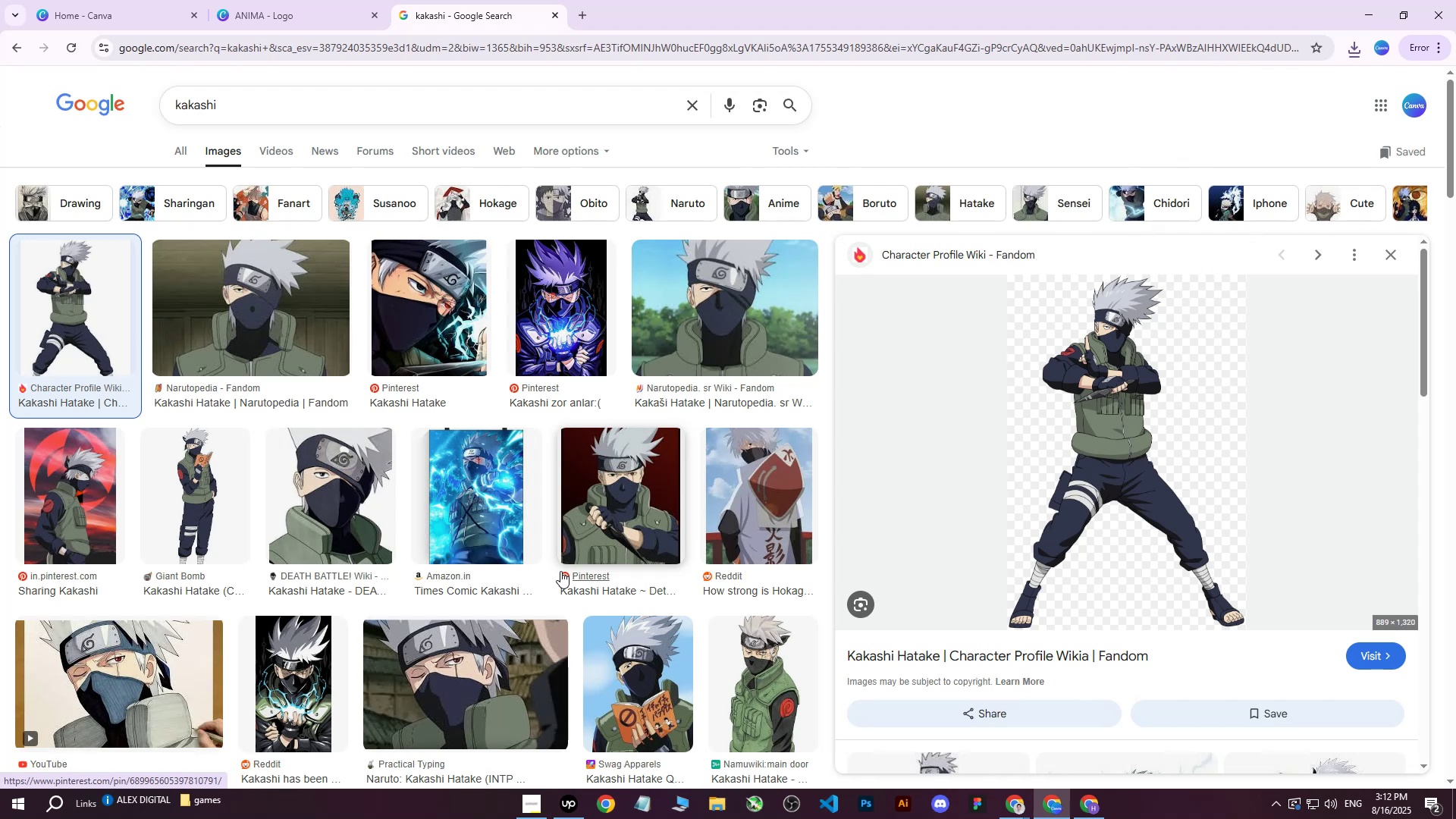 
left_click([272, 0])
 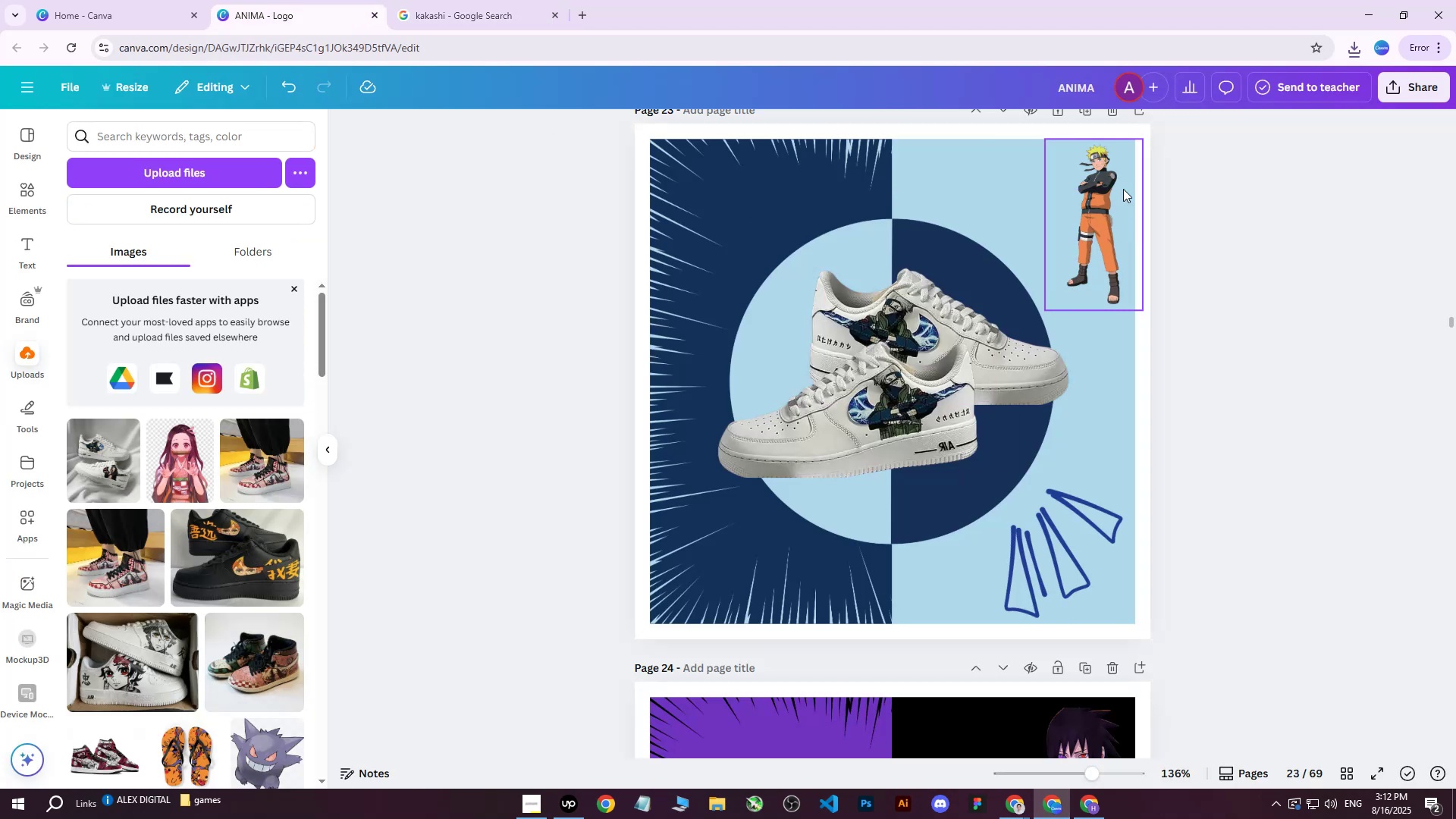 
left_click([1116, 183])
 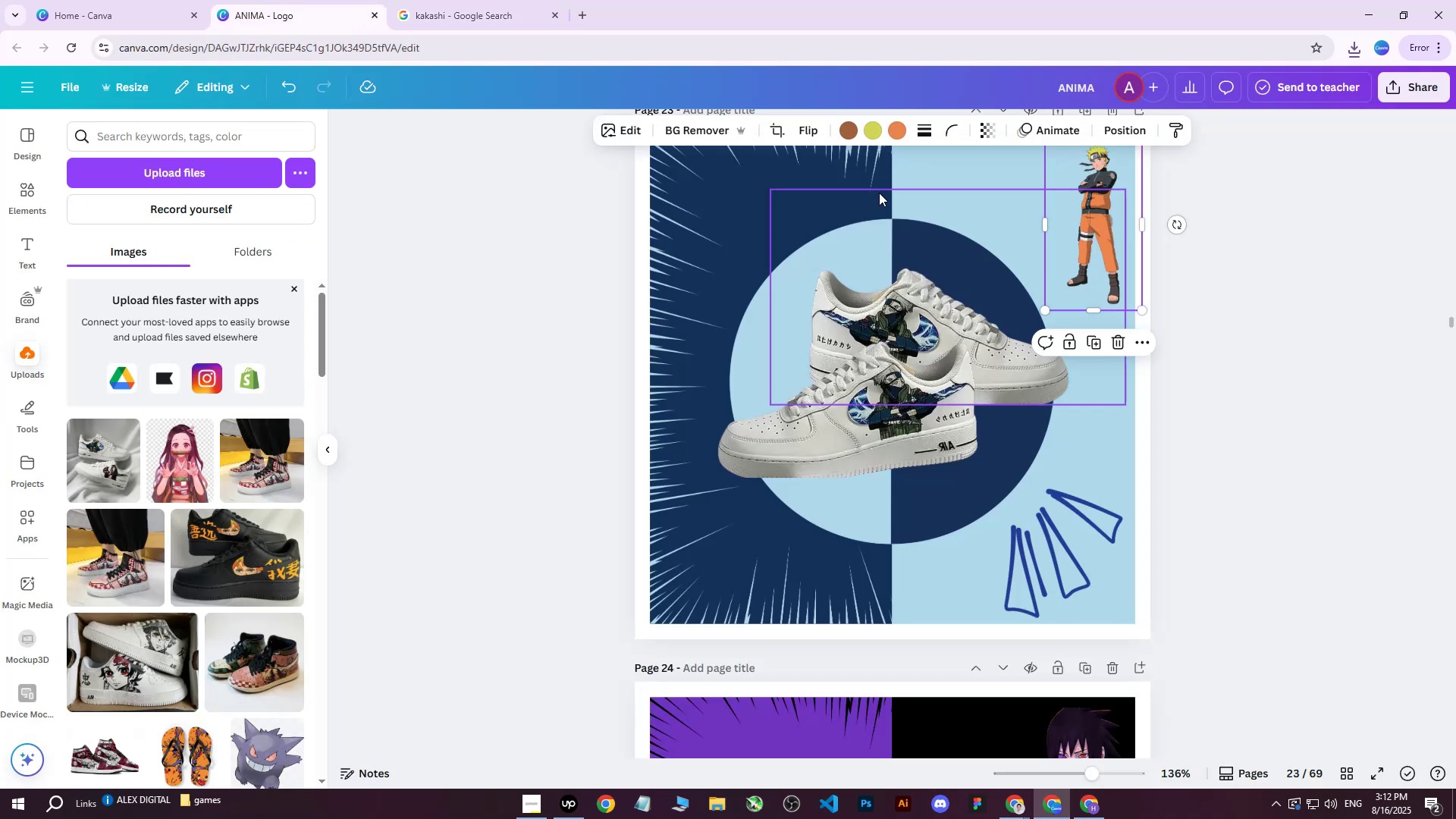 
key(Delete)
 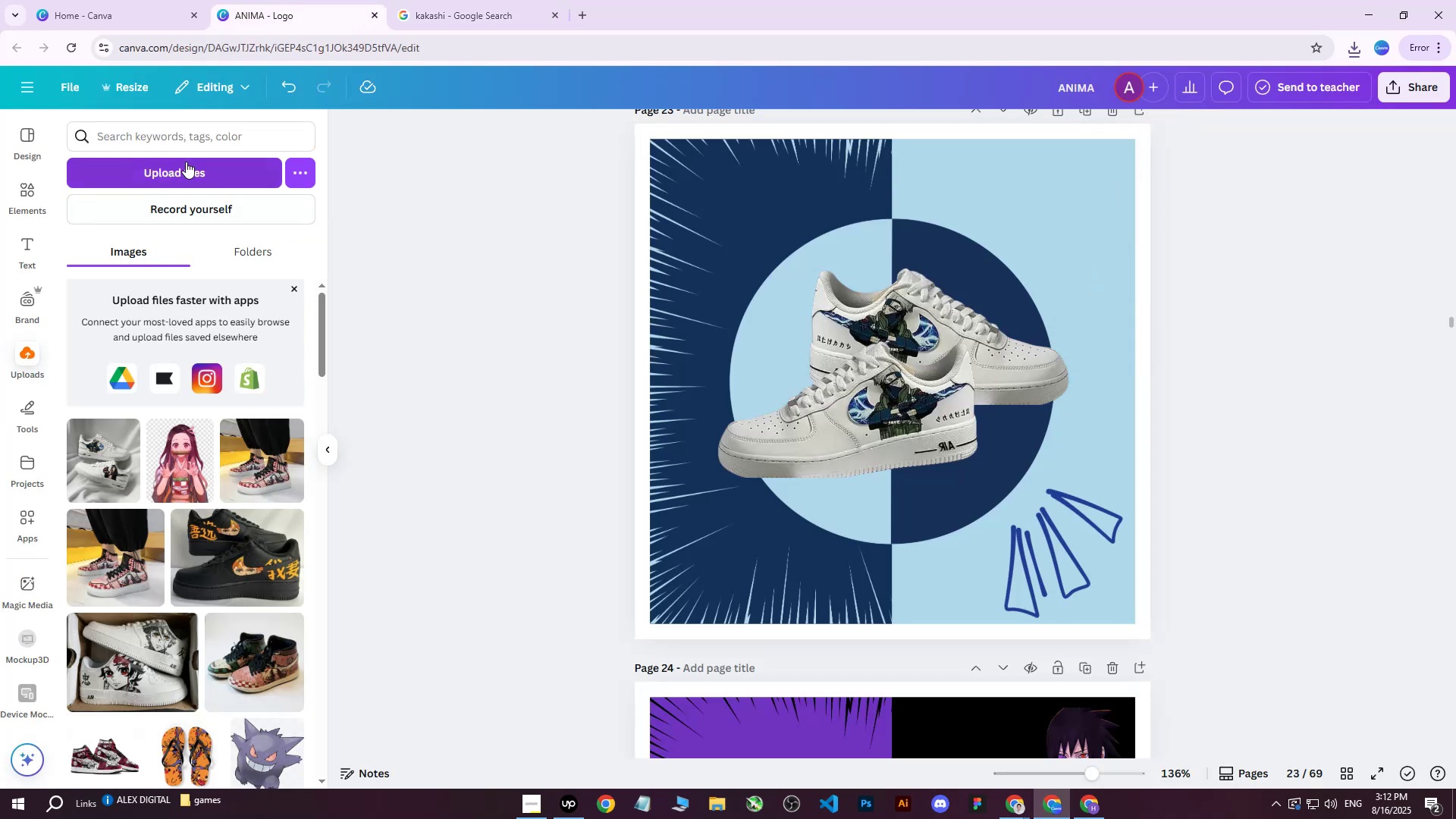 
left_click([186, 162])
 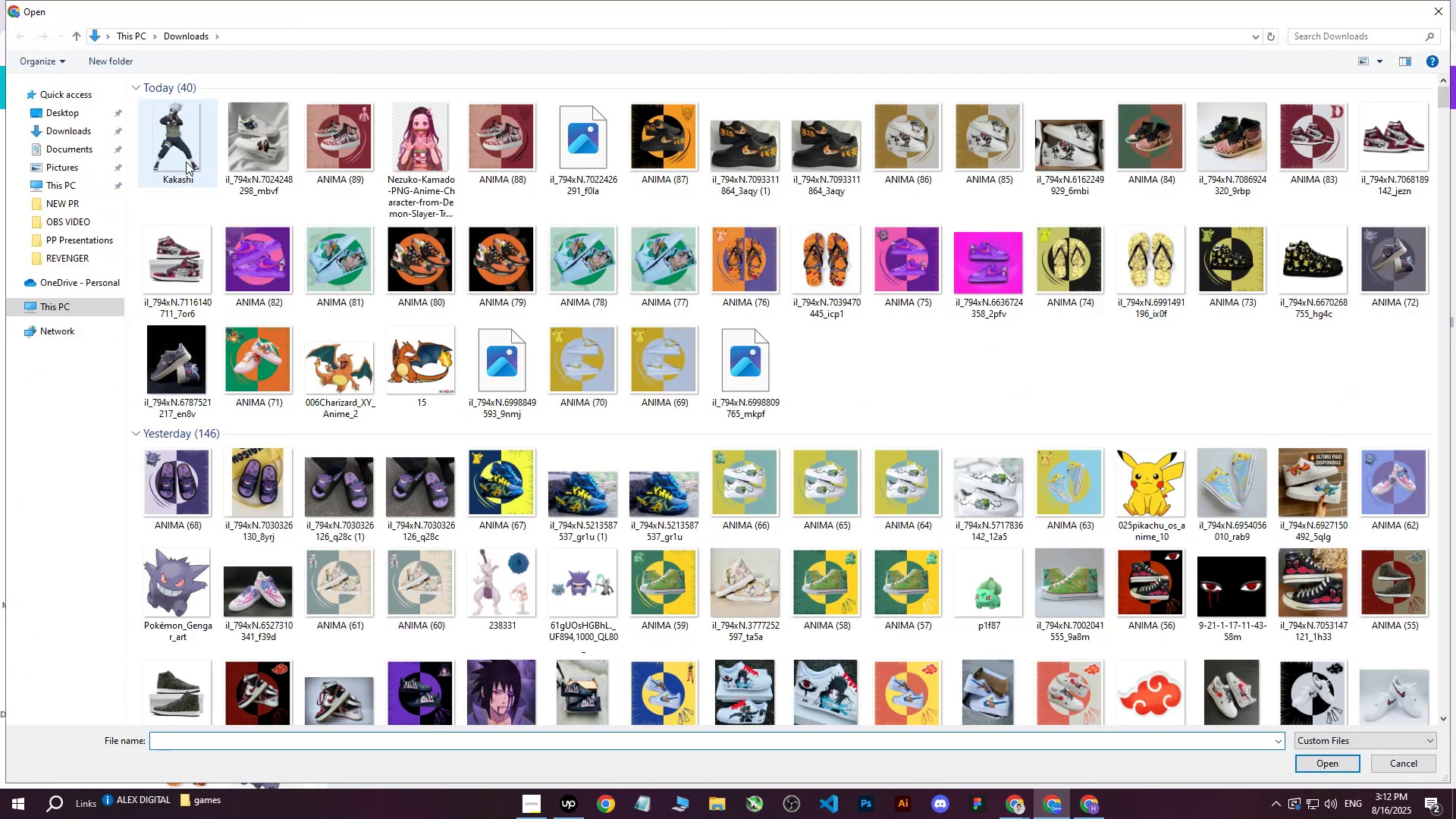 
left_click([186, 162])
 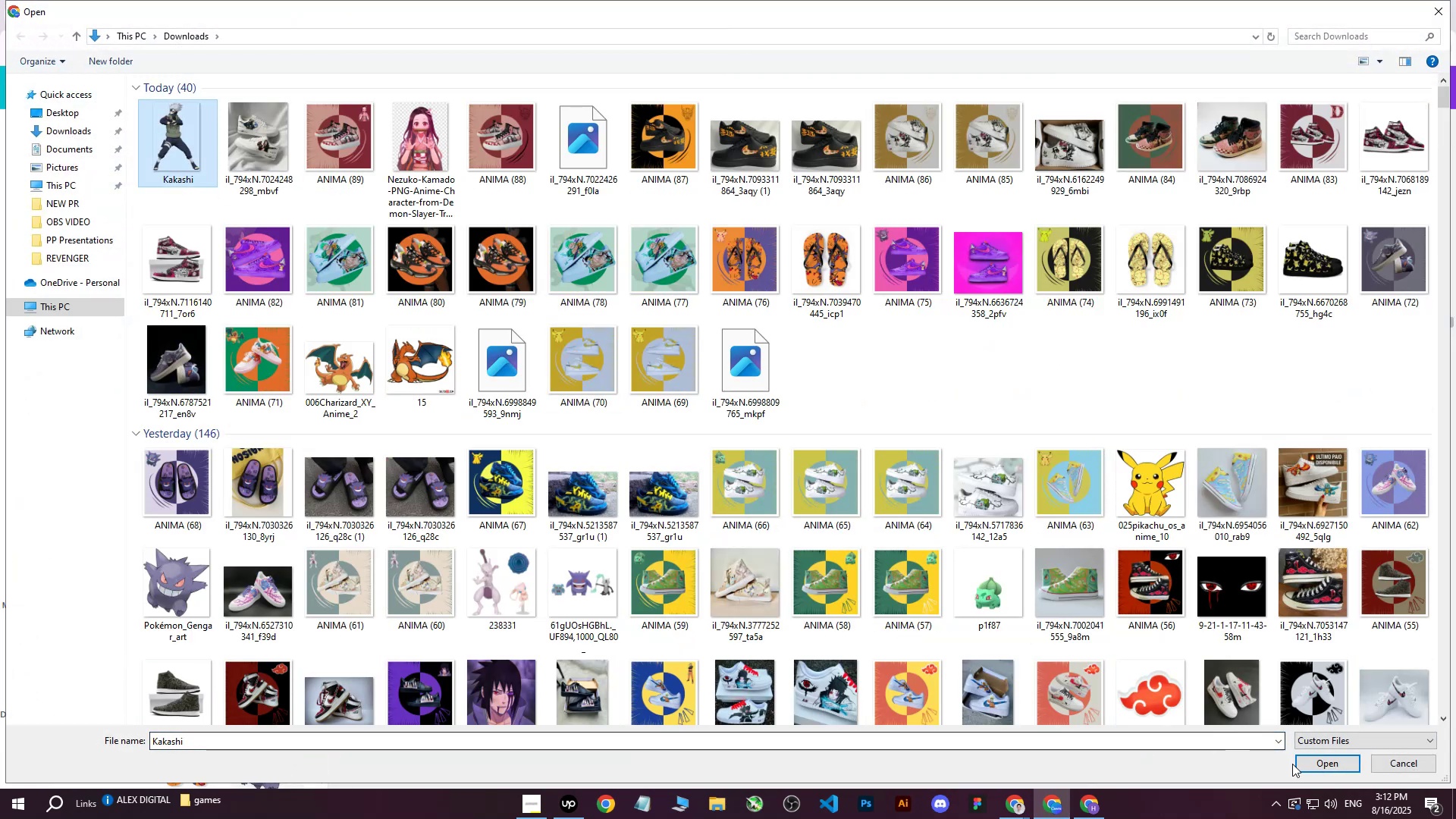 
left_click([1318, 767])
 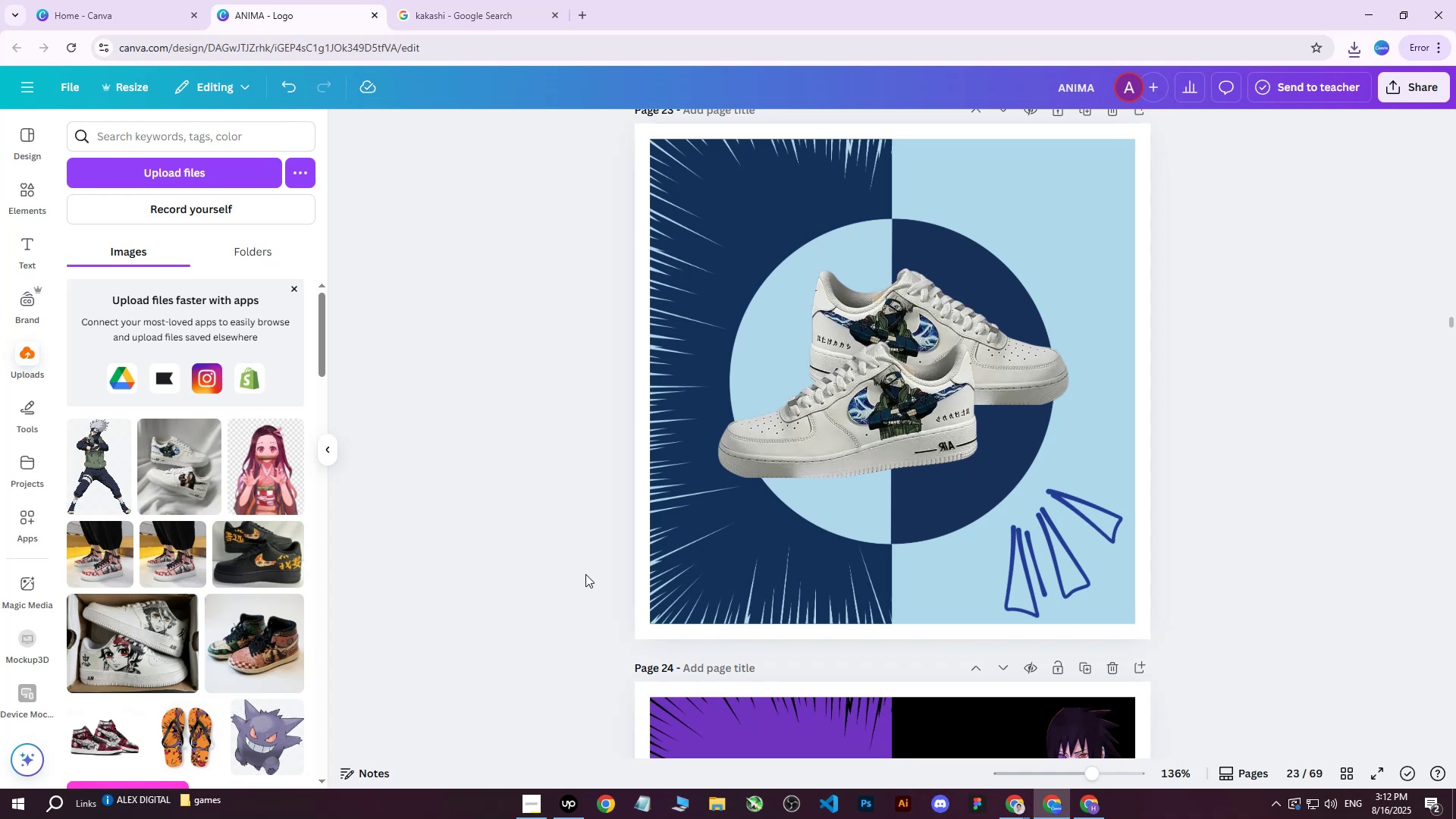 
wait(13.93)
 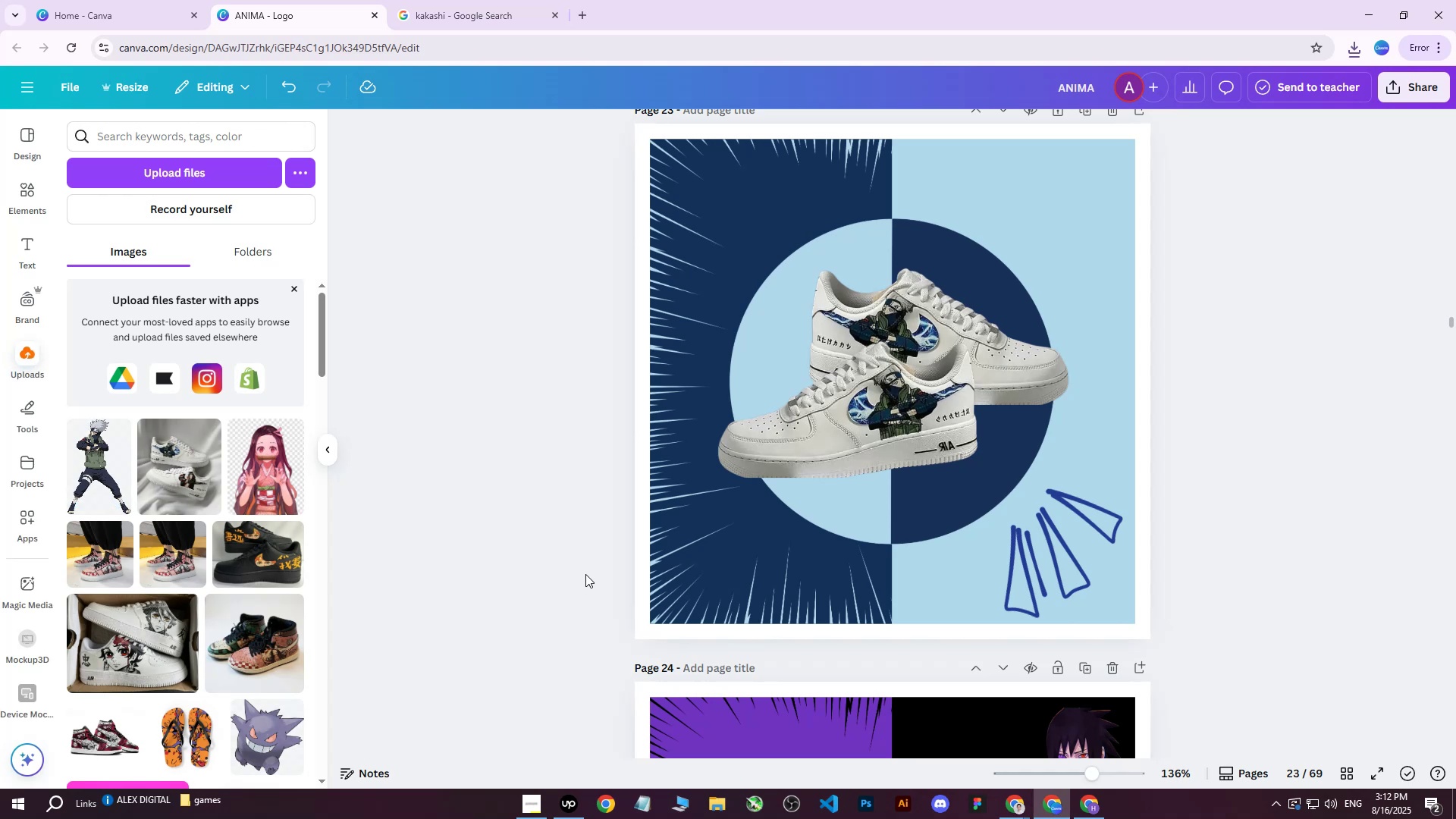 
left_click([1074, 540])
 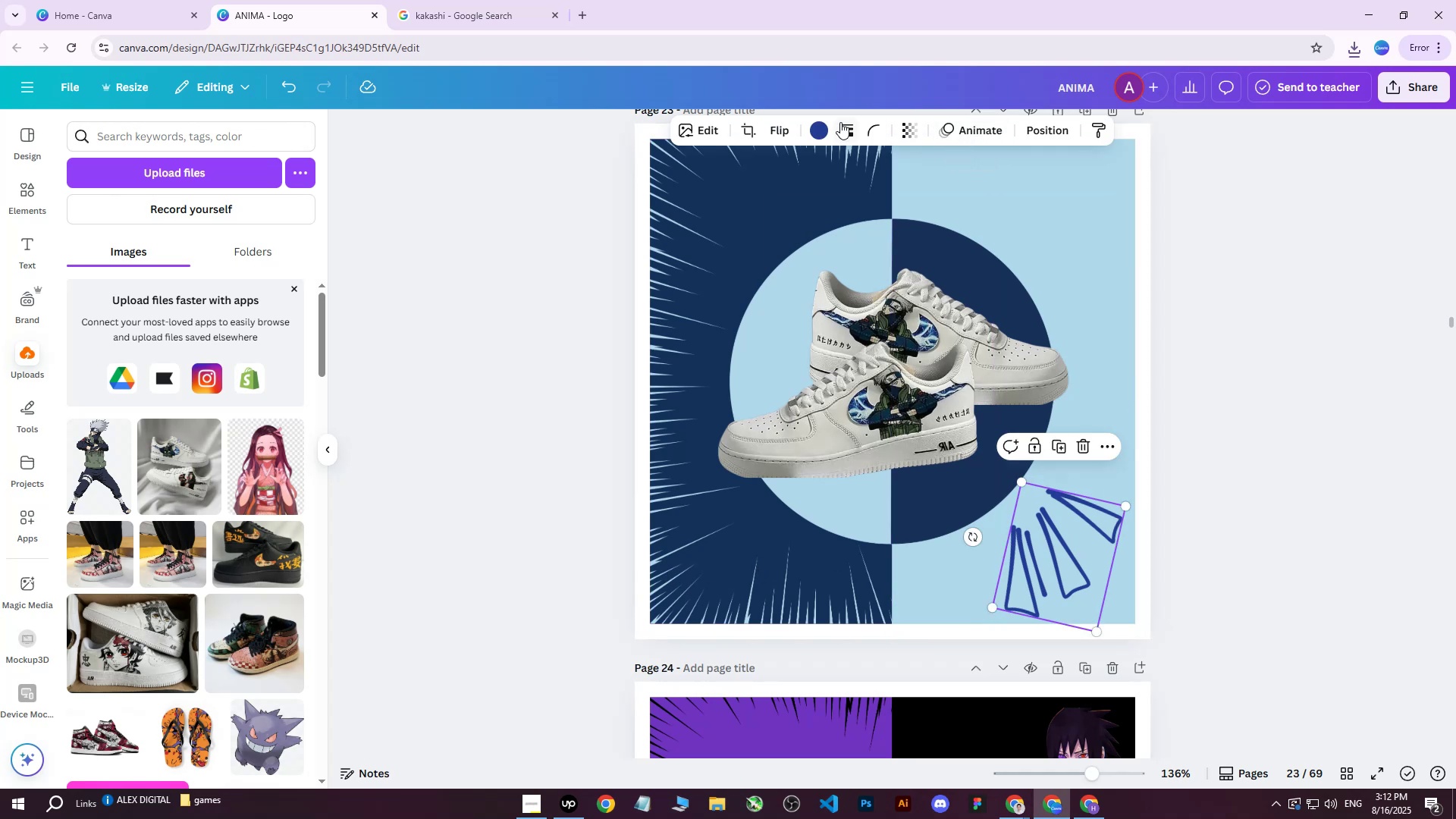 
left_click([824, 128])
 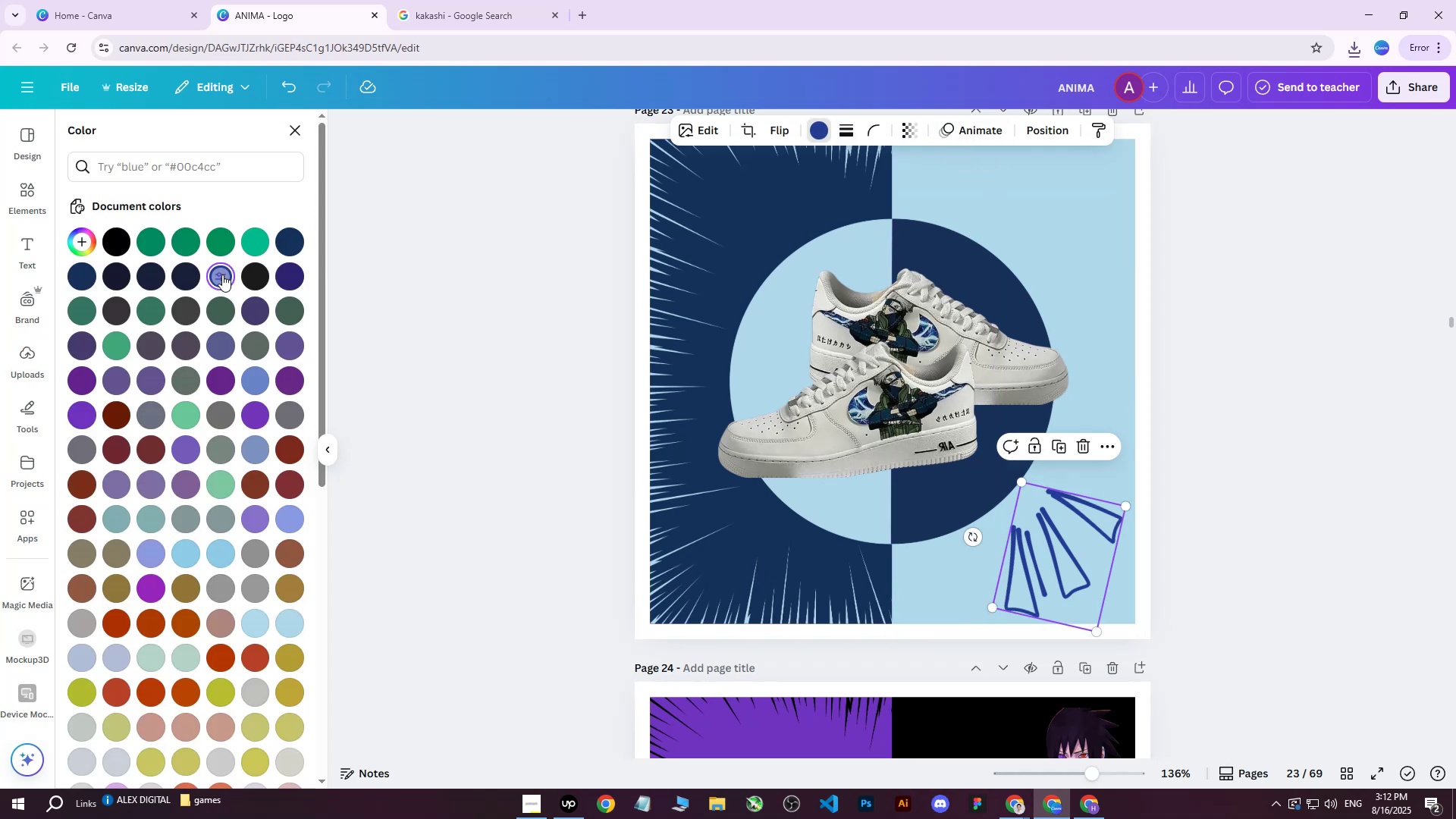 
double_click([222, 275])
 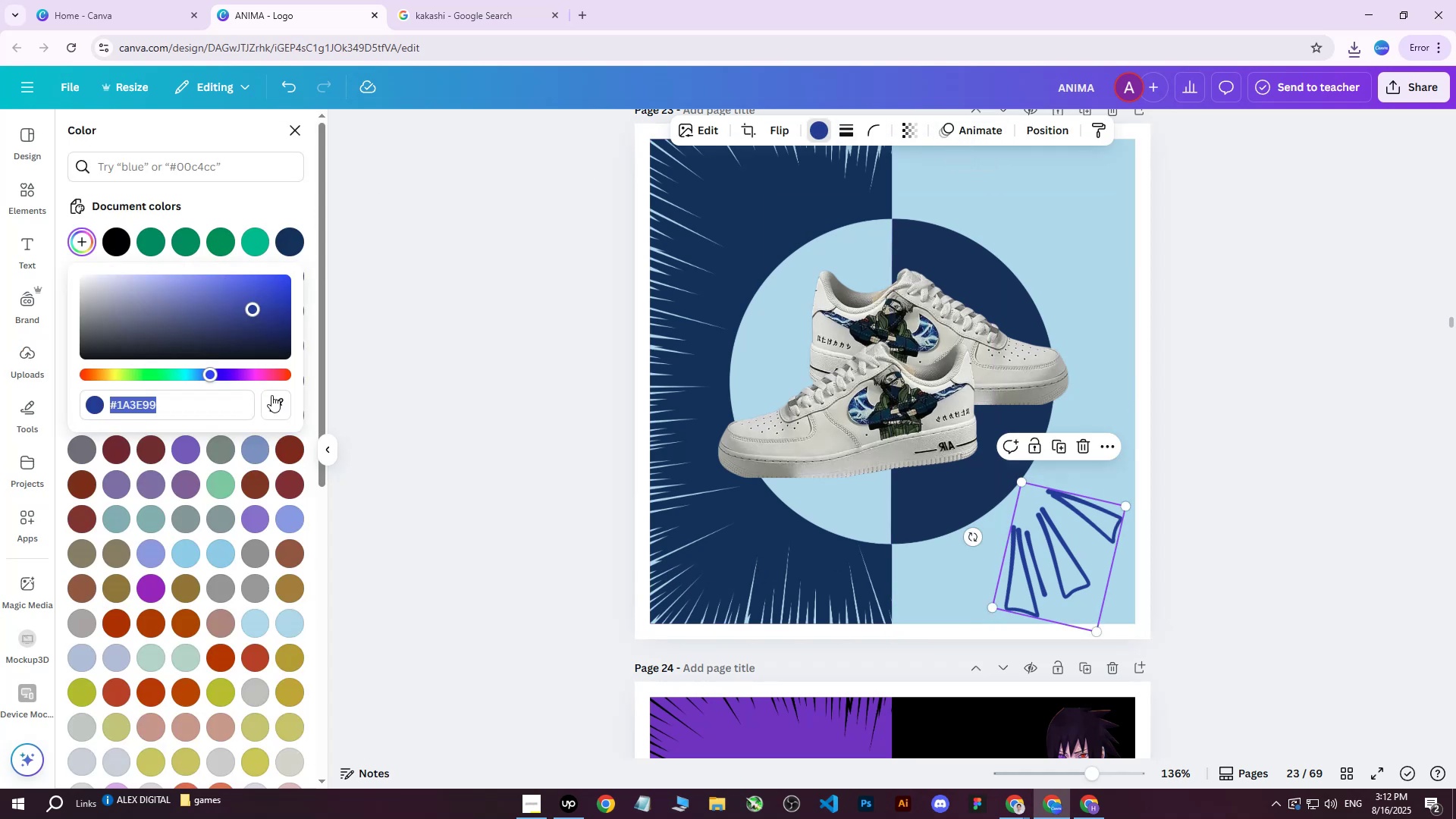 
left_click([278, 412])
 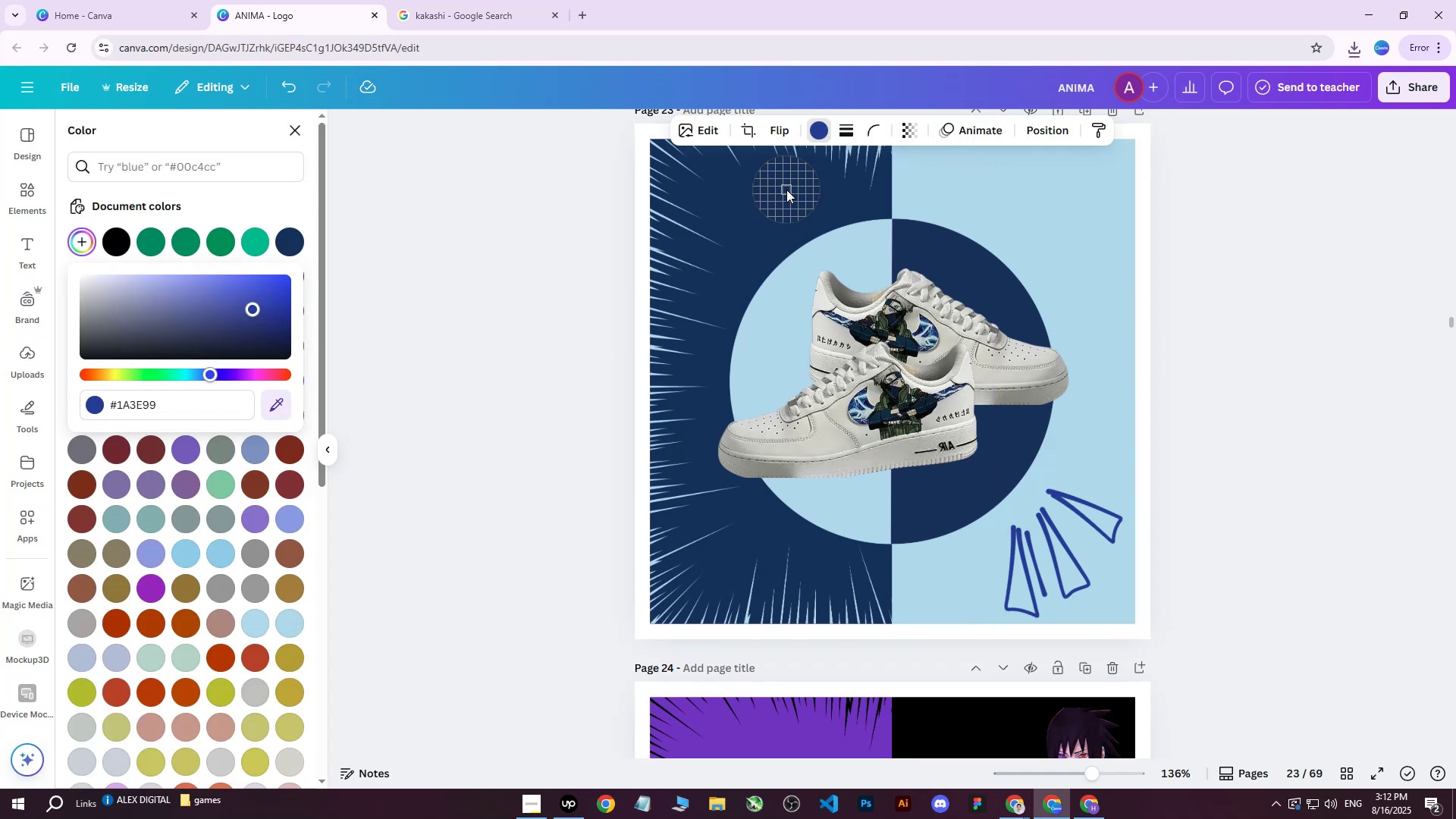 
left_click([791, 196])
 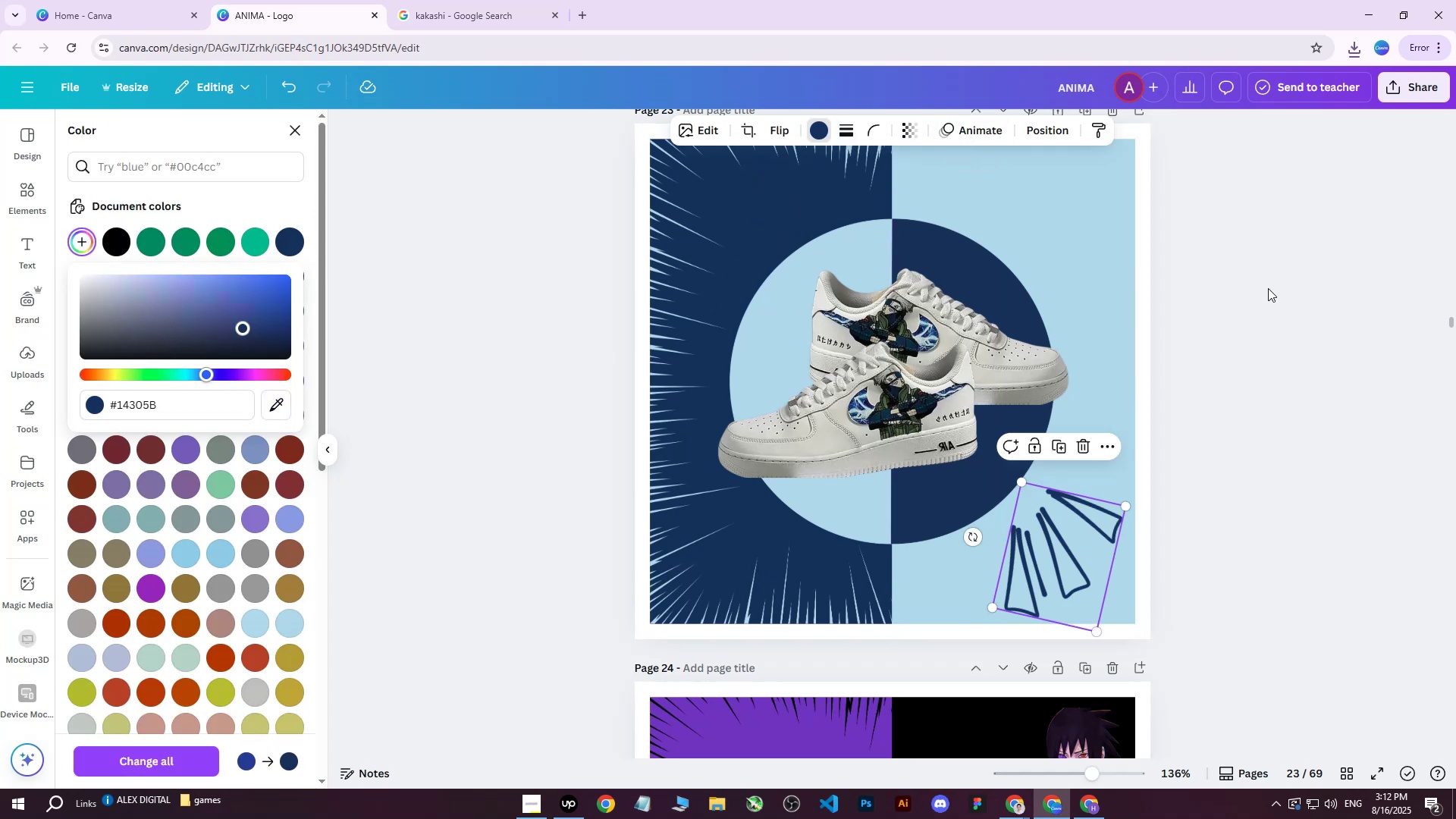 
left_click([1268, 290])
 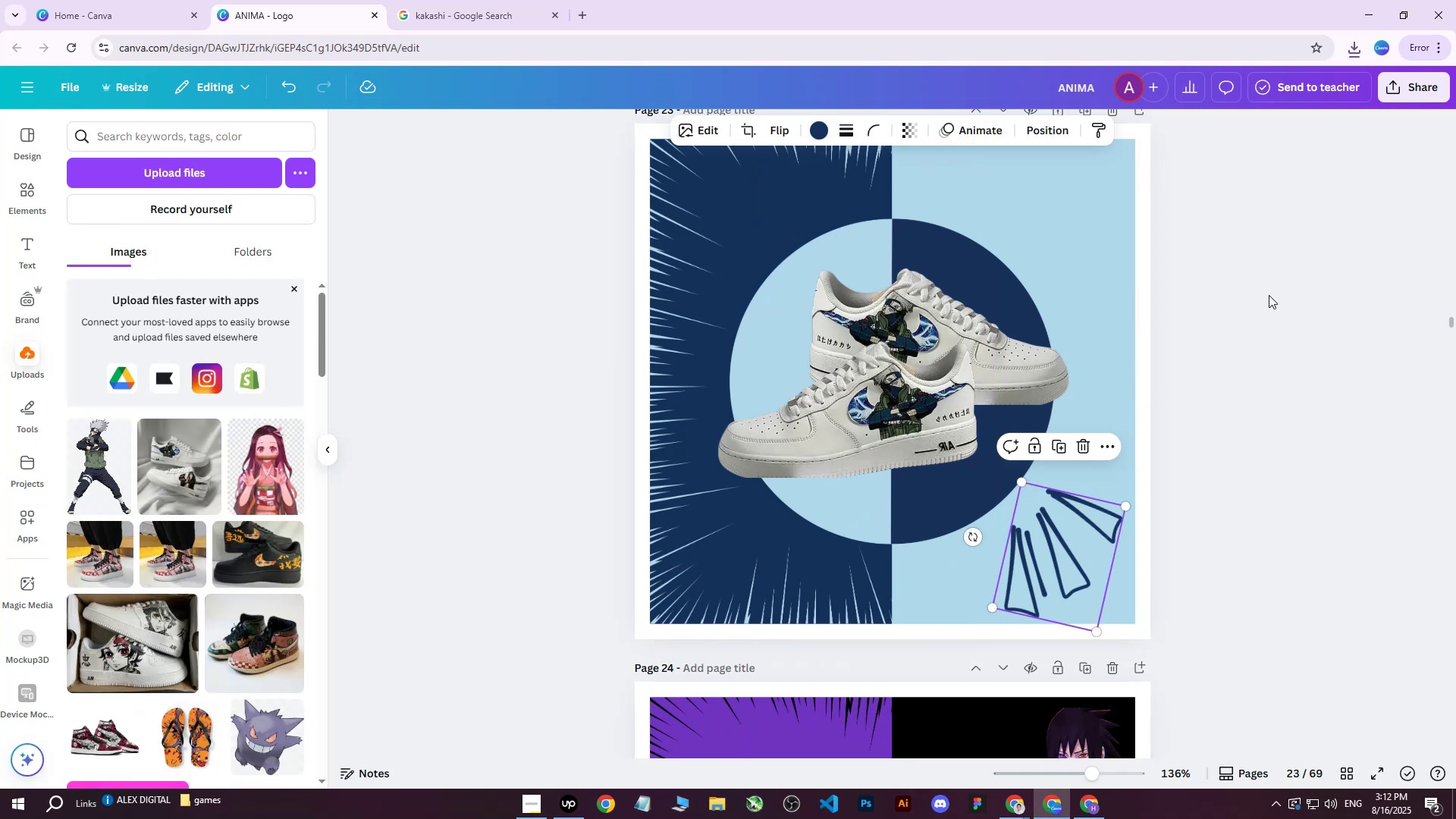 
scroll: coordinate [1268, 307], scroll_direction: up, amount: 2.0
 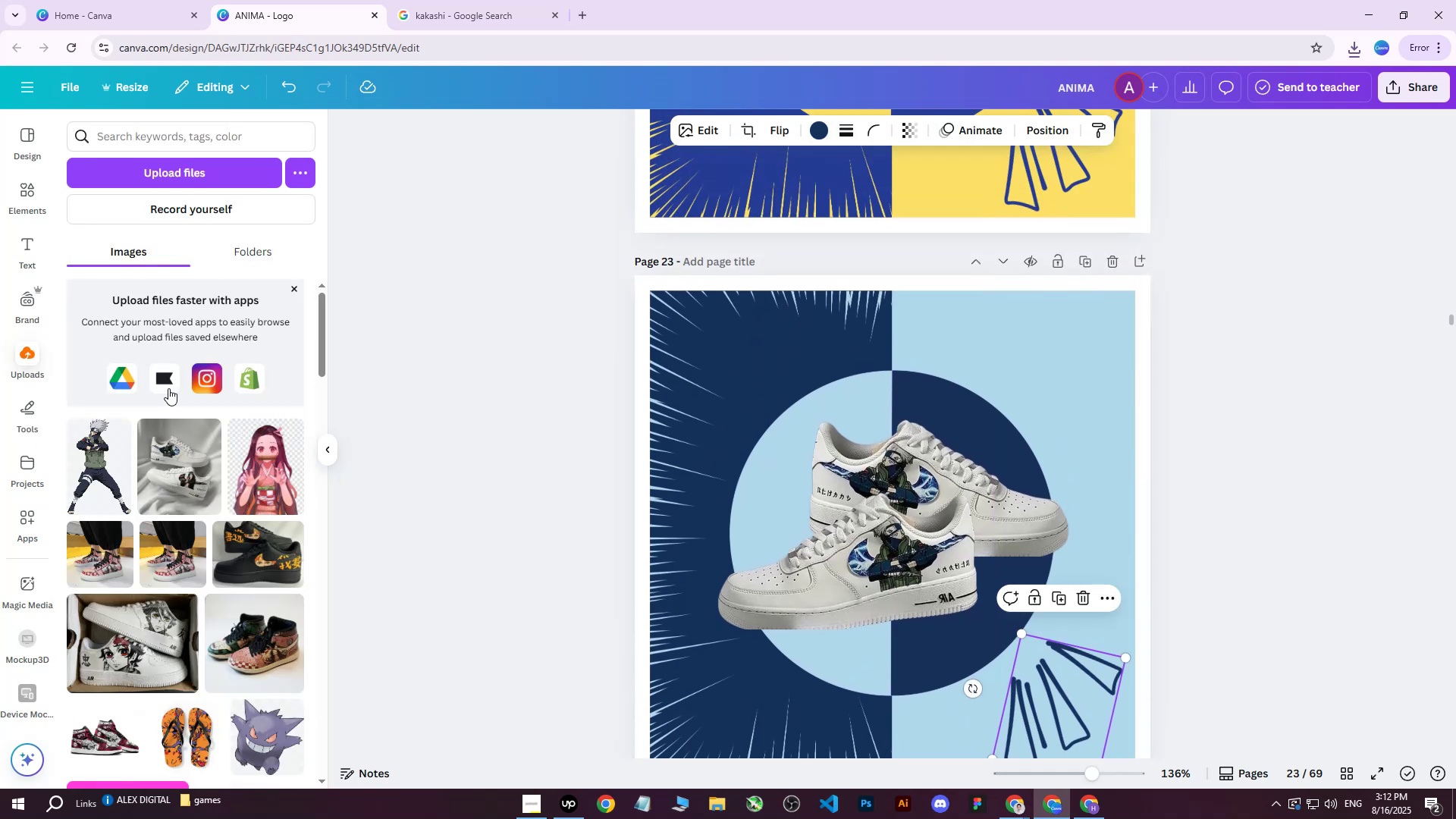 
left_click([95, 468])
 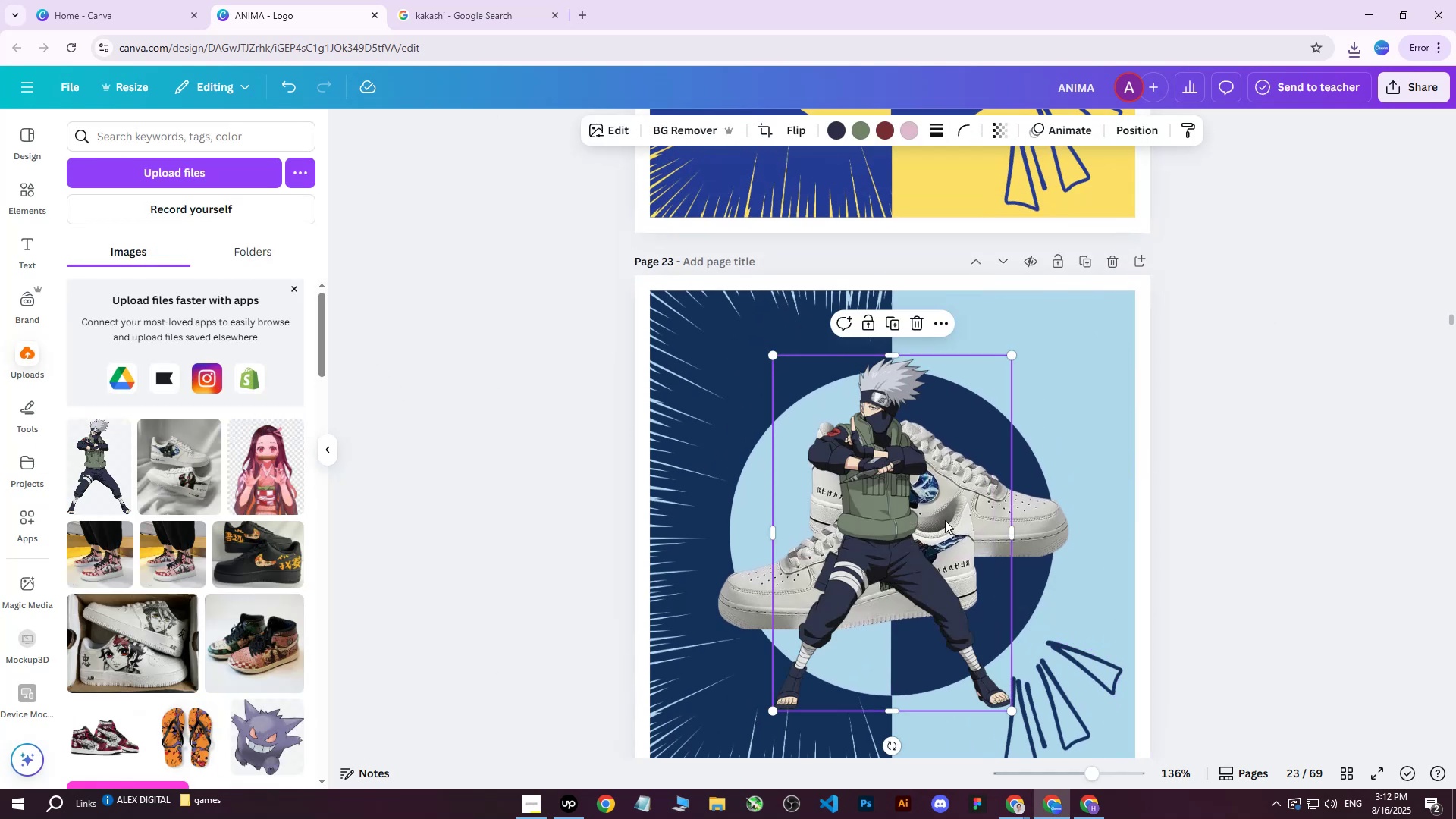 
left_click_drag(start_coordinate=[895, 546], to_coordinate=[1015, 480])
 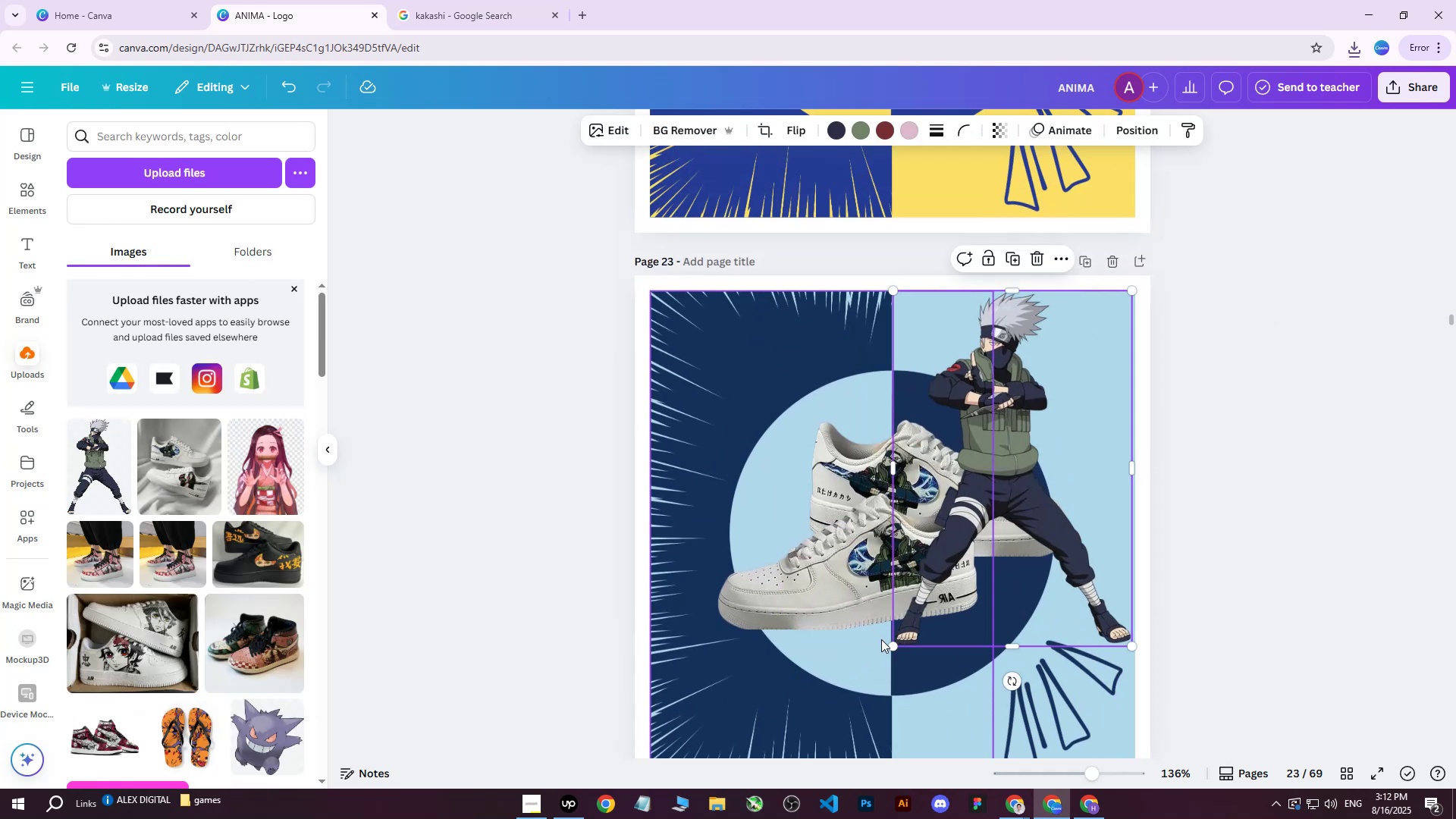 
left_click_drag(start_coordinate=[890, 647], to_coordinate=[1043, 438])
 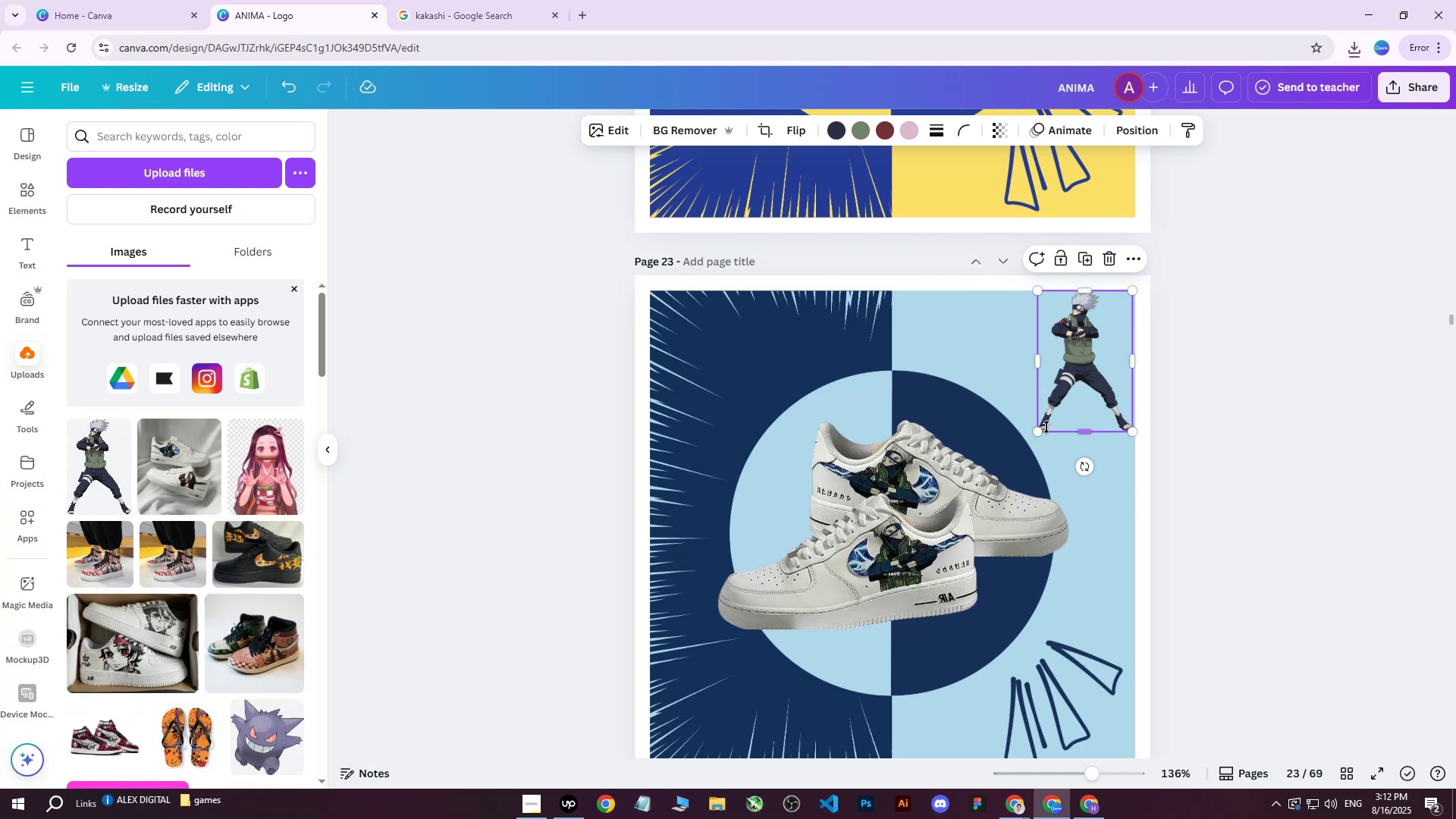 
left_click_drag(start_coordinate=[1039, 430], to_coordinate=[1037, 435])
 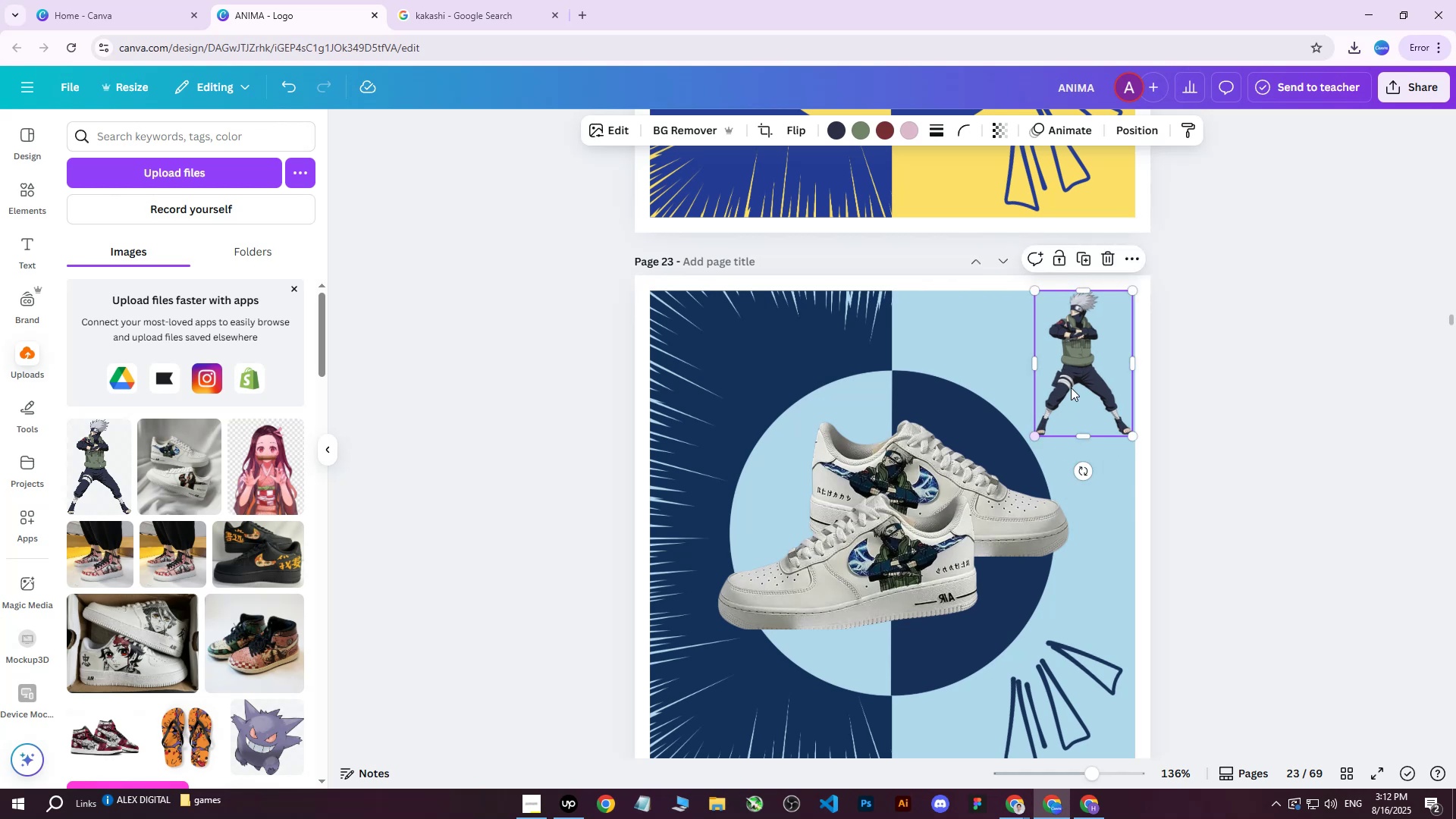 
left_click_drag(start_coordinate=[1072, 386], to_coordinate=[1068, 391])
 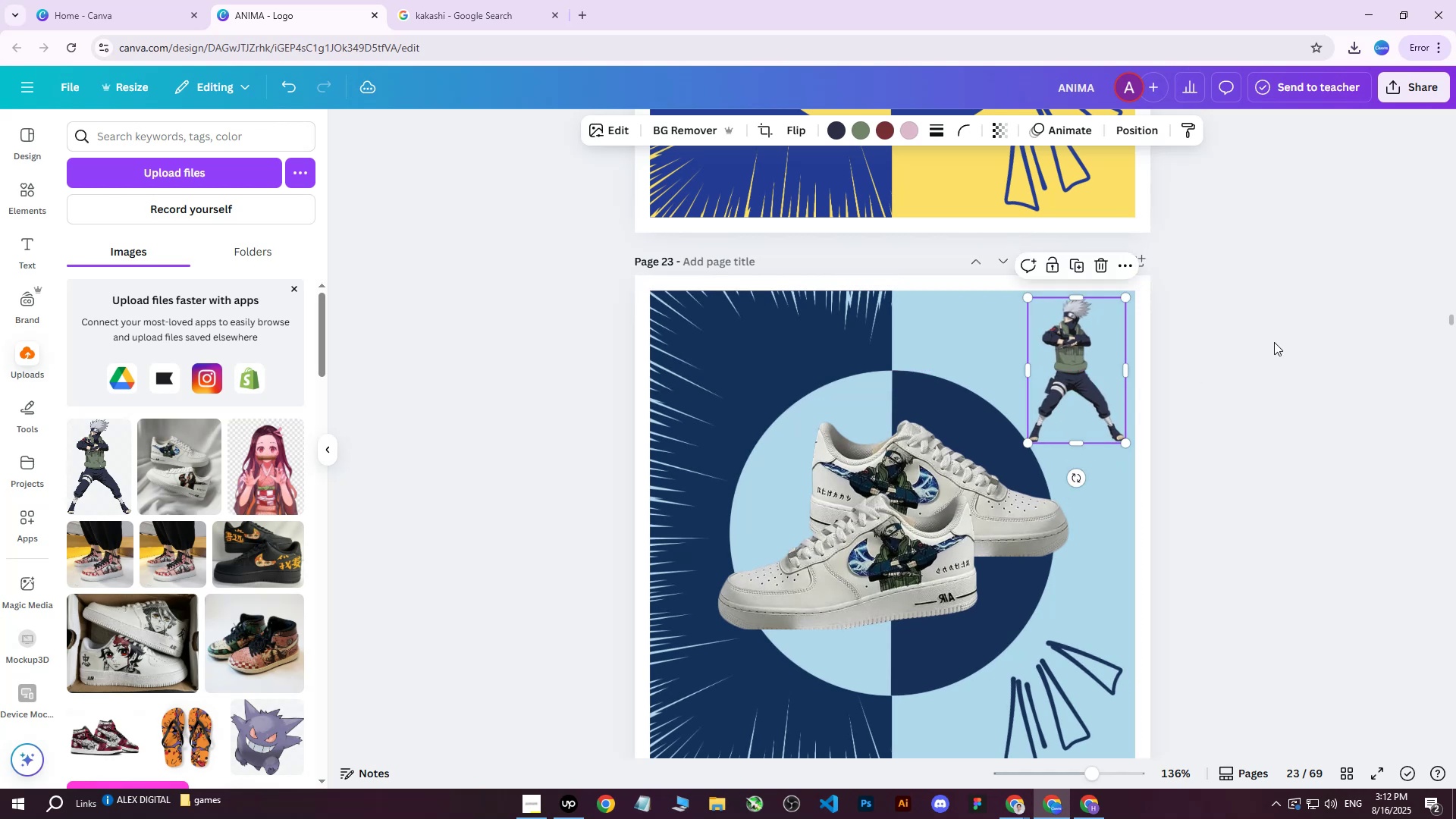 
left_click([1274, 342])
 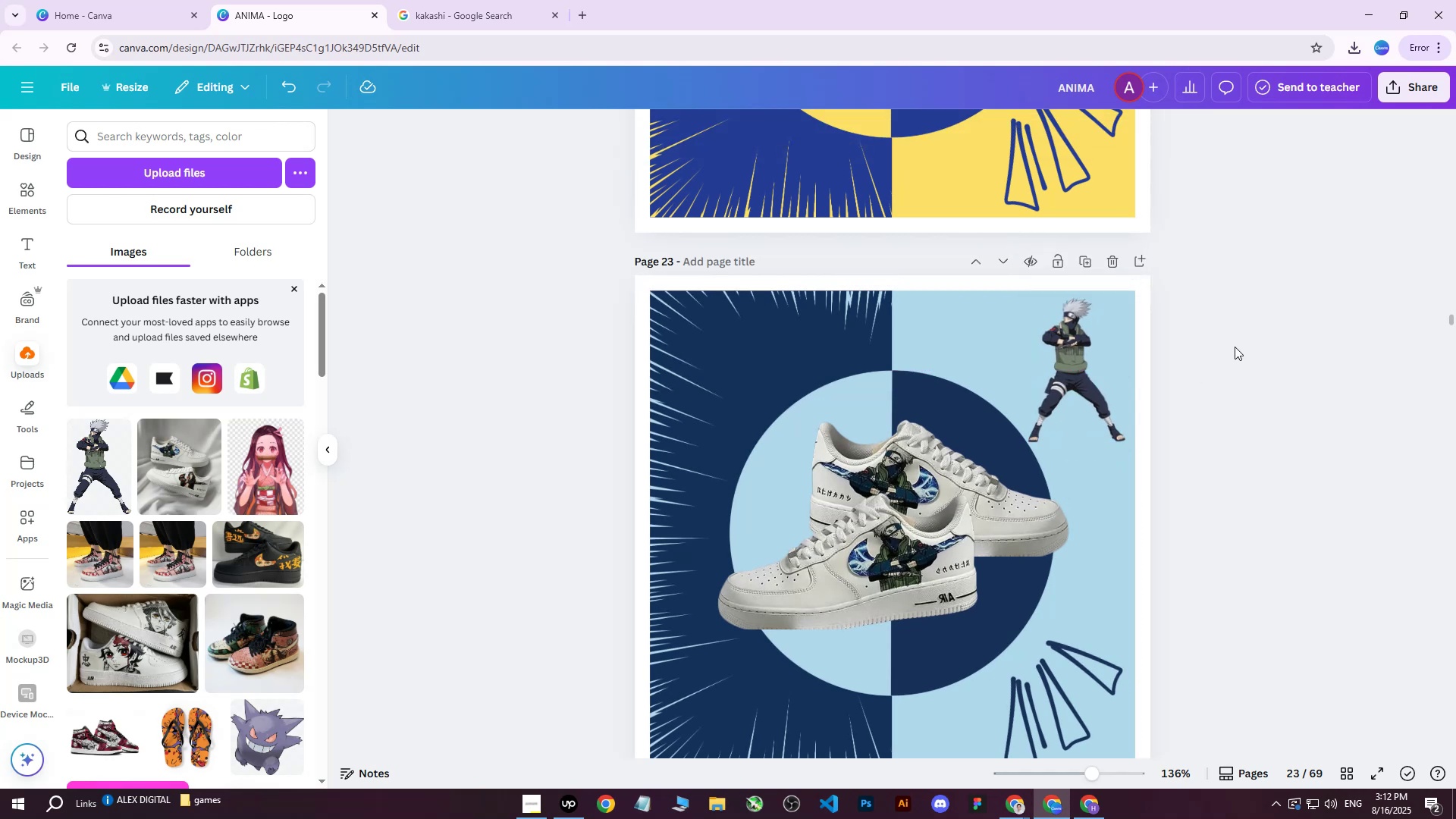 
left_click([1107, 363])
 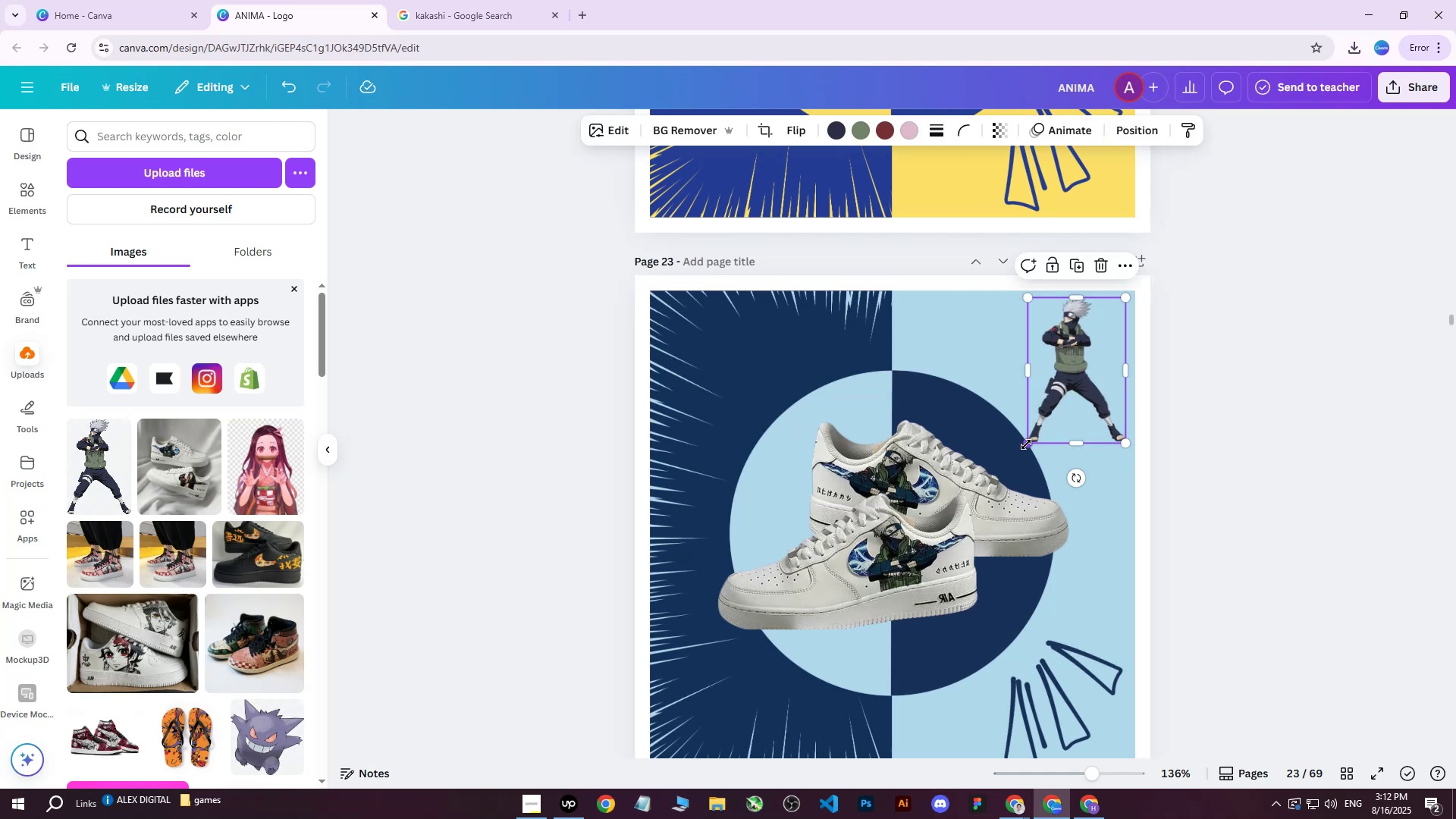 
left_click_drag(start_coordinate=[1028, 441], to_coordinate=[1038, 433])
 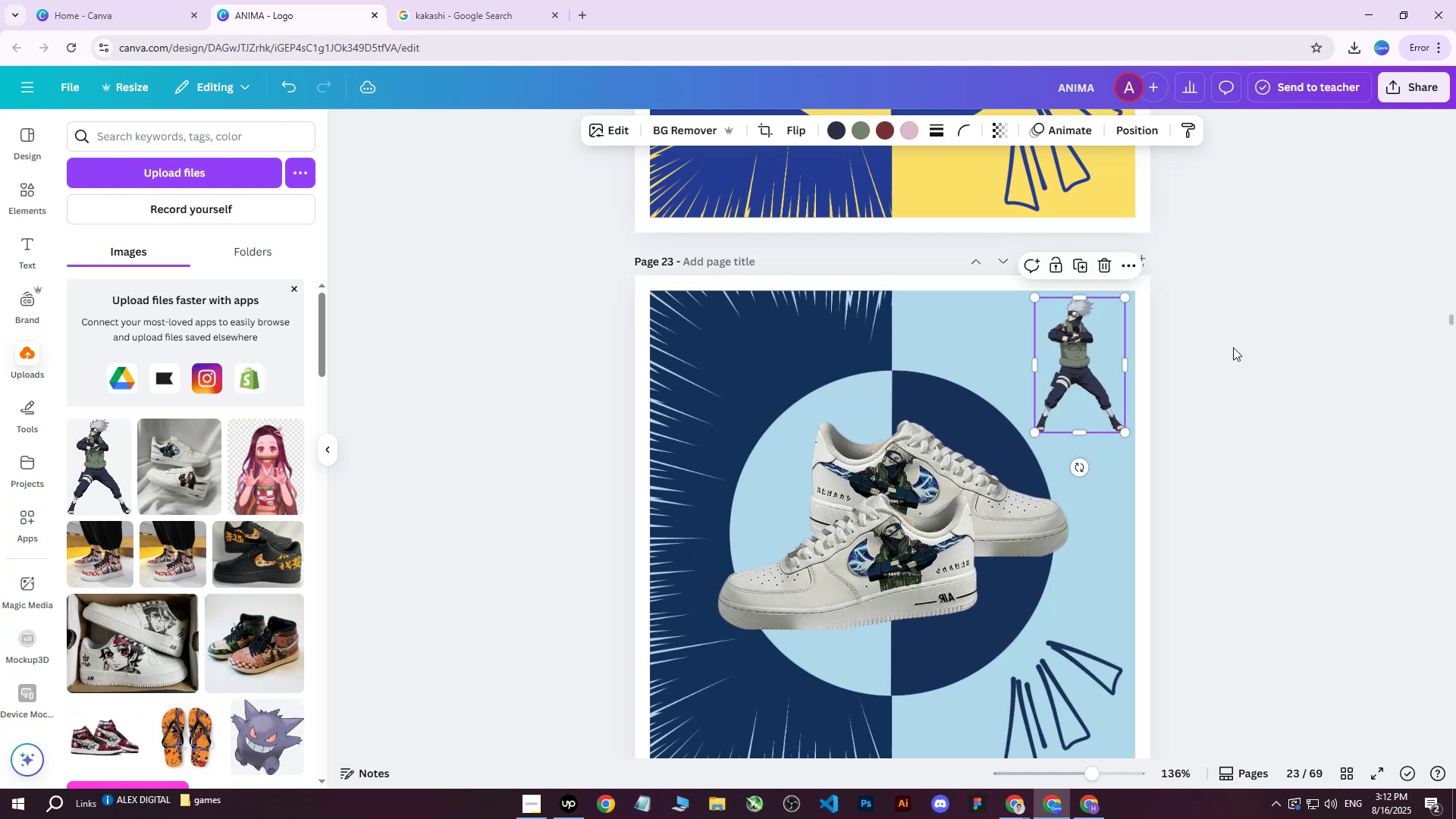 
left_click([1233, 347])
 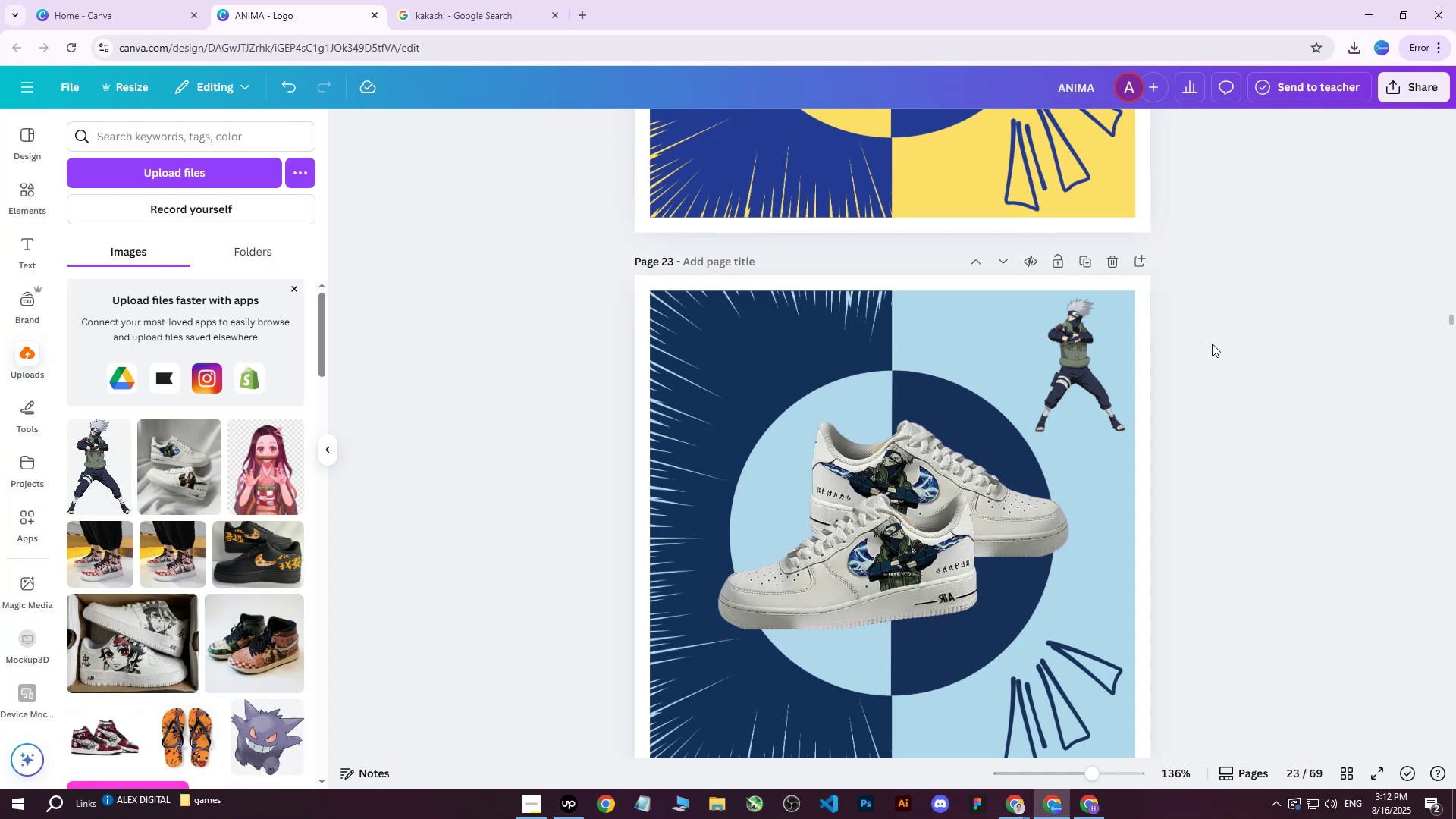 
left_click([1086, 356])
 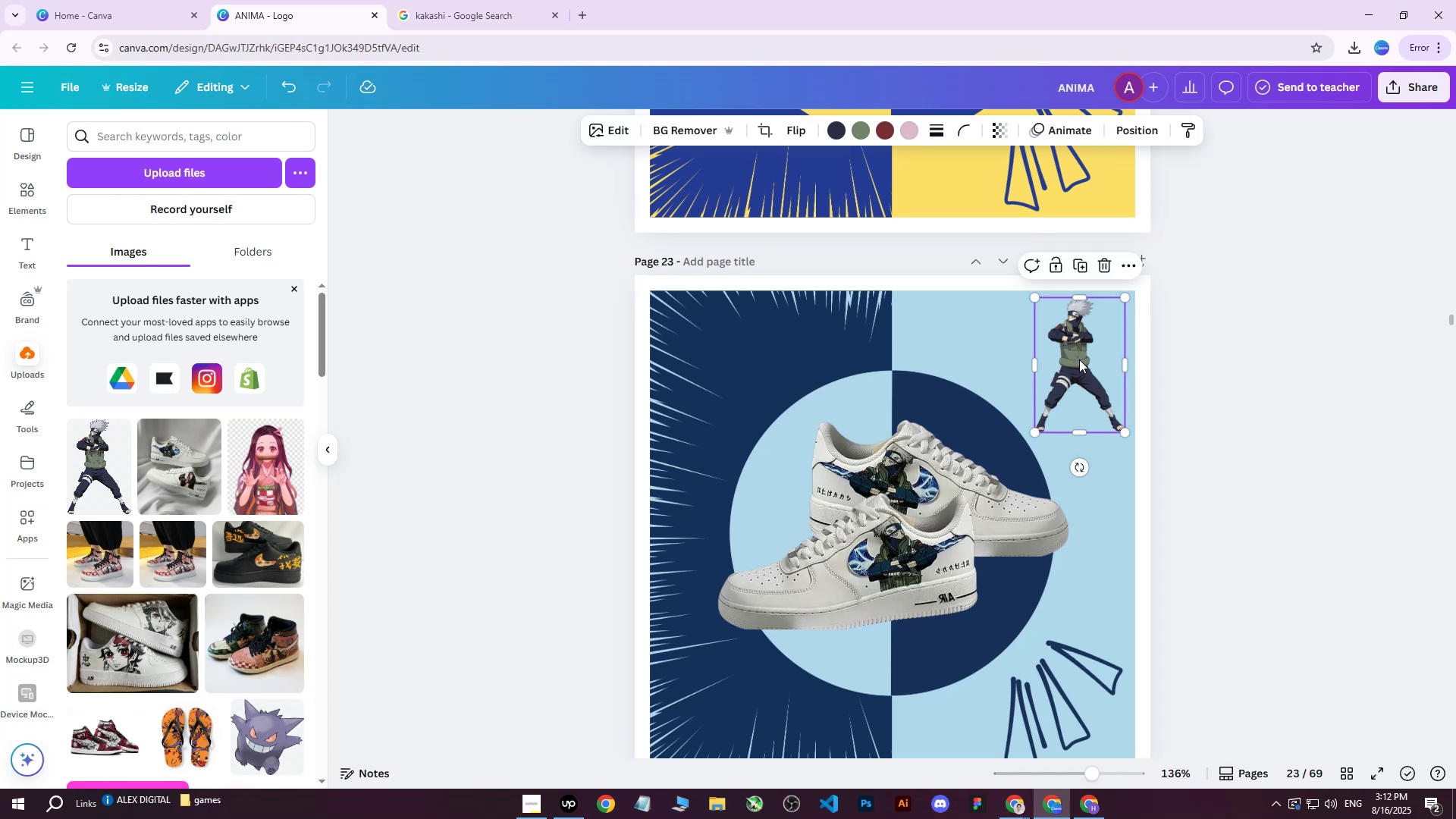 
key(ArrowRight)
 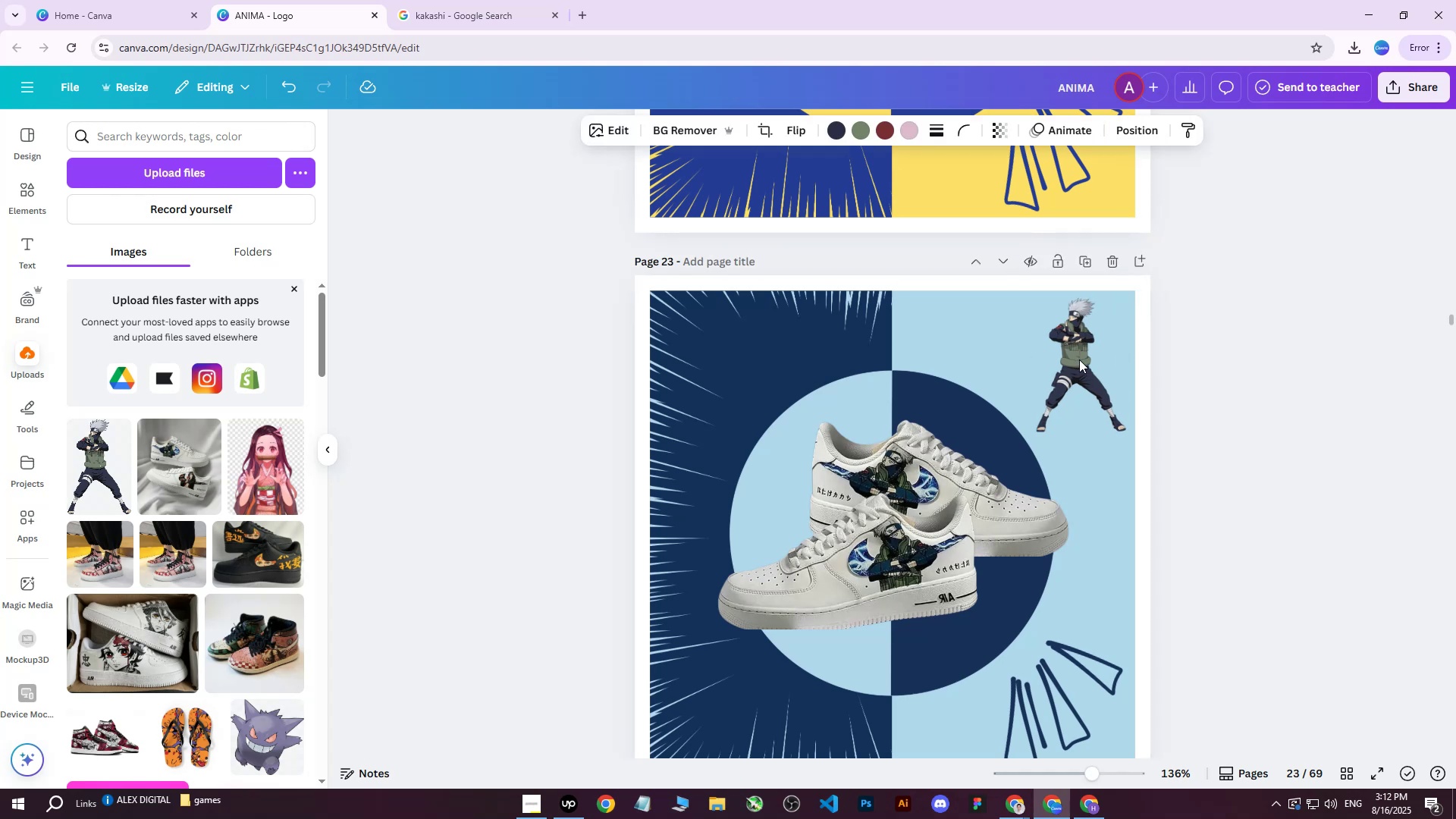 
key(ArrowRight)
 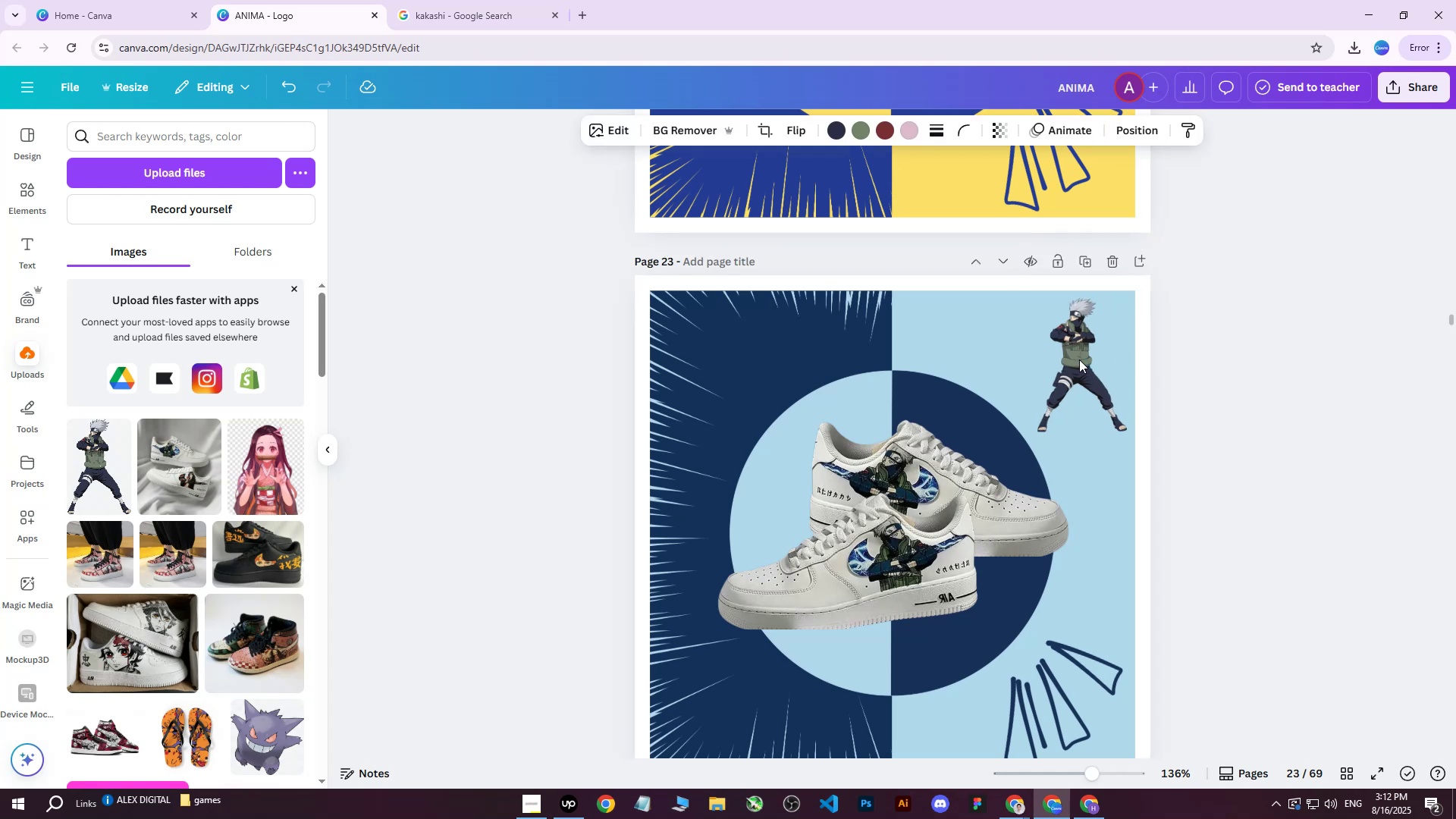 
key(ArrowRight)
 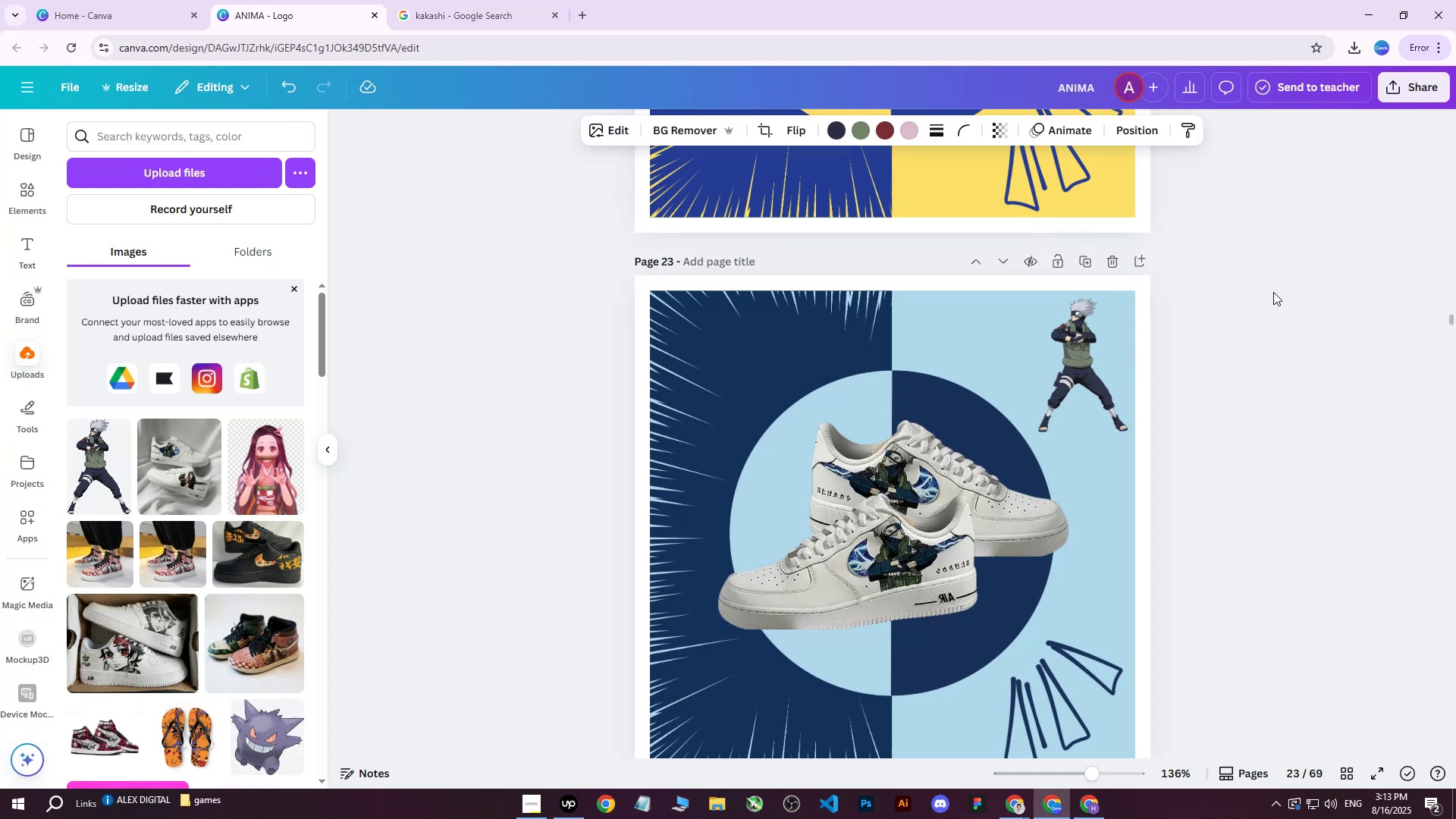 
left_click([1273, 291])
 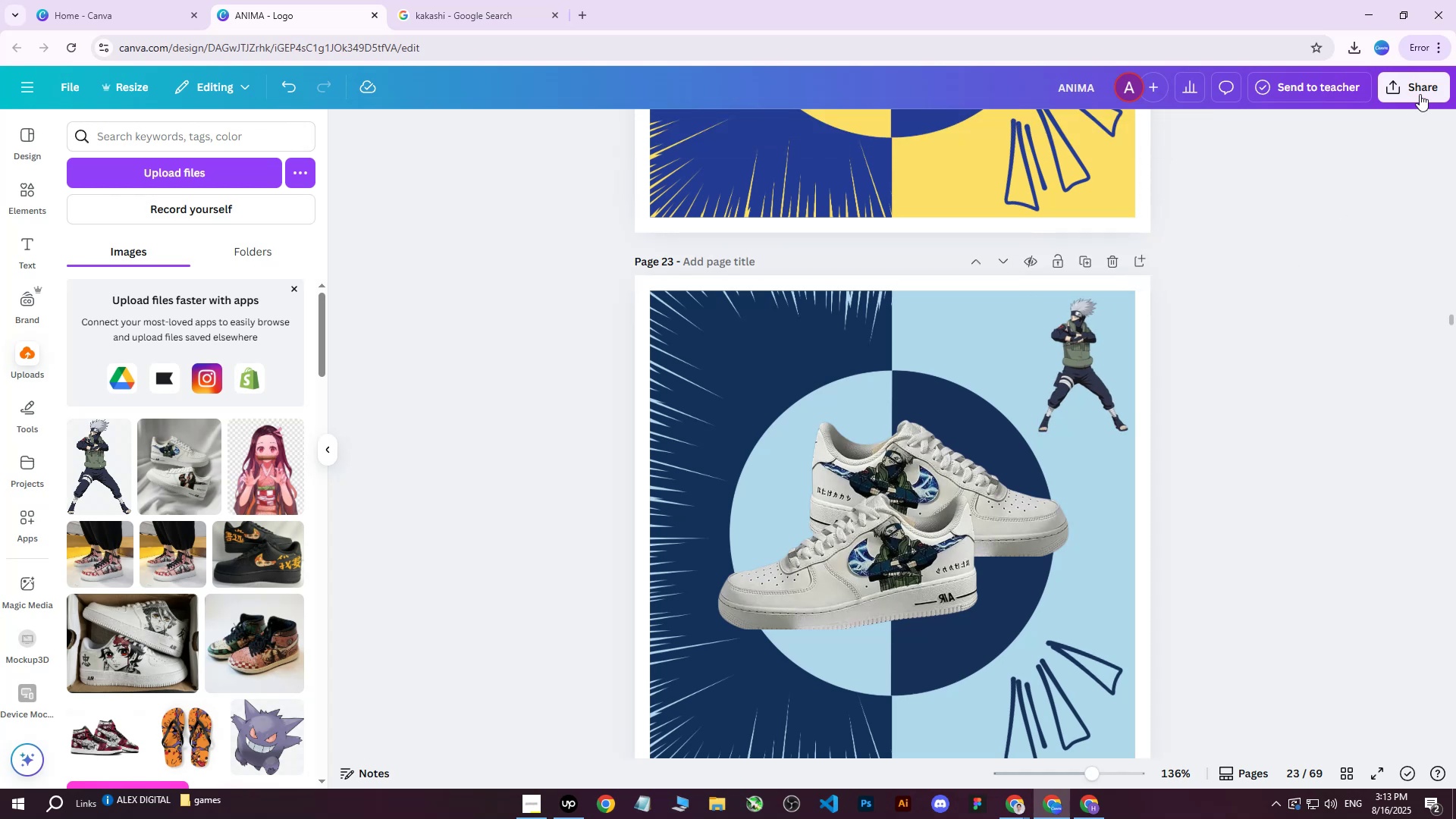 
left_click([1424, 84])
 